 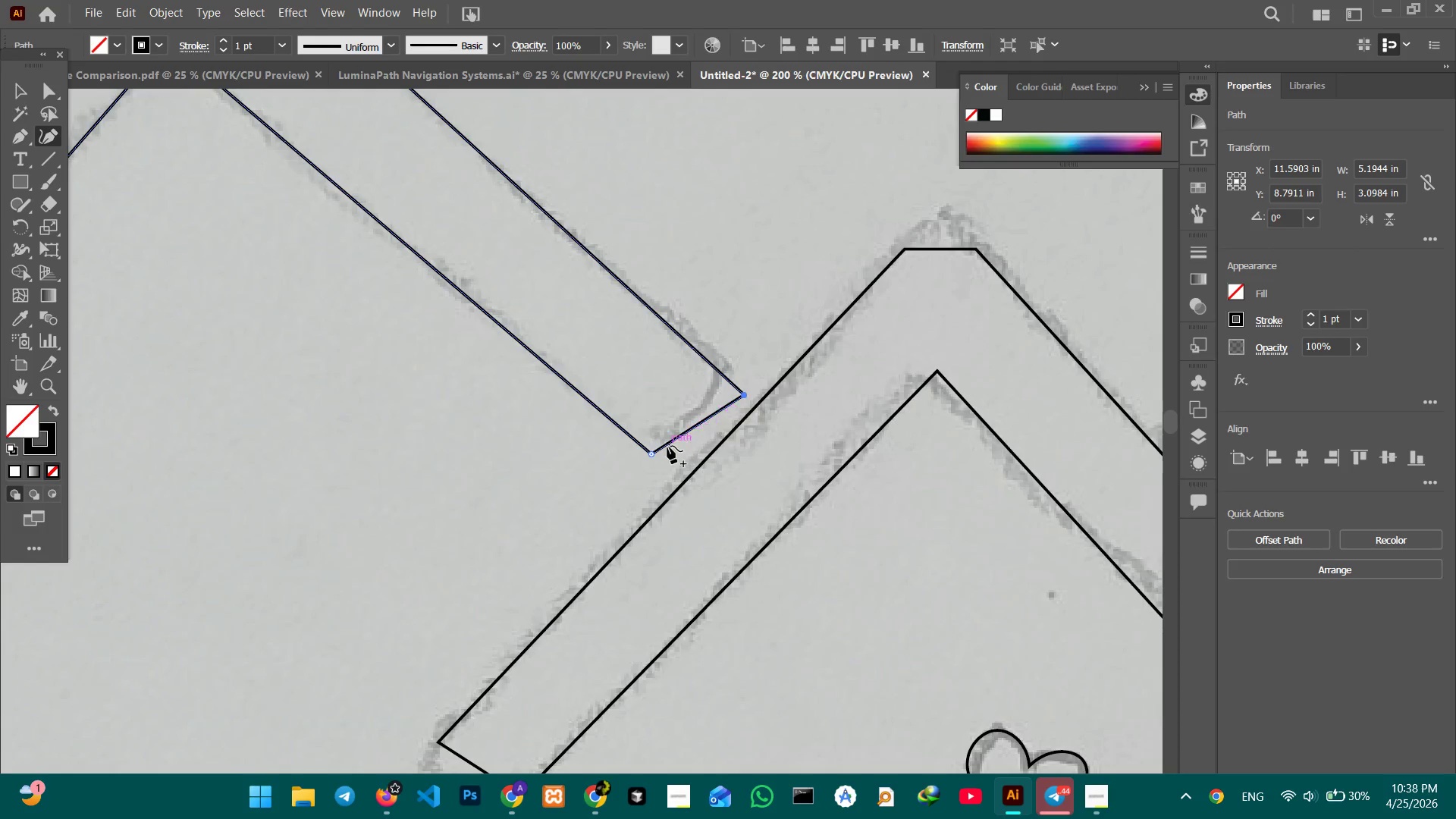 
left_click_drag(start_coordinate=[651, 454], to_coordinate=[669, 469])
 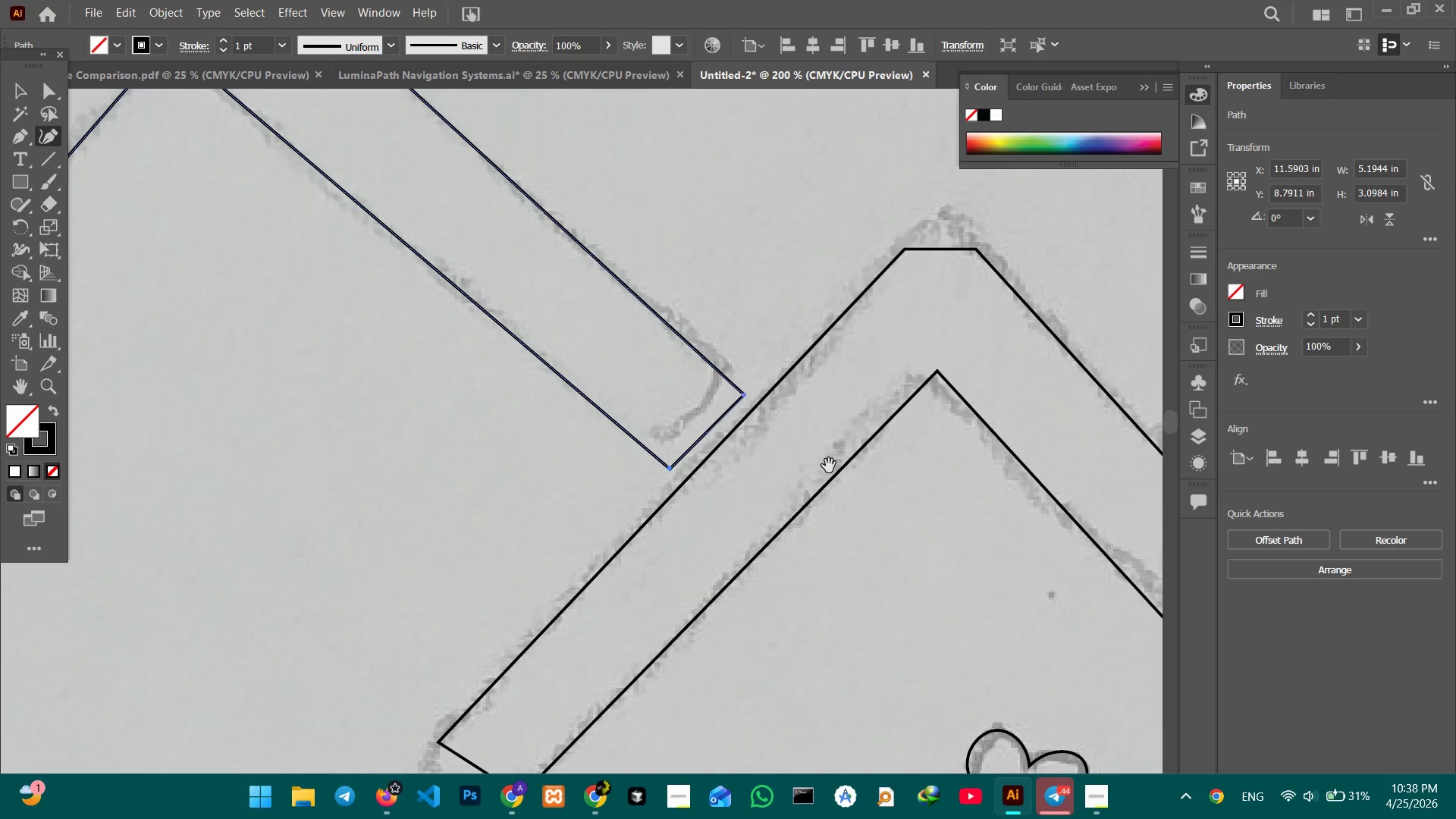 
hold_key(key=Space, duration=0.64)
 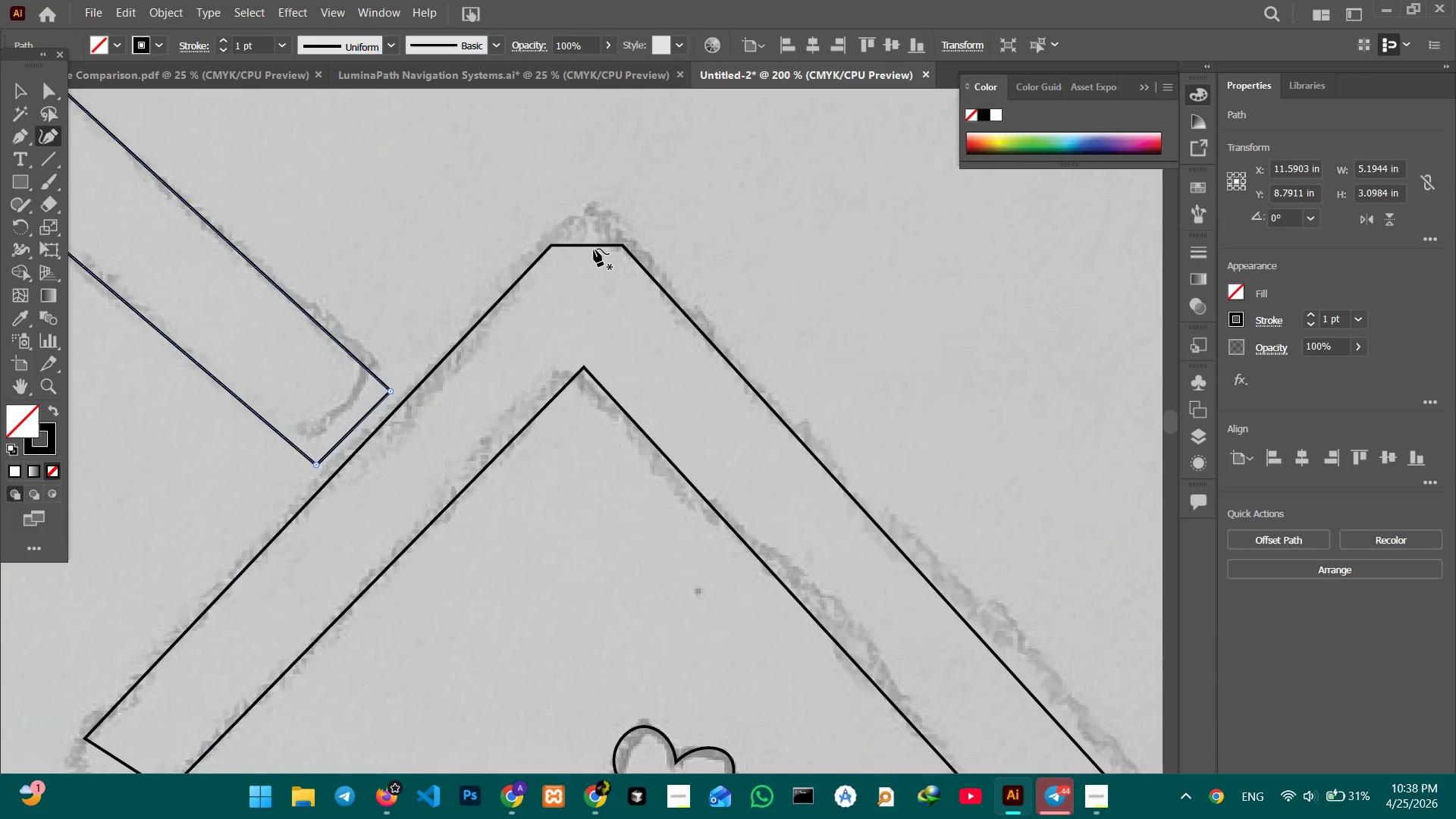 
left_click_drag(start_coordinate=[829, 466], to_coordinate=[475, 461])
 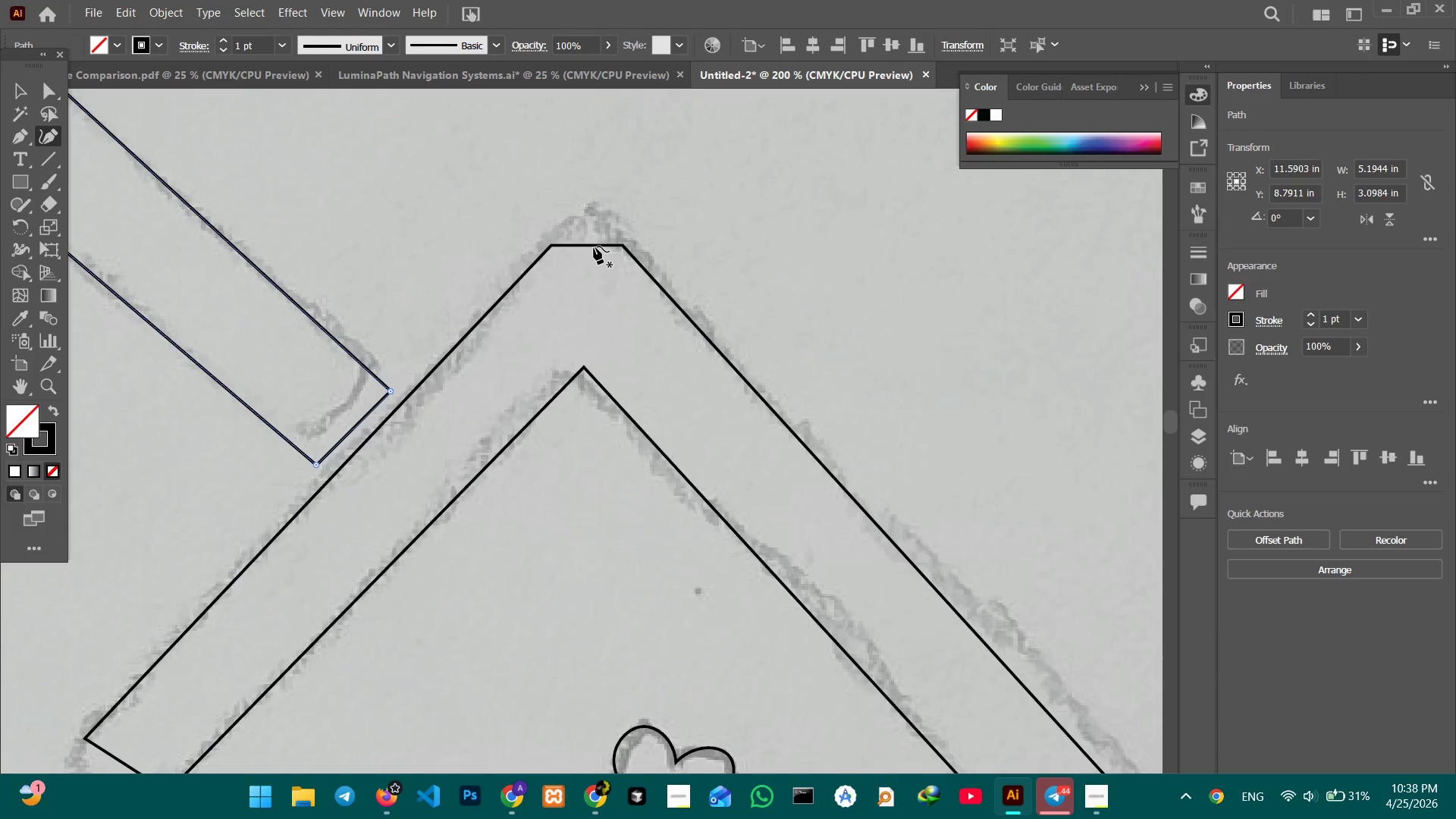 
left_click([594, 244])
 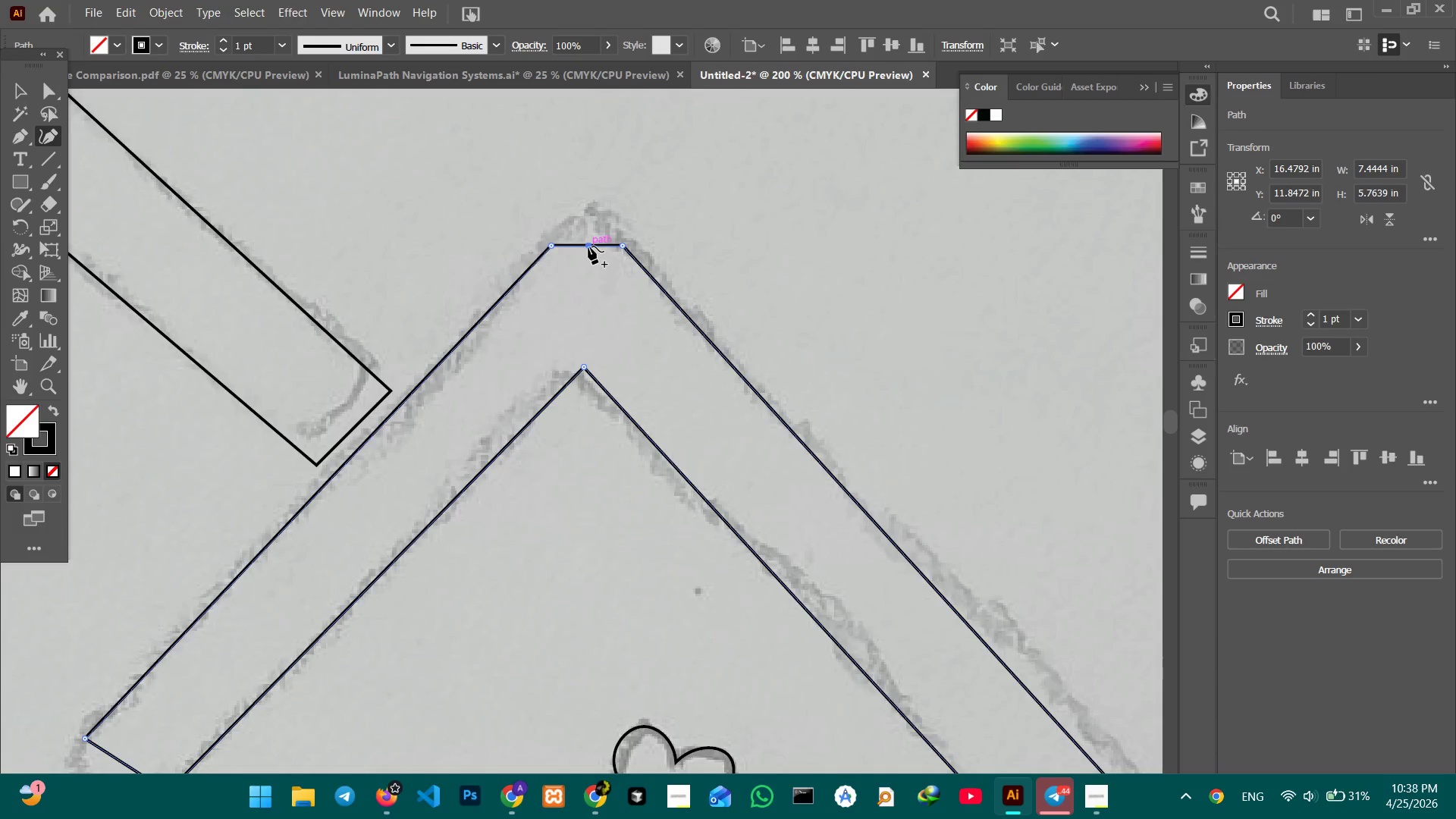 
left_click_drag(start_coordinate=[588, 246], to_coordinate=[588, 230])
 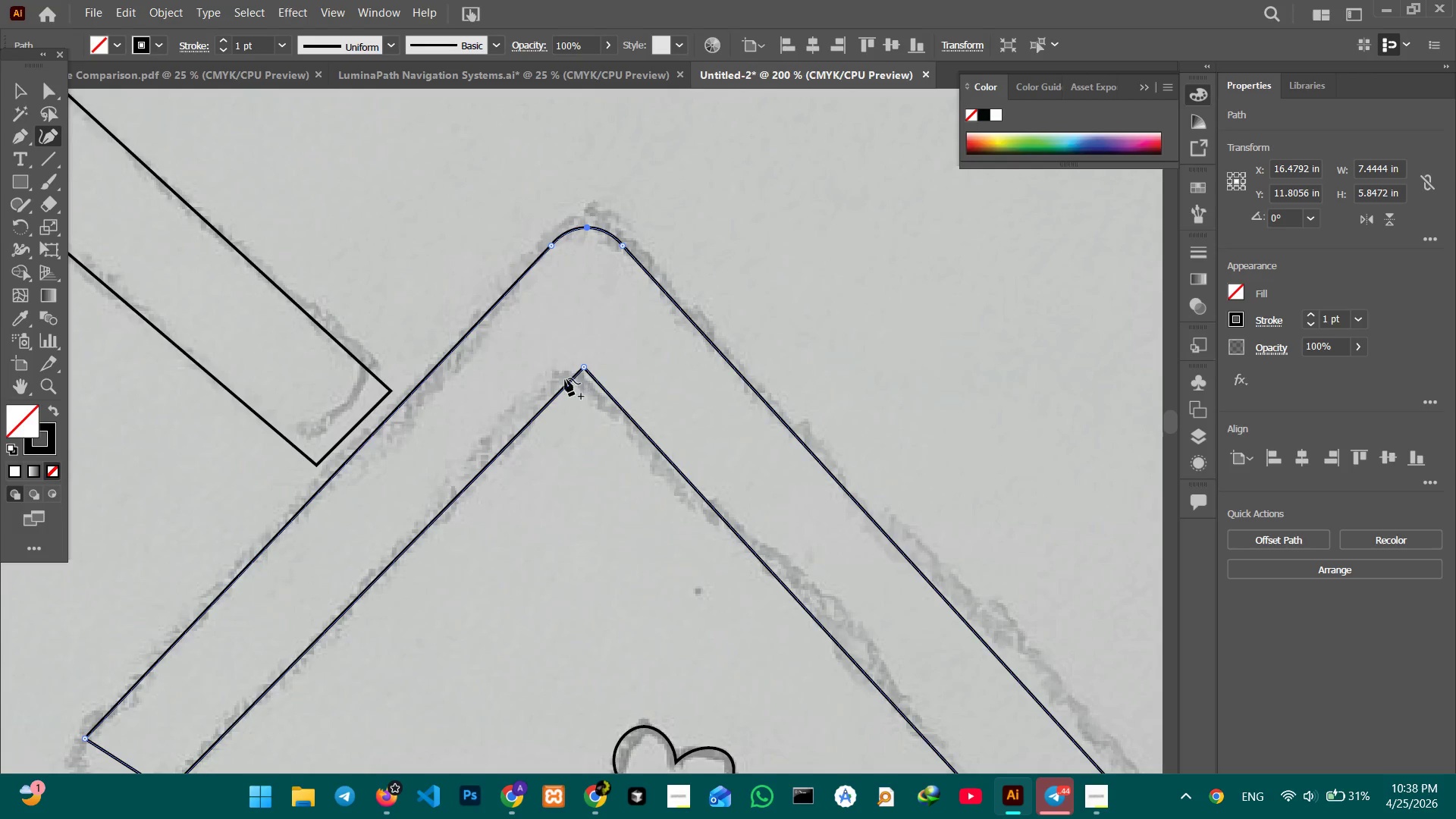 
hold_key(key=Space, duration=0.78)
 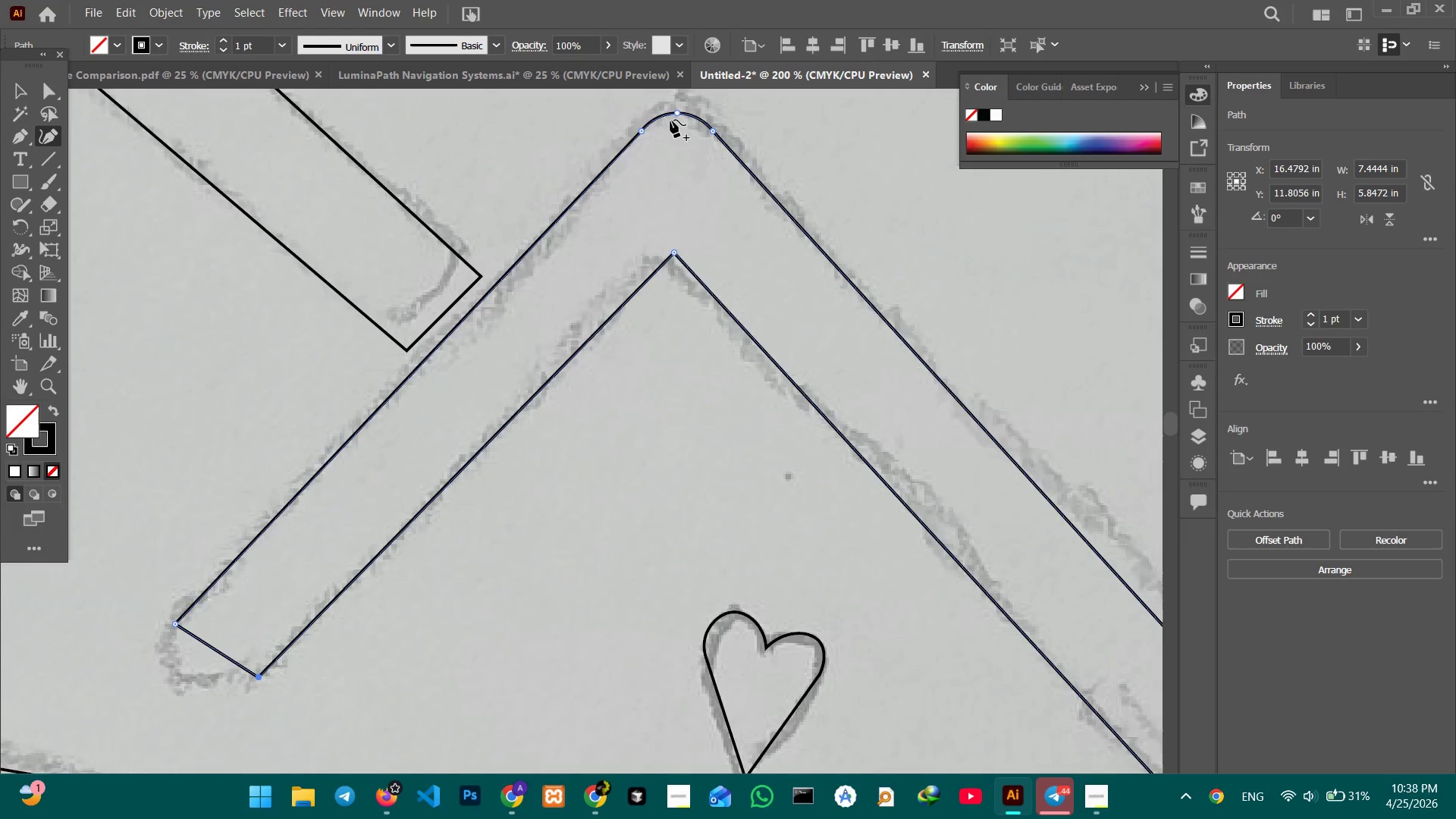 
left_click_drag(start_coordinate=[521, 427], to_coordinate=[618, 303])
 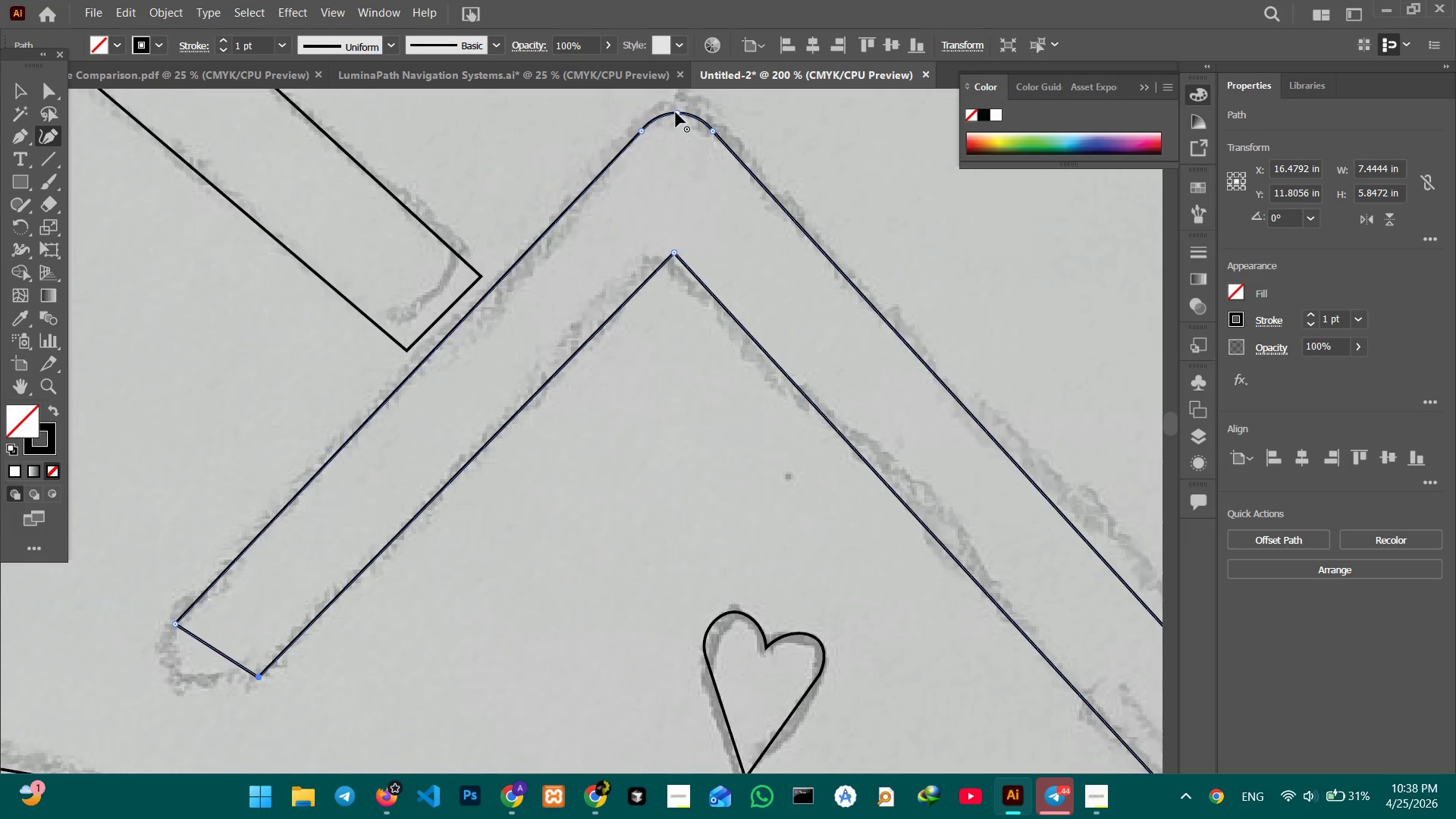 
left_click_drag(start_coordinate=[676, 112], to_coordinate=[676, 117])
 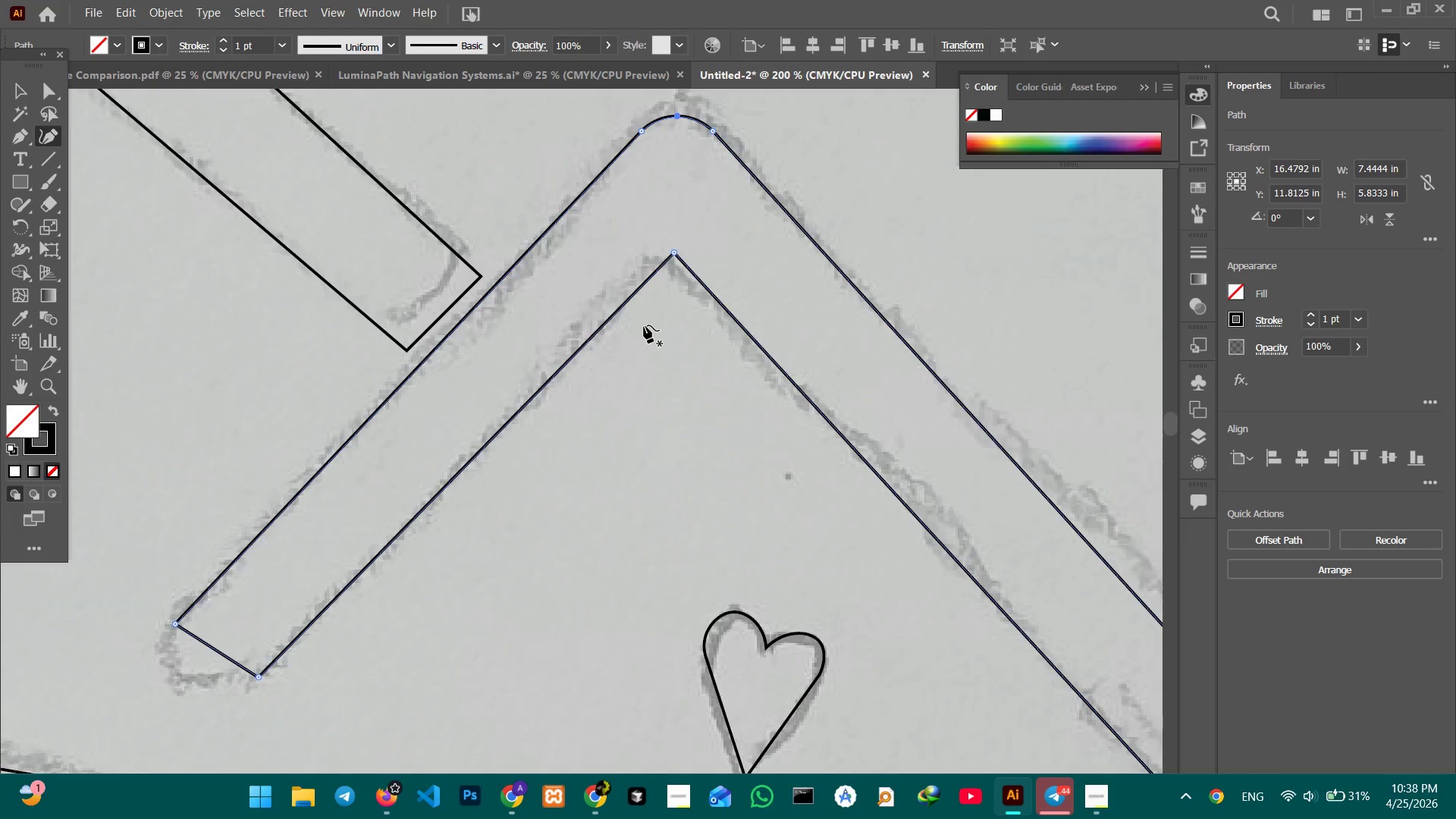 
hold_key(key=Space, duration=1.03)
 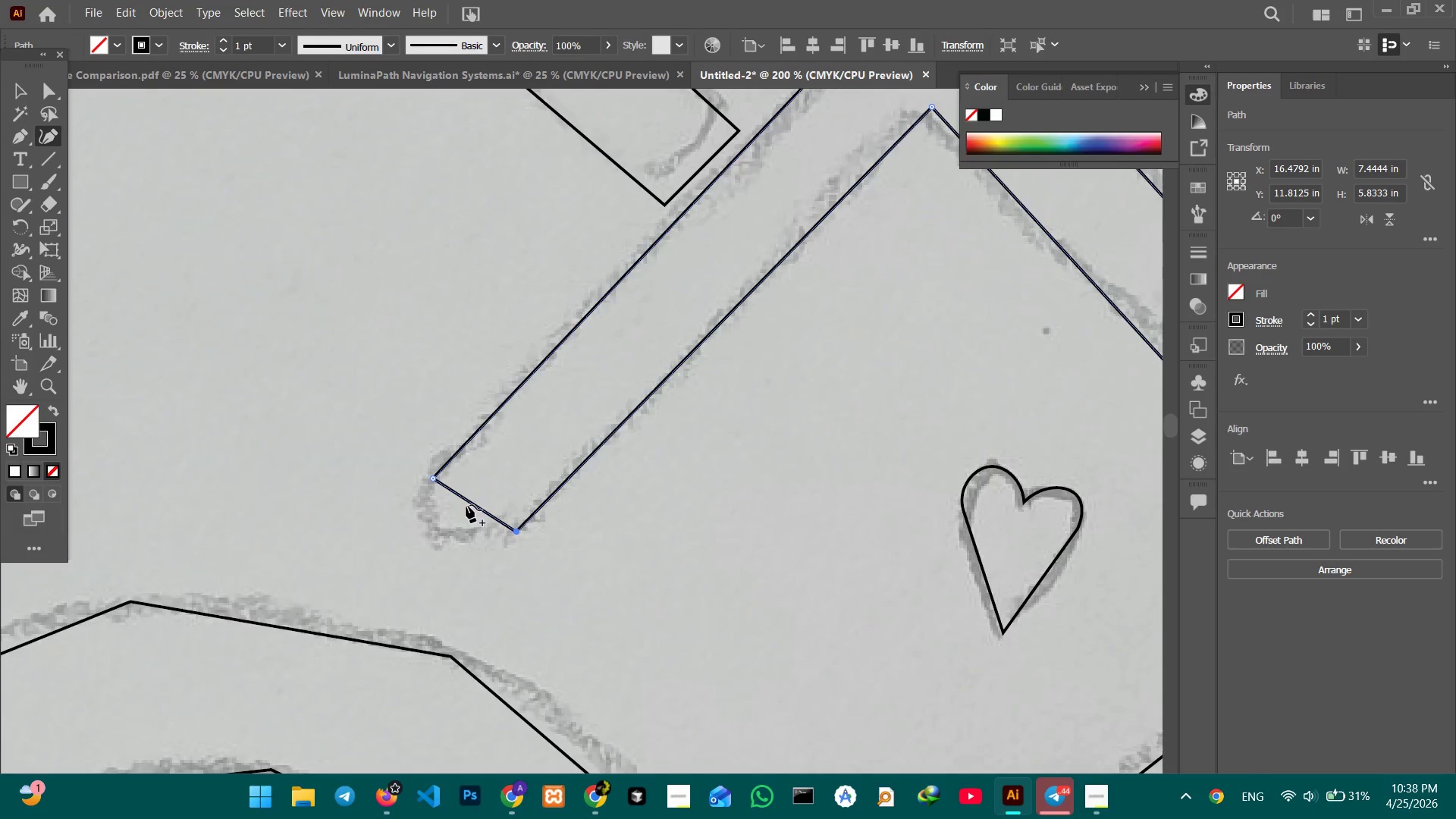 
left_click_drag(start_coordinate=[552, 416], to_coordinate=[642, 306])
 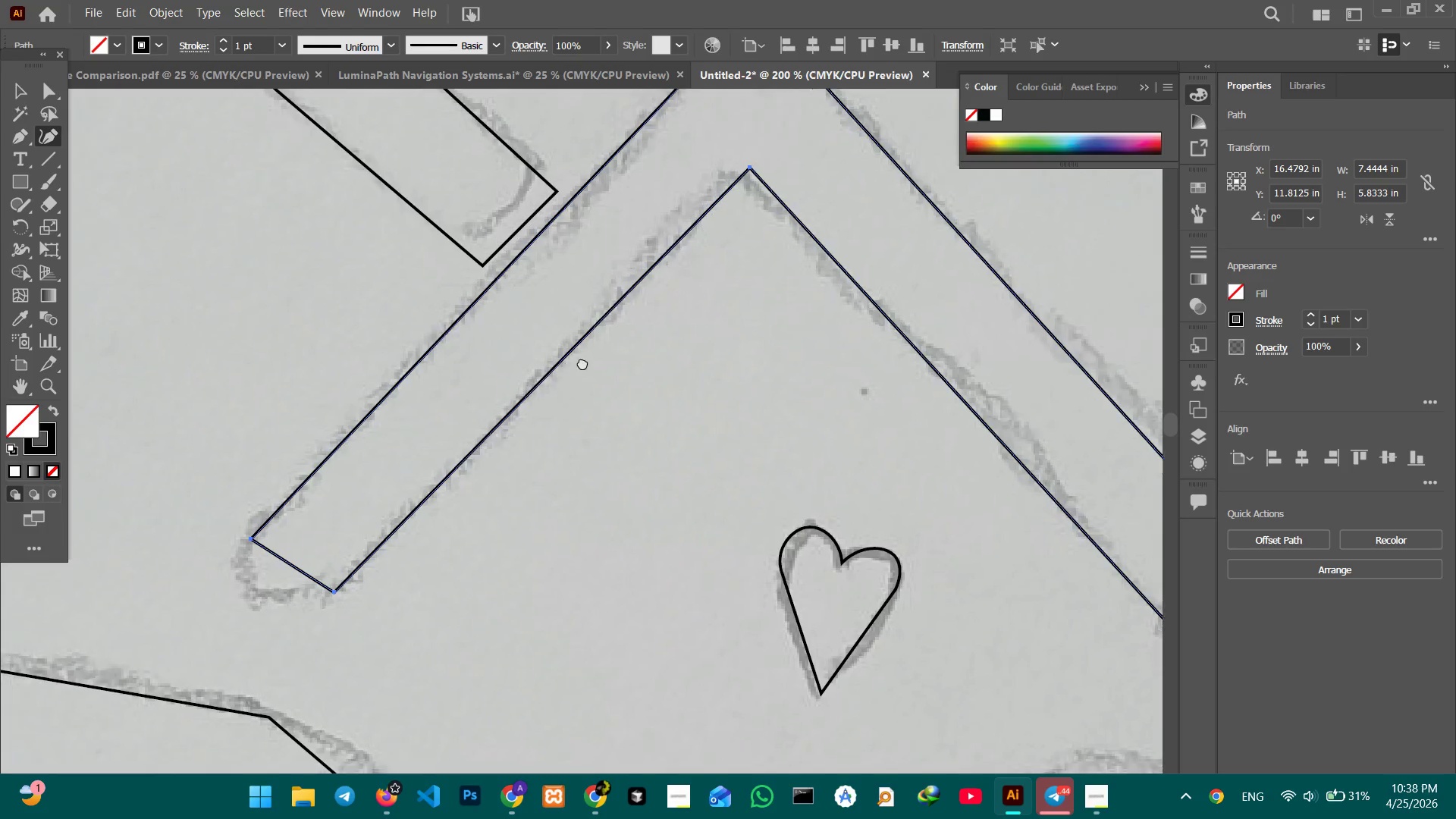 
left_click_drag(start_coordinate=[558, 373], to_coordinate=[751, 309])
 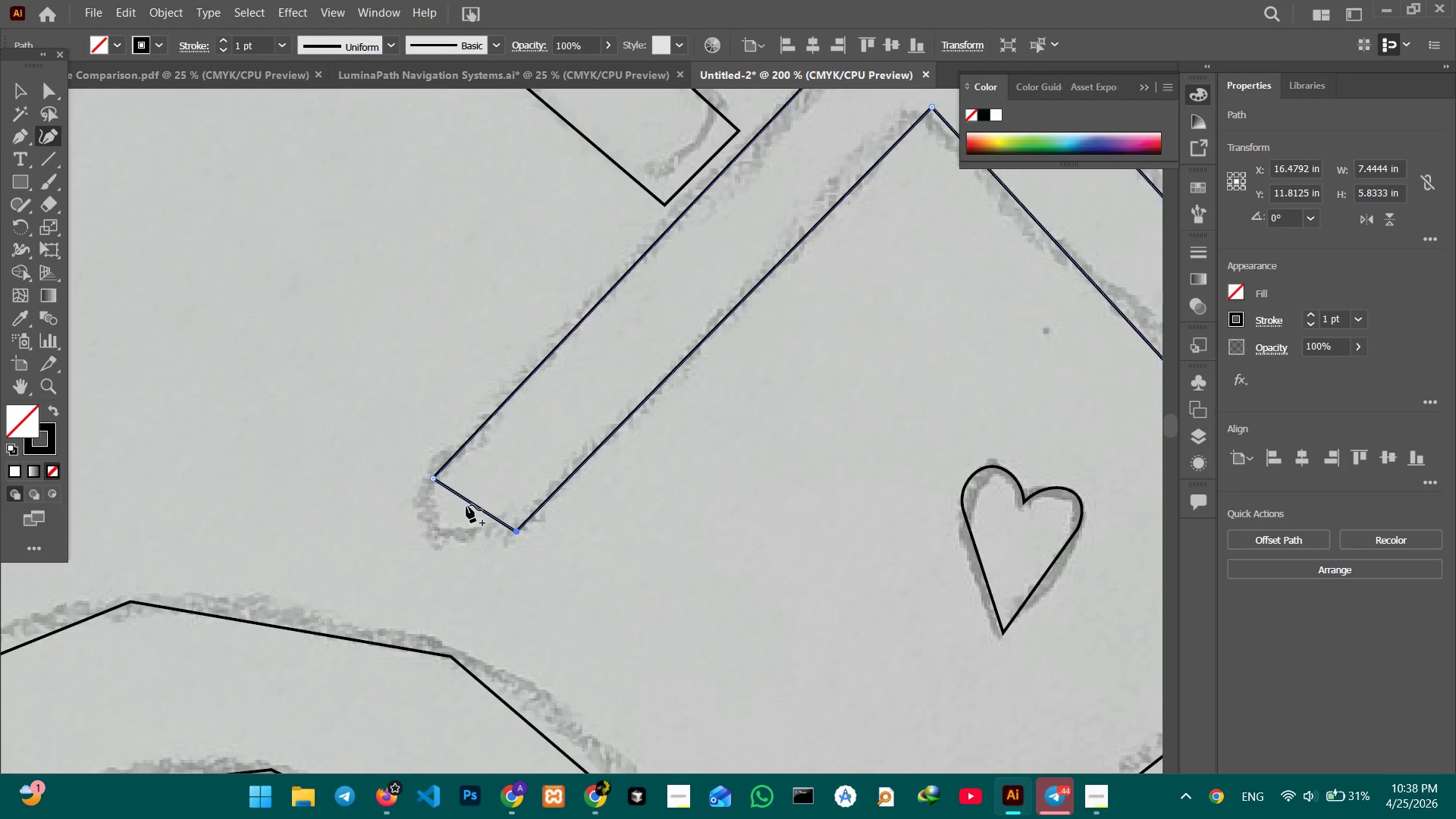 
left_click_drag(start_coordinate=[467, 505], to_coordinate=[430, 539])
 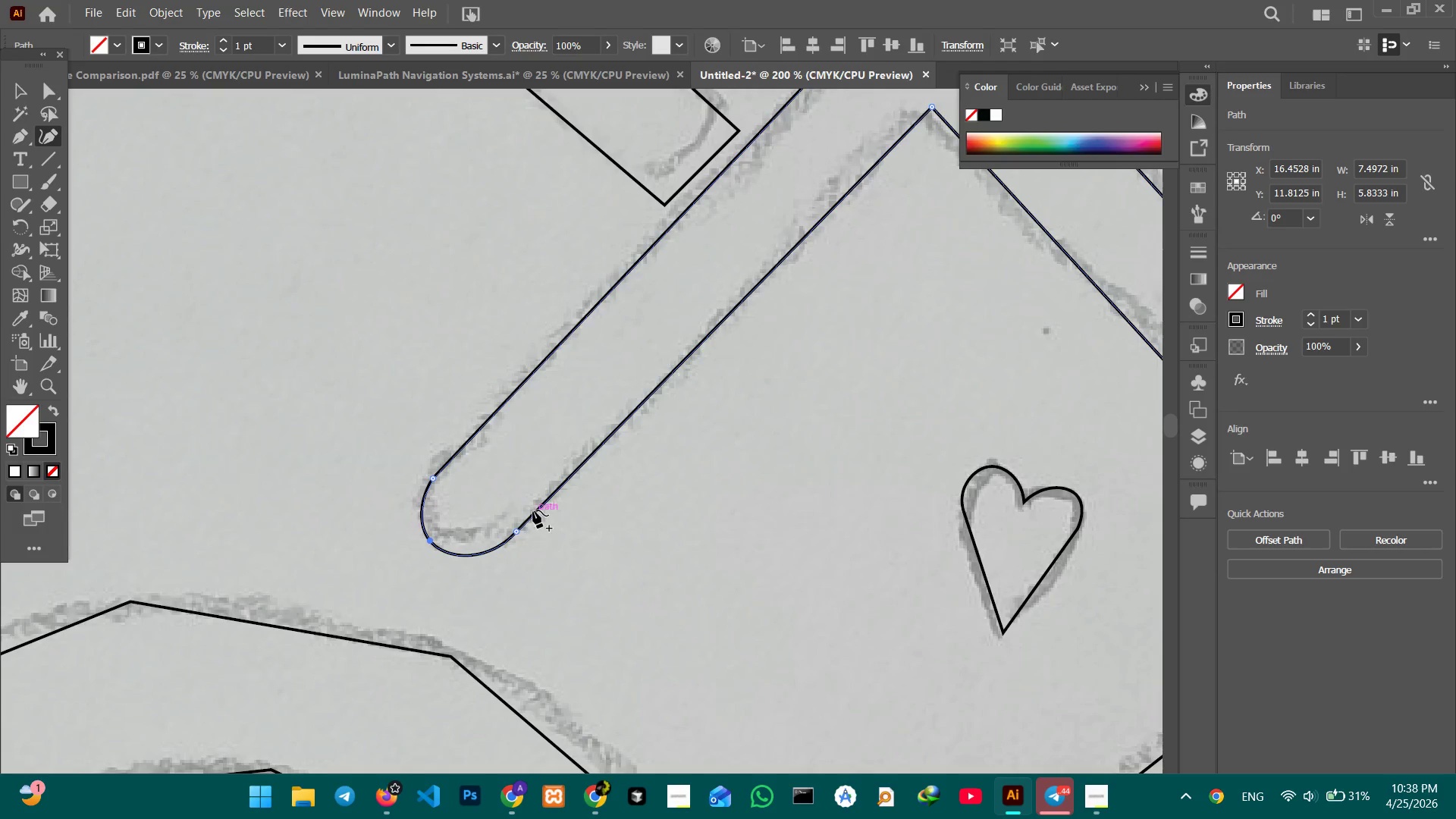 
left_click([539, 507])
 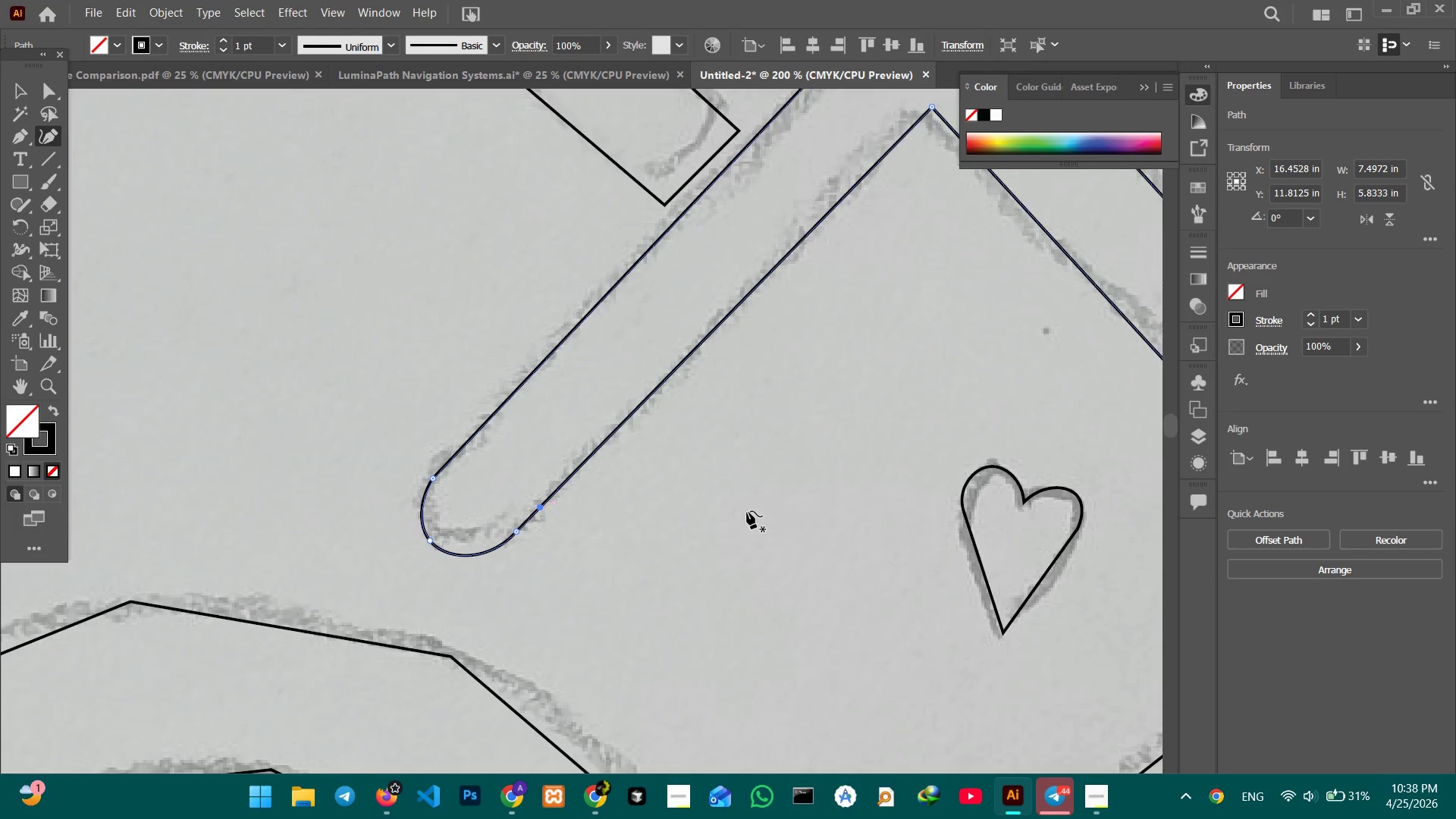 
left_click([748, 511])
 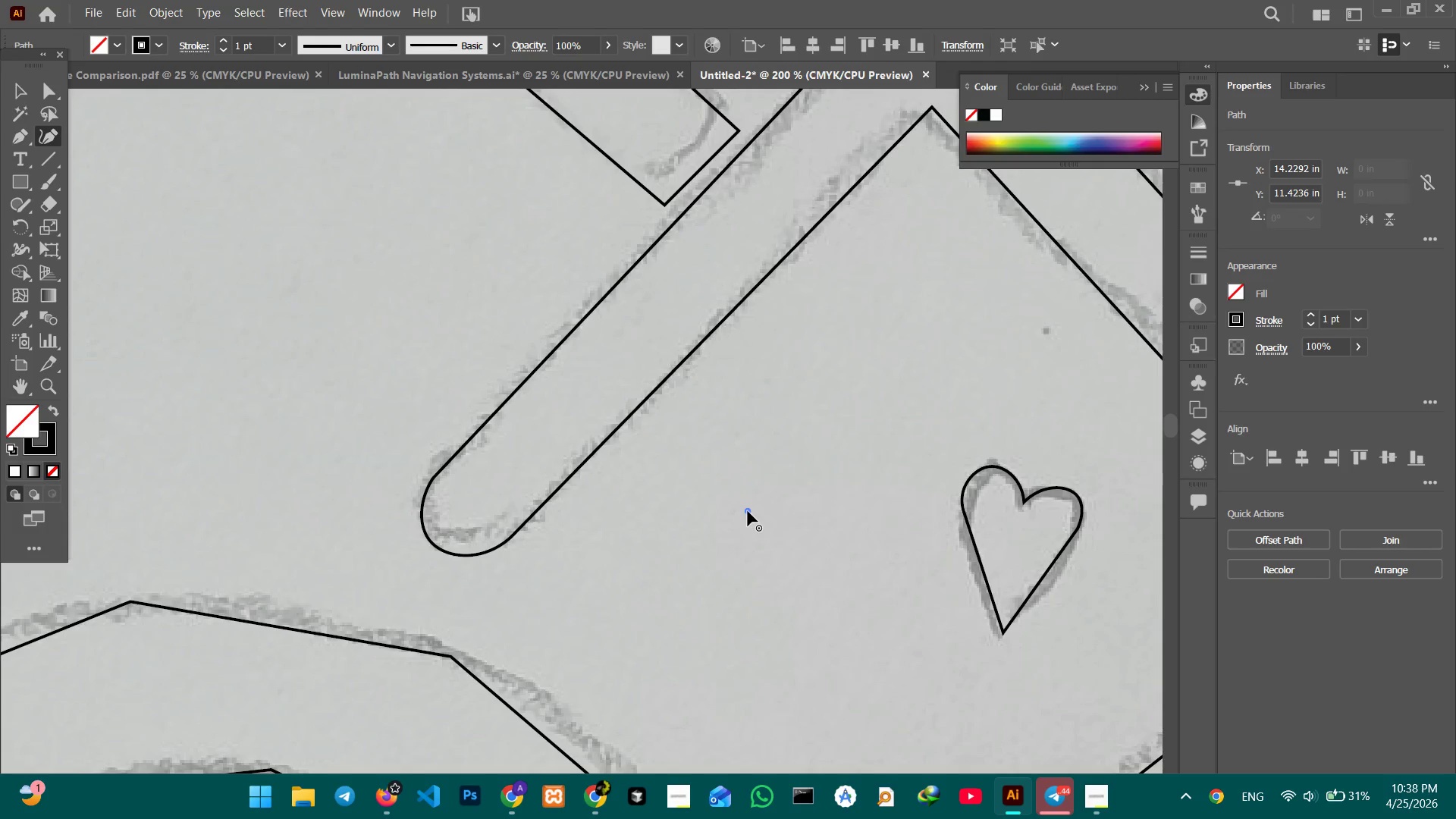 
key(Backspace)
 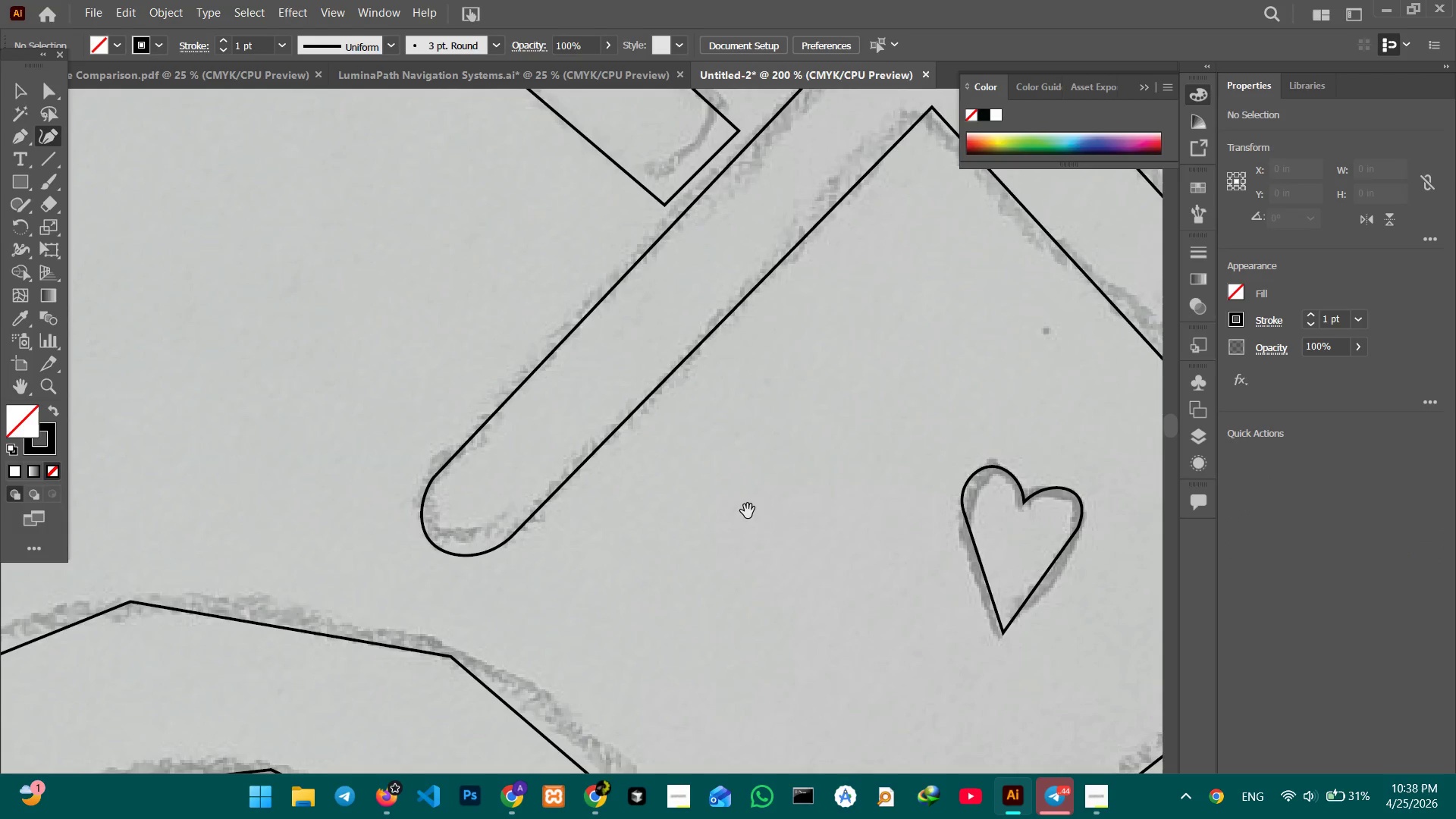 
hold_key(key=Space, duration=1.51)
 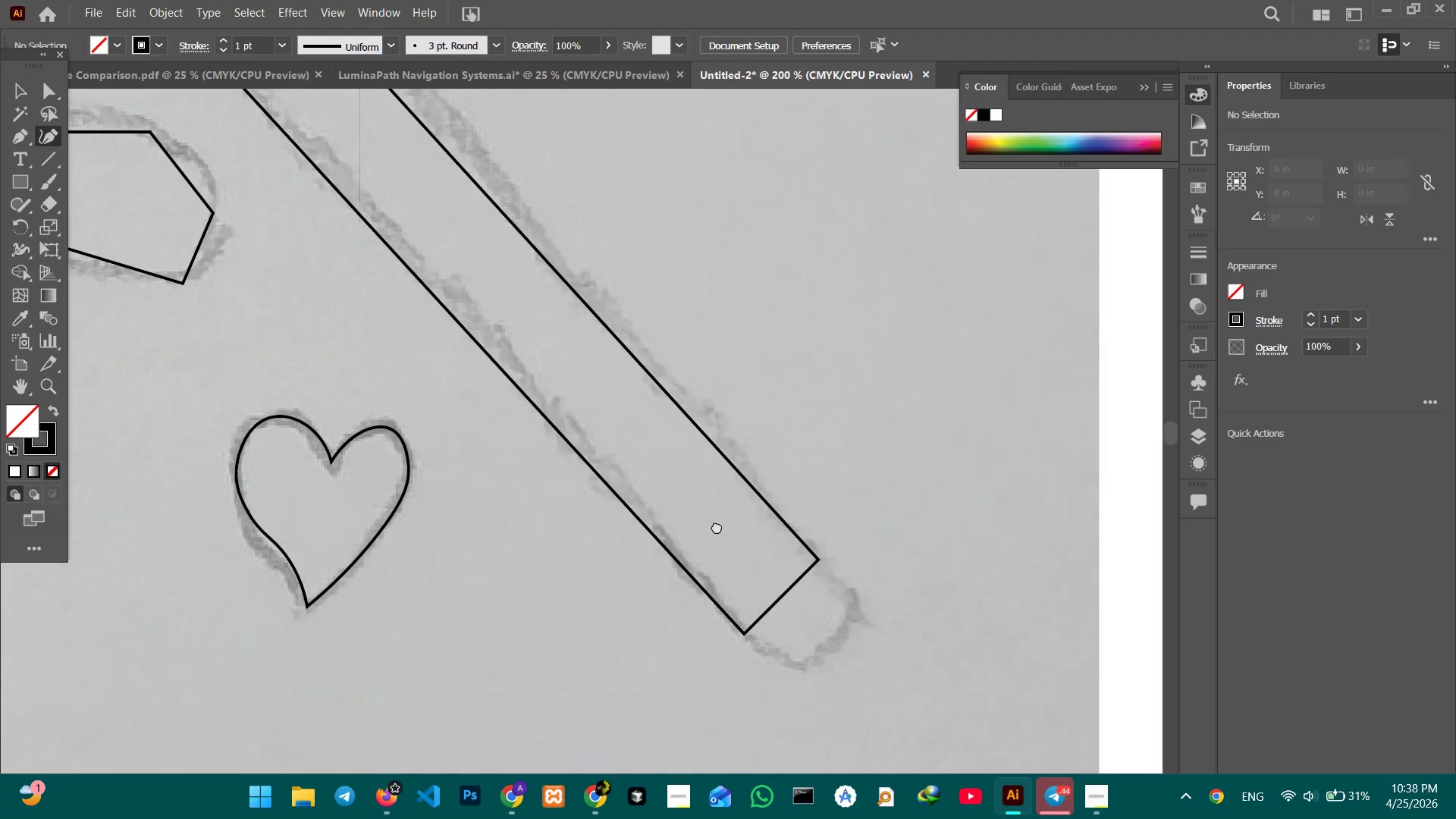 
left_click_drag(start_coordinate=[689, 498], to_coordinate=[285, 491])
 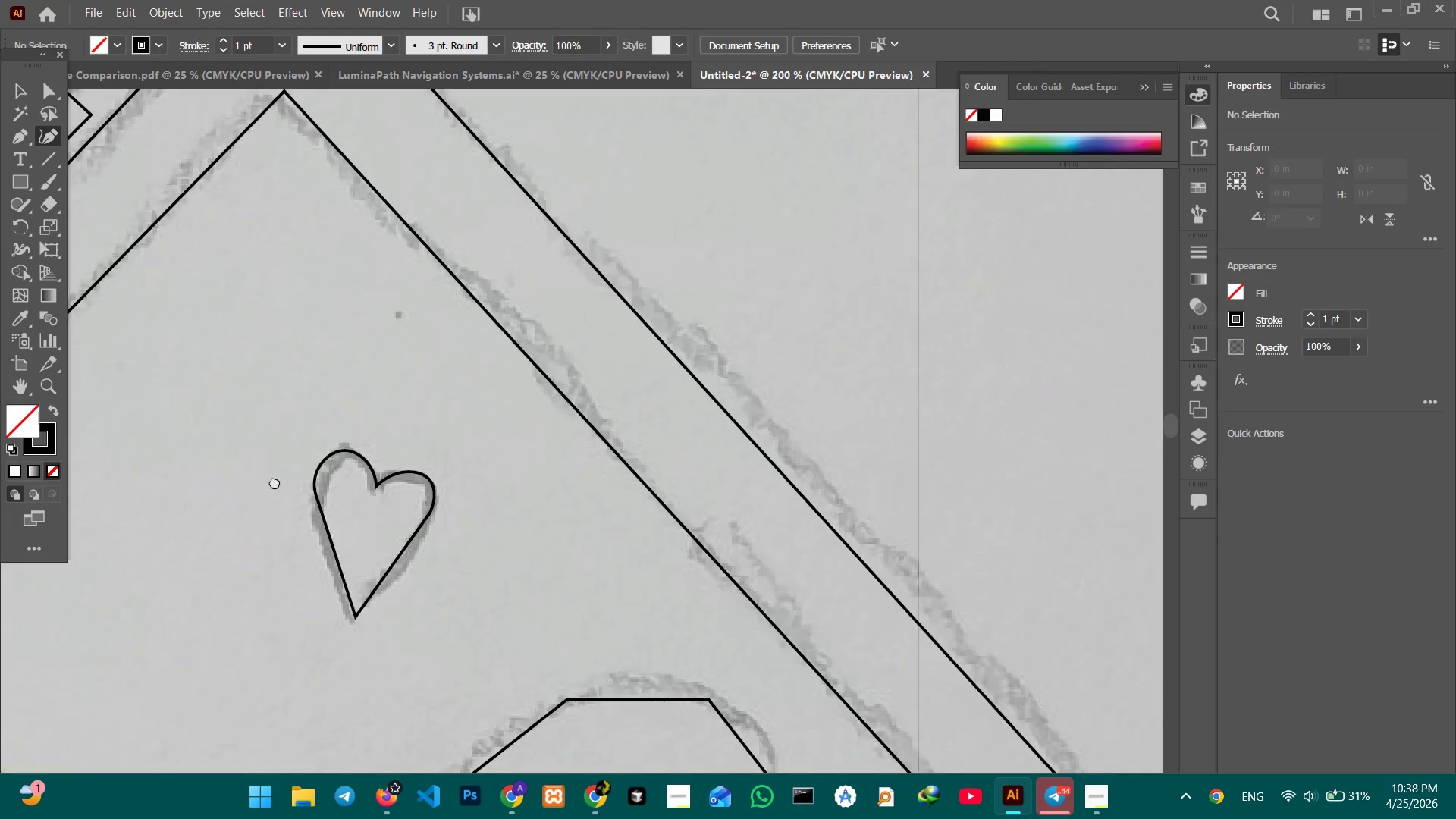 
left_click_drag(start_coordinate=[608, 494], to_coordinate=[232, 472])
 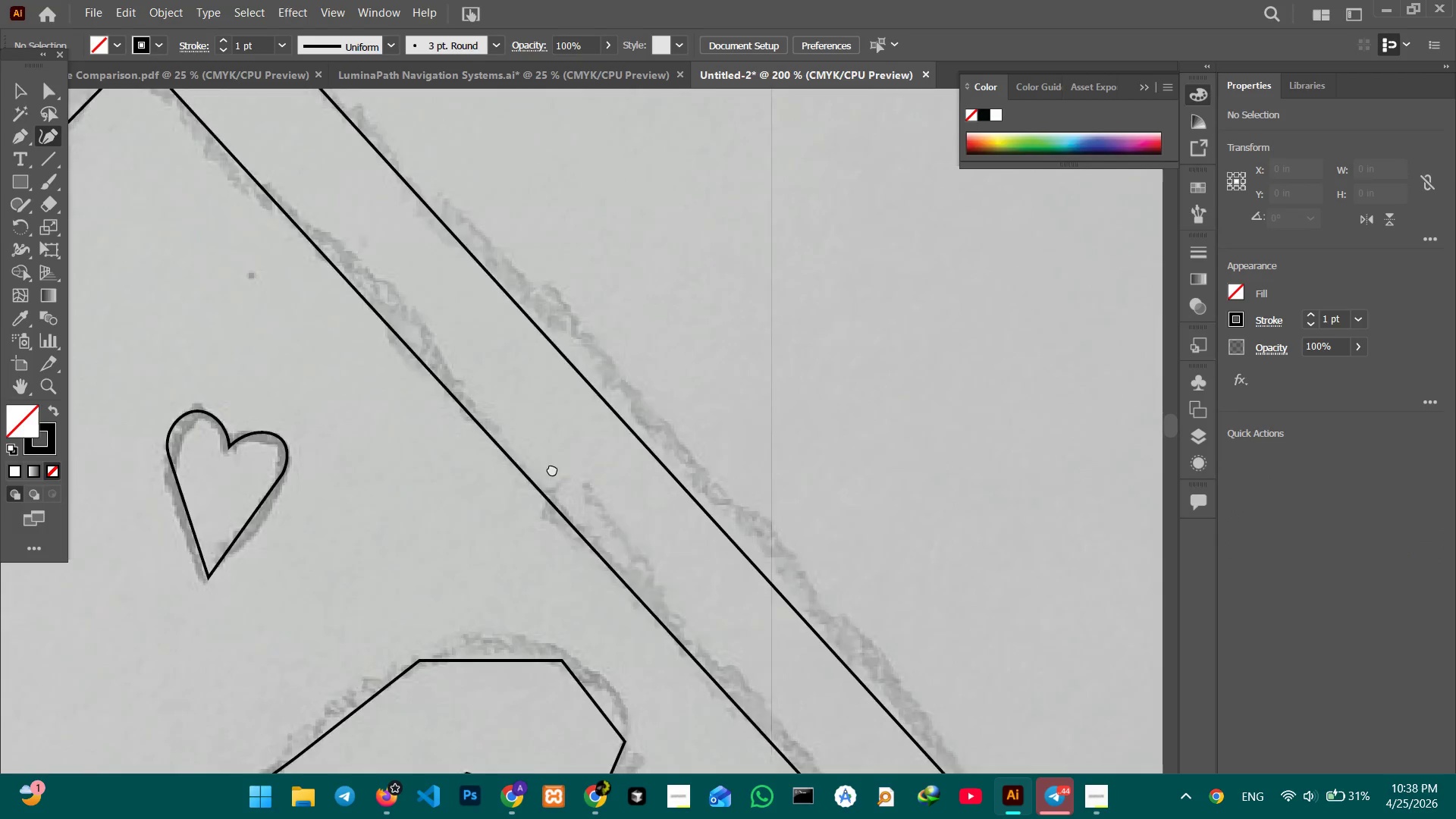 
left_click_drag(start_coordinate=[595, 558], to_coordinate=[420, 219])
 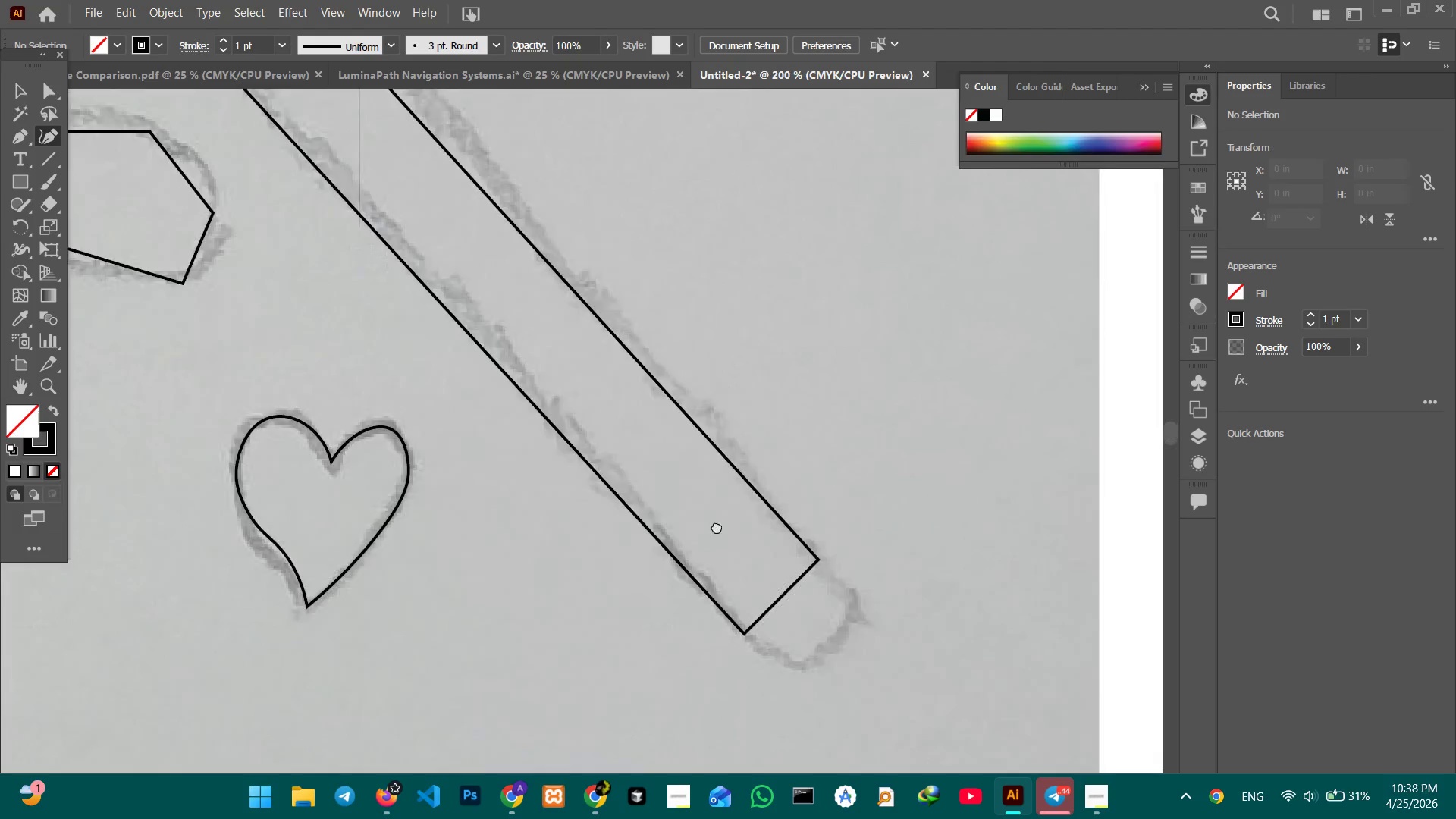 
hold_key(key=Space, duration=1.11)
 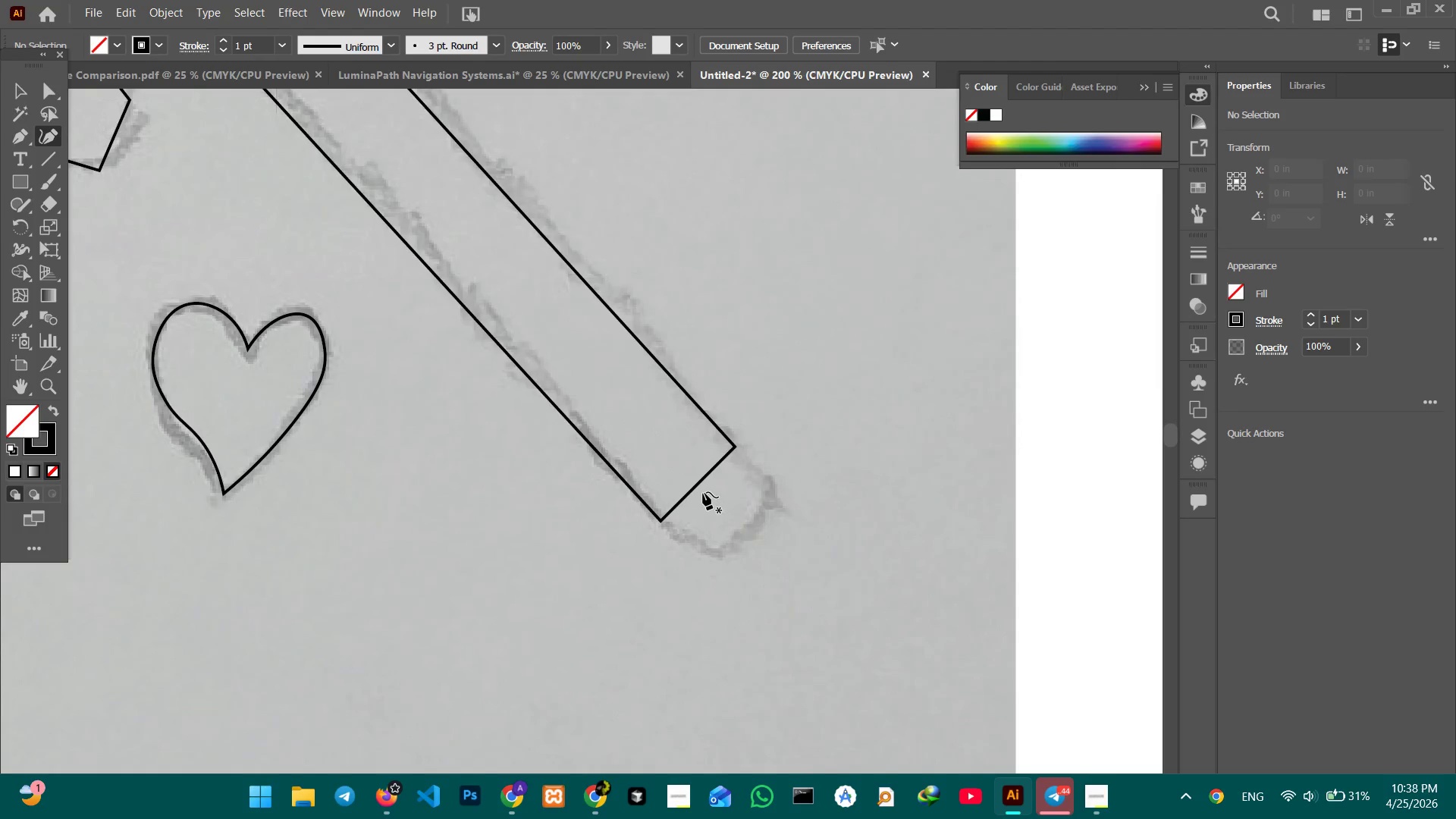 
left_click_drag(start_coordinate=[775, 551], to_coordinate=[516, 330])
 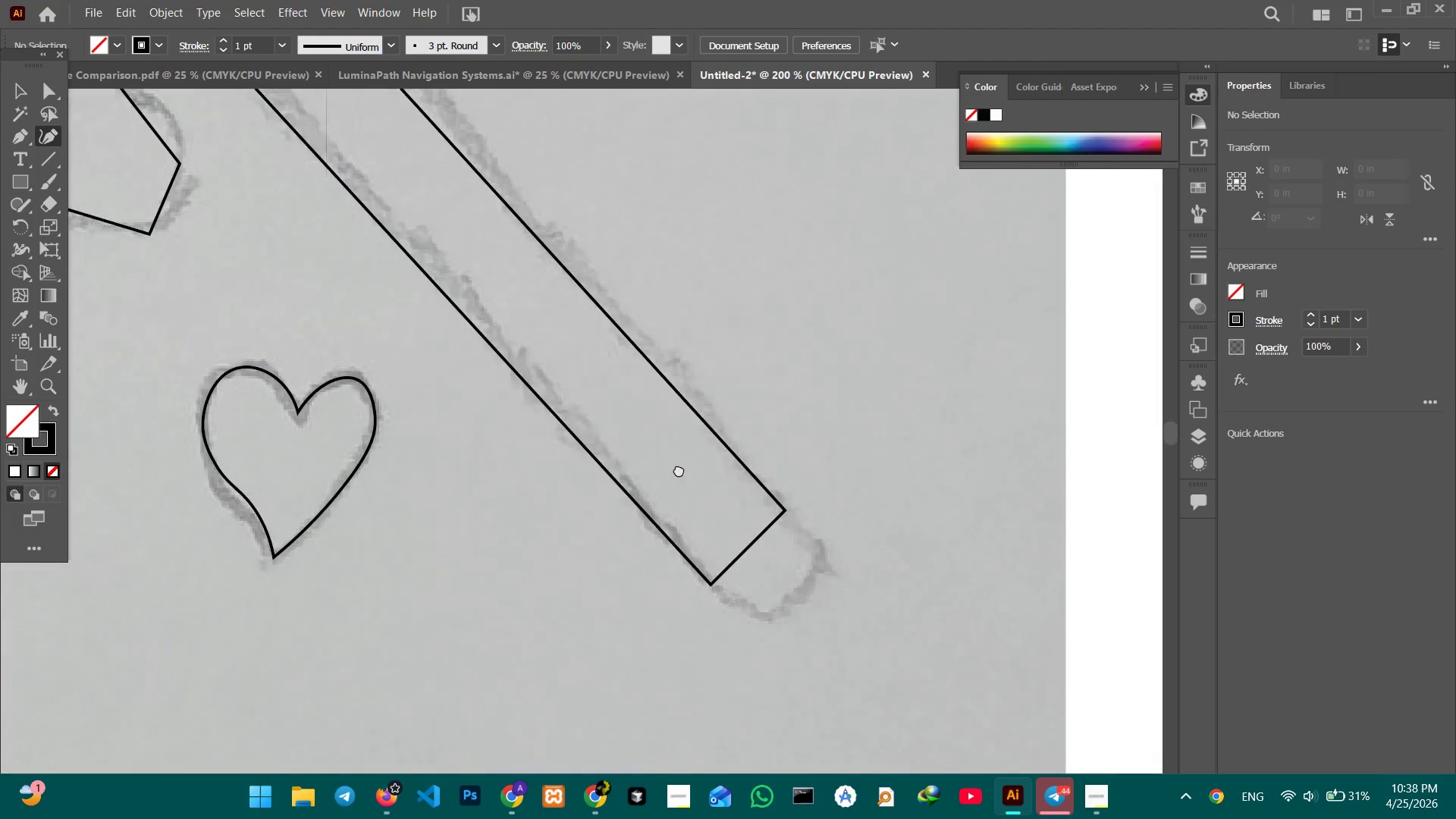 
left_click_drag(start_coordinate=[723, 536], to_coordinate=[637, 419])
 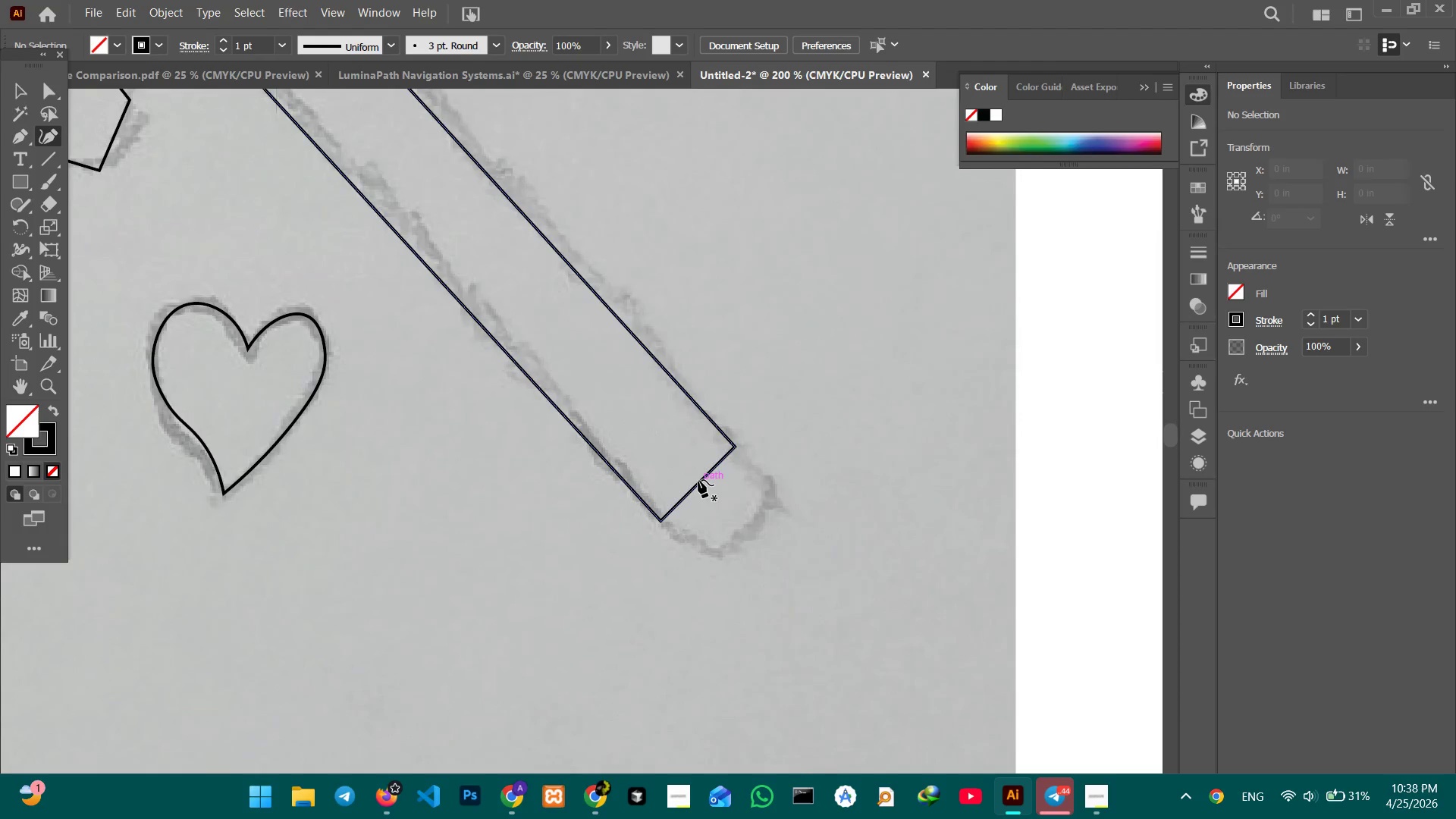 
left_click([698, 480])
 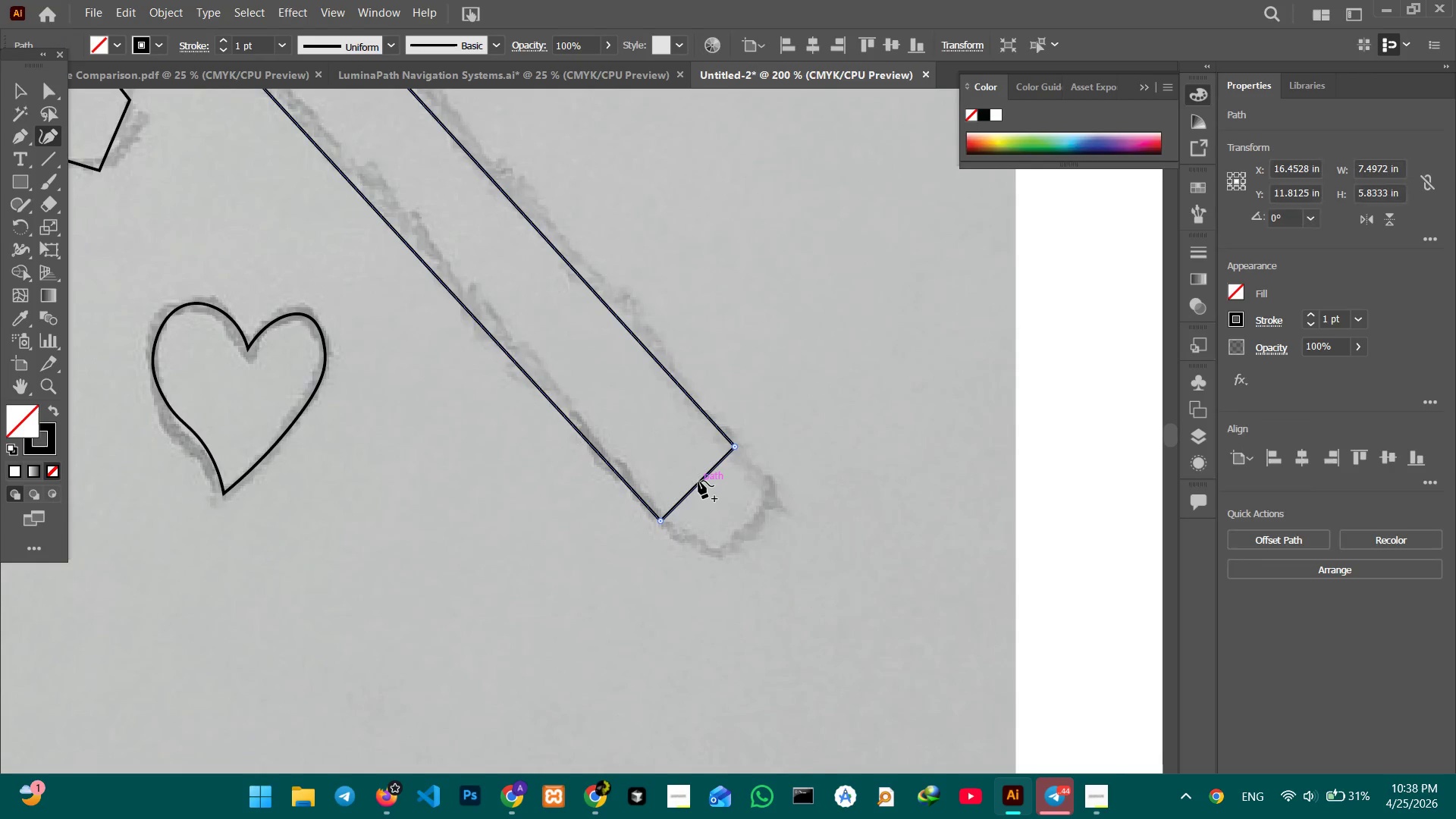 
left_click_drag(start_coordinate=[698, 481], to_coordinate=[744, 532])
 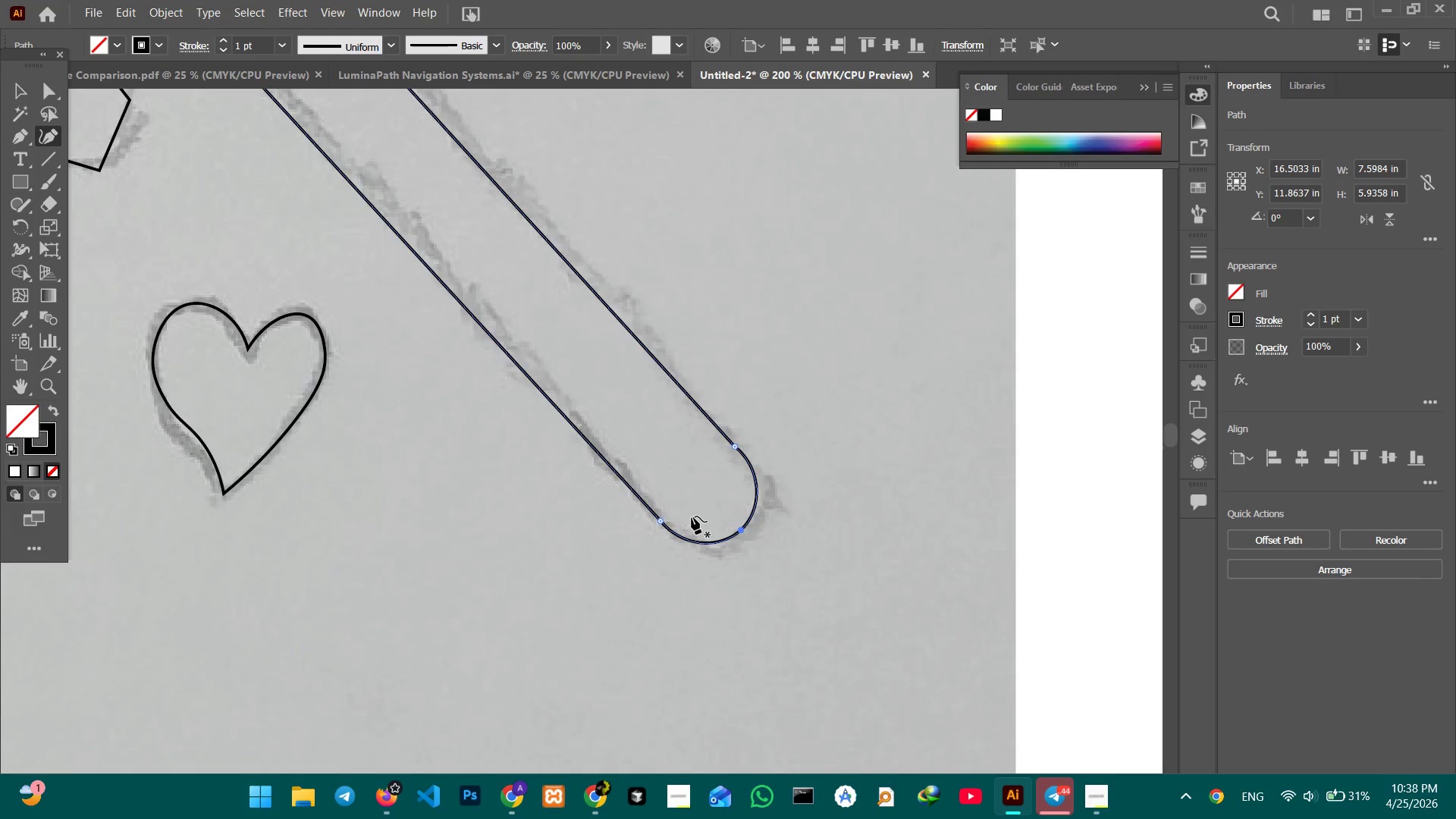 
hold_key(key=Space, duration=1.5)
 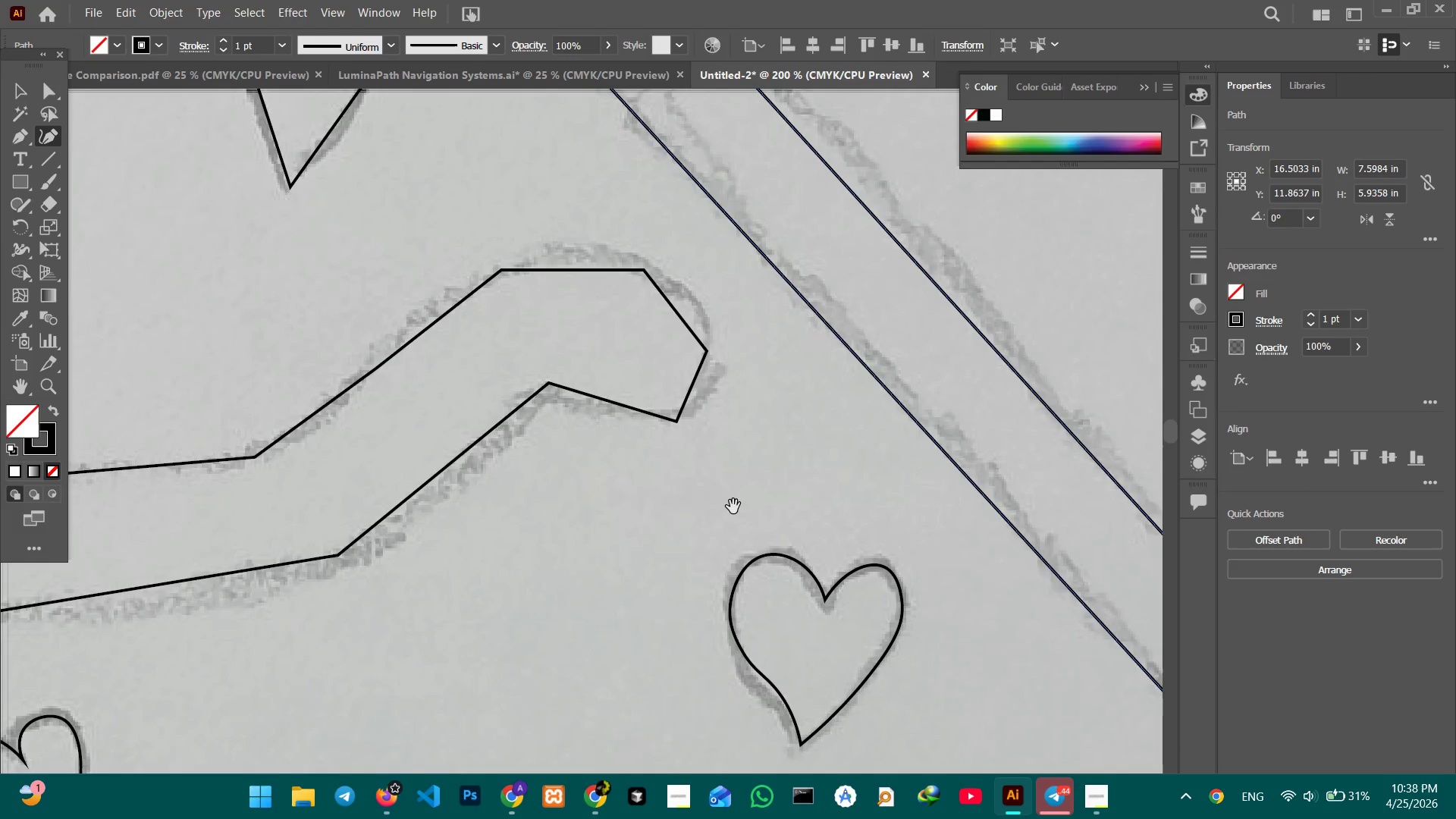 
left_click_drag(start_coordinate=[529, 501], to_coordinate=[887, 549])
 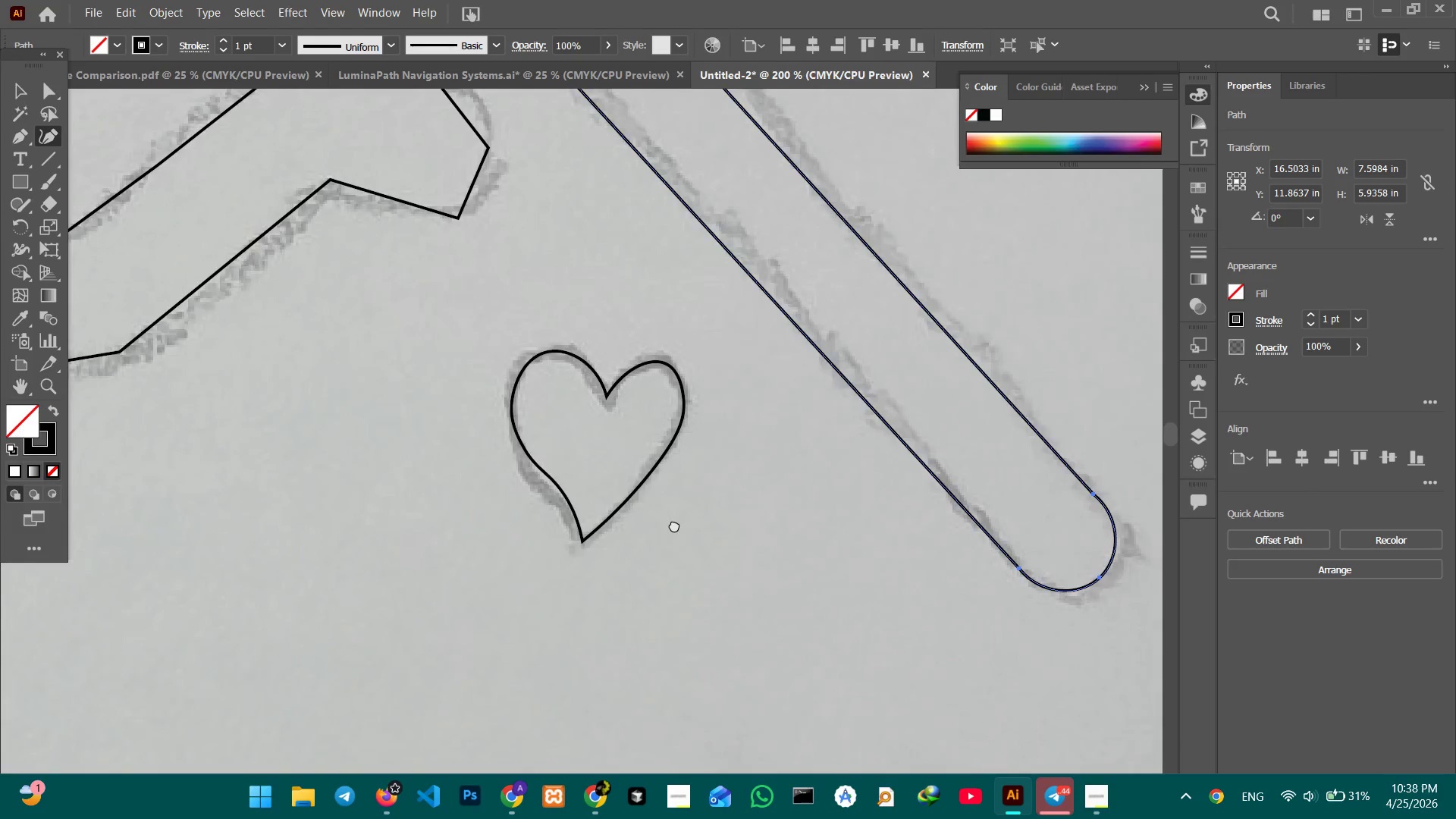 
left_click_drag(start_coordinate=[652, 501], to_coordinate=[821, 632])
 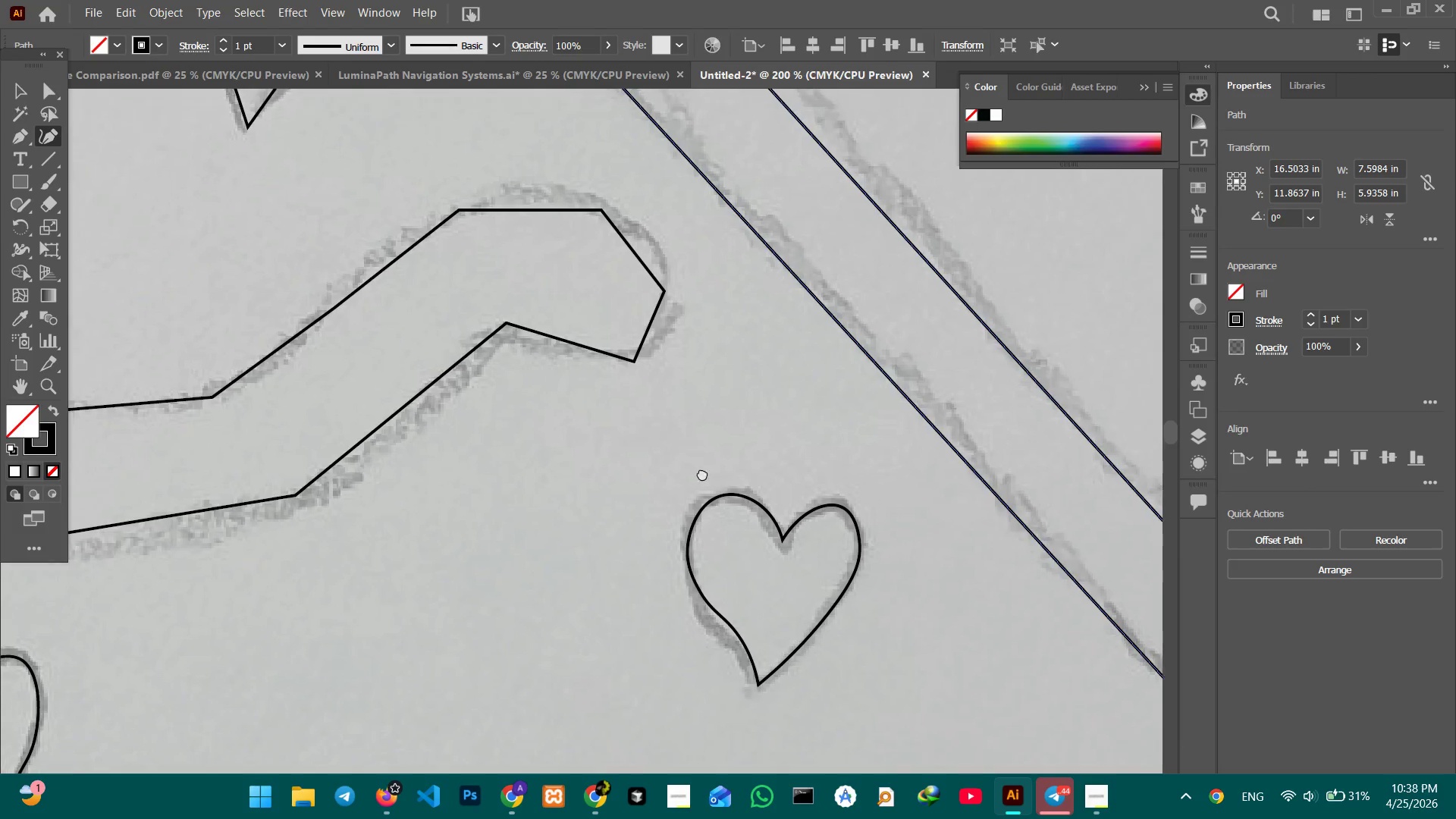 
left_click_drag(start_coordinate=[685, 438], to_coordinate=[733, 507])
 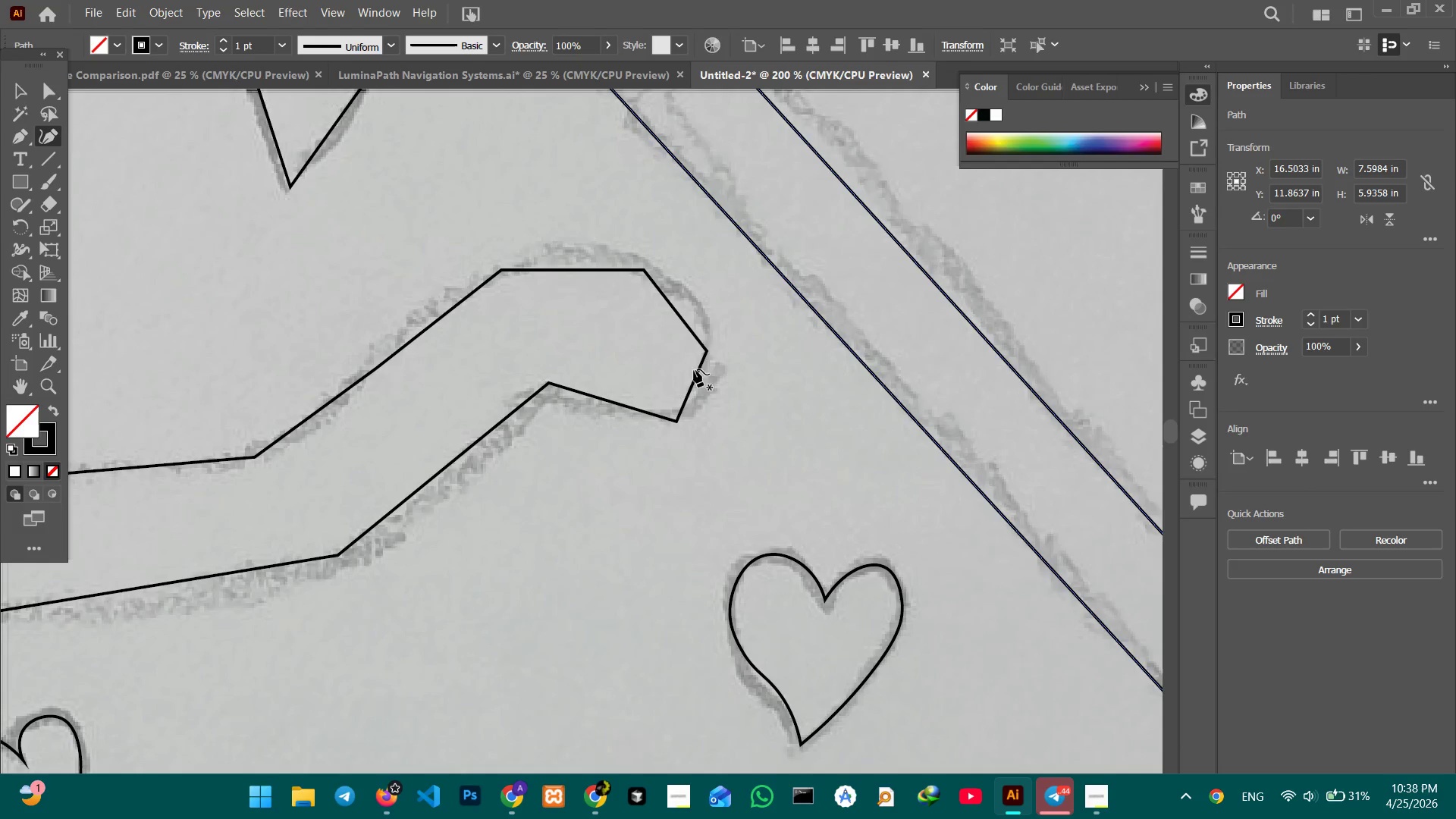 
hold_key(key=Space, duration=0.73)
 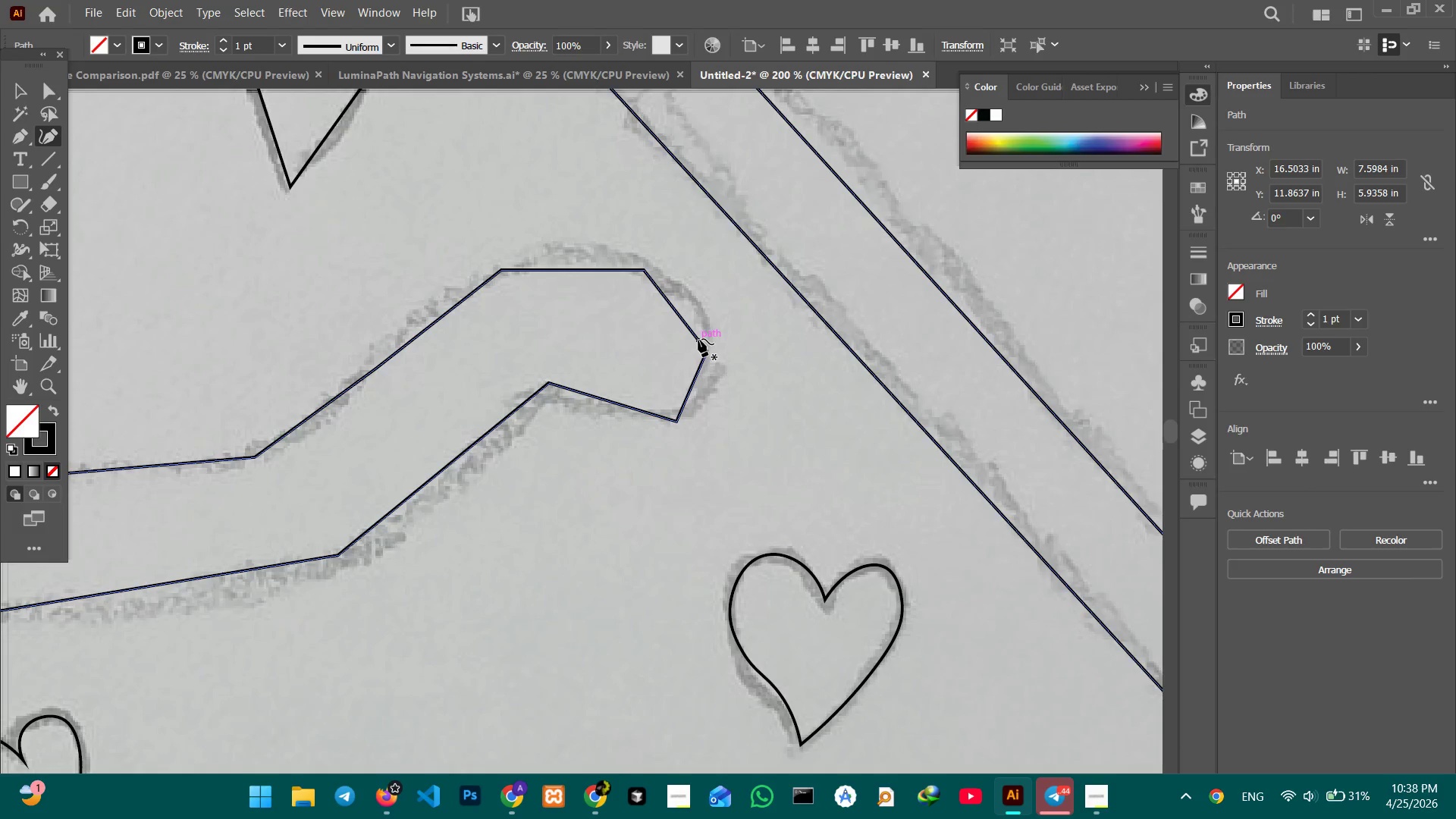 
left_click([698, 339])
 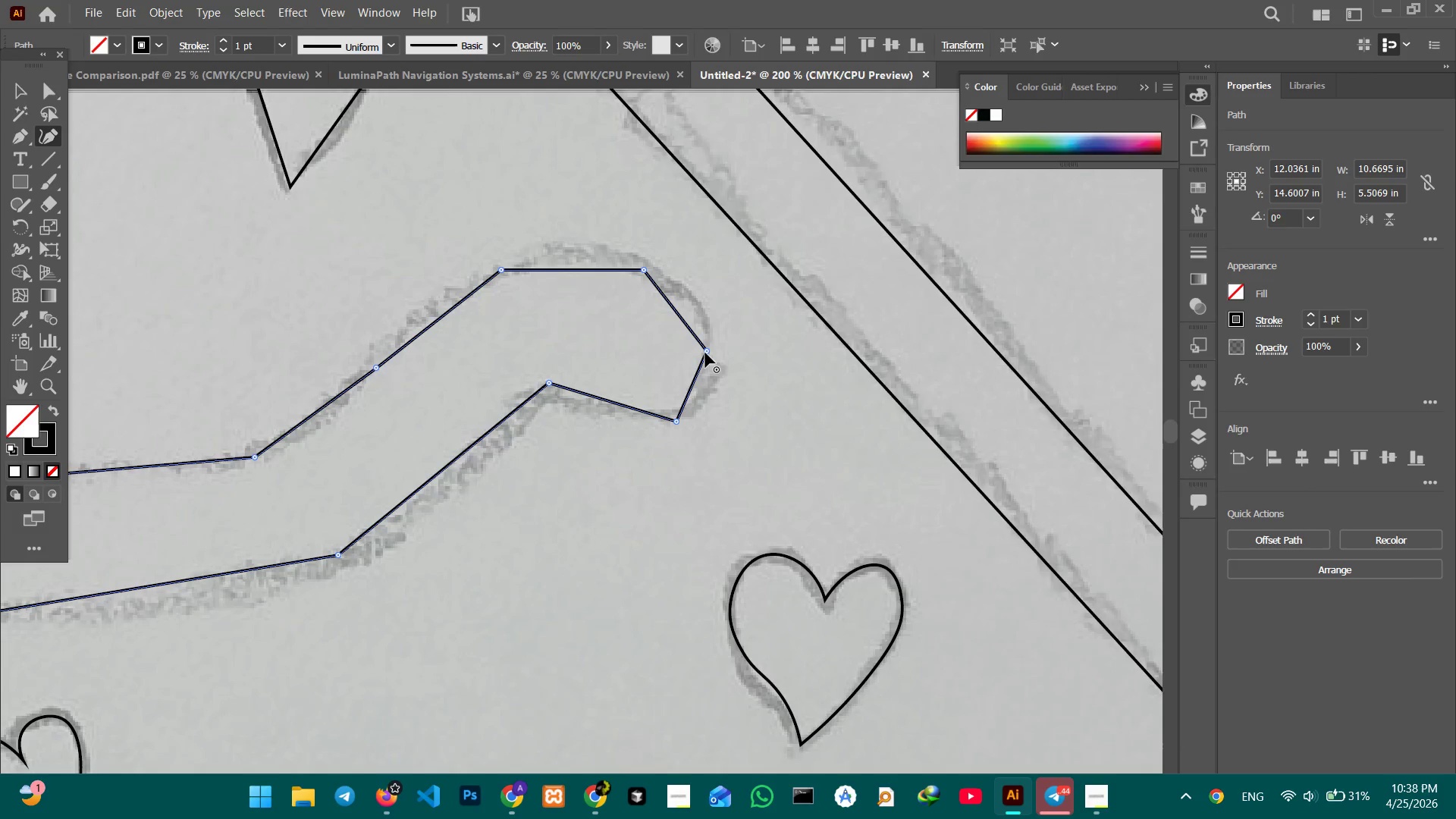 
left_click([705, 353])
 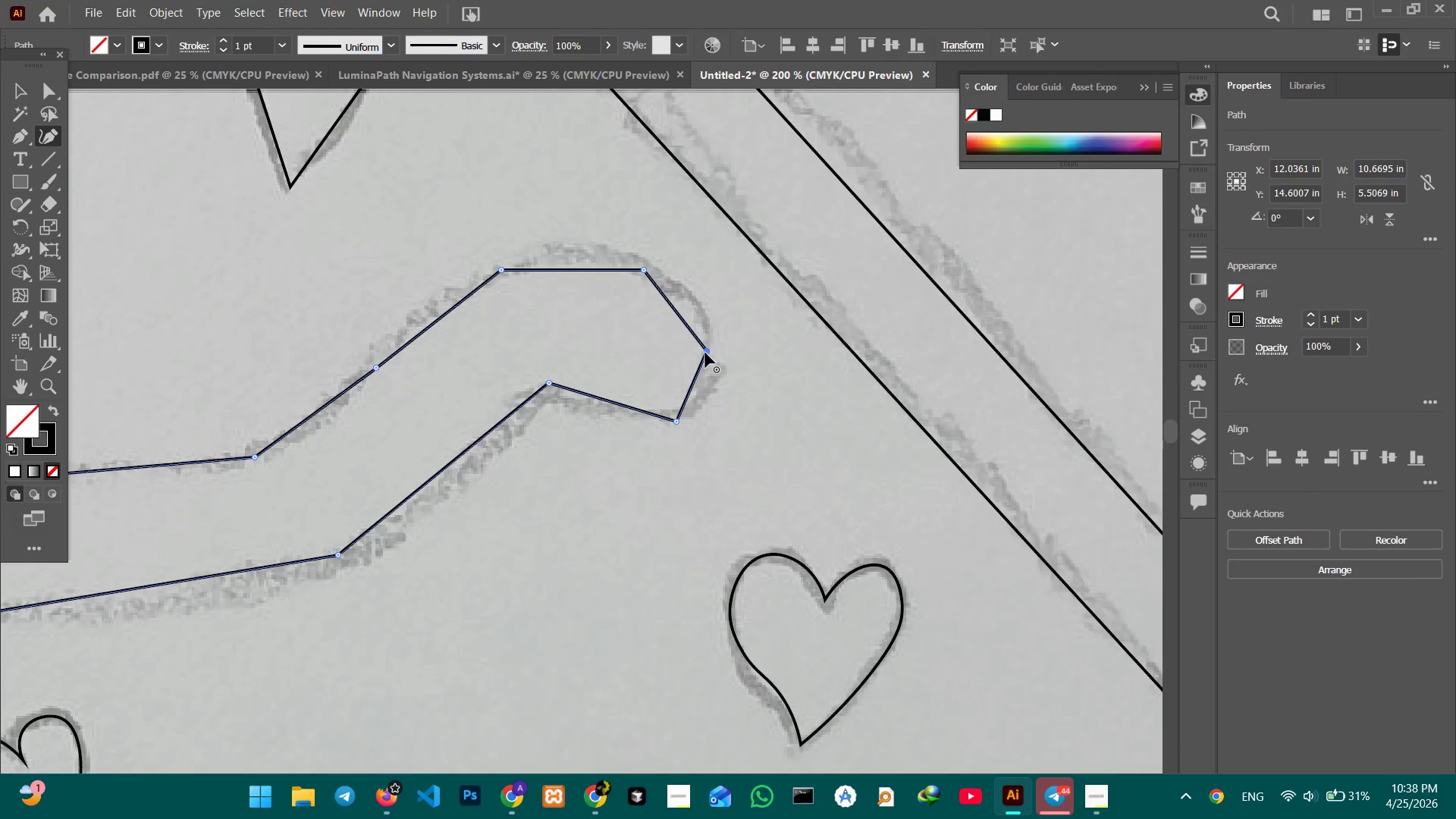 
hold_key(key=Backspace, duration=0.34)
 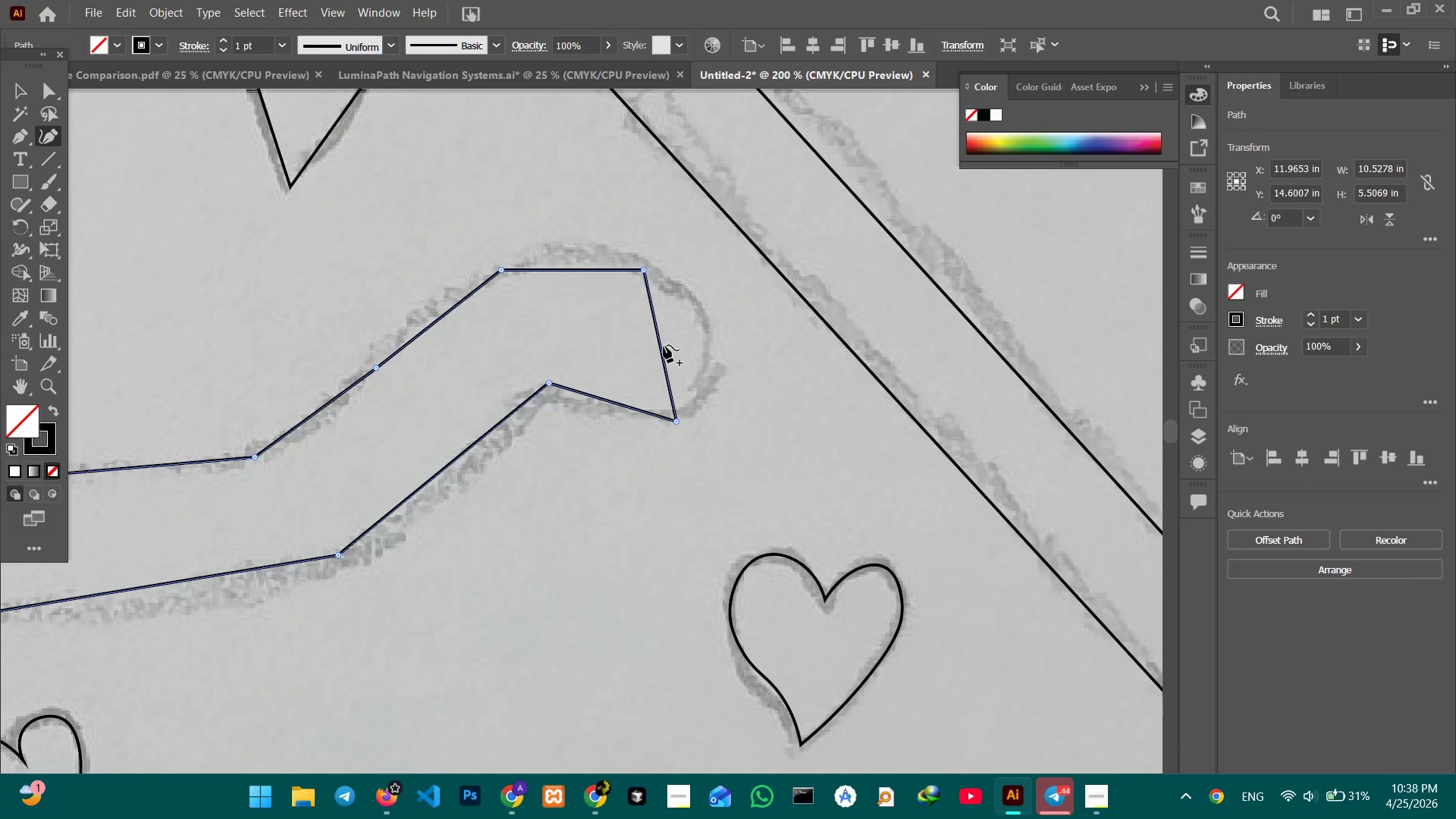 
left_click_drag(start_coordinate=[662, 345], to_coordinate=[712, 335])
 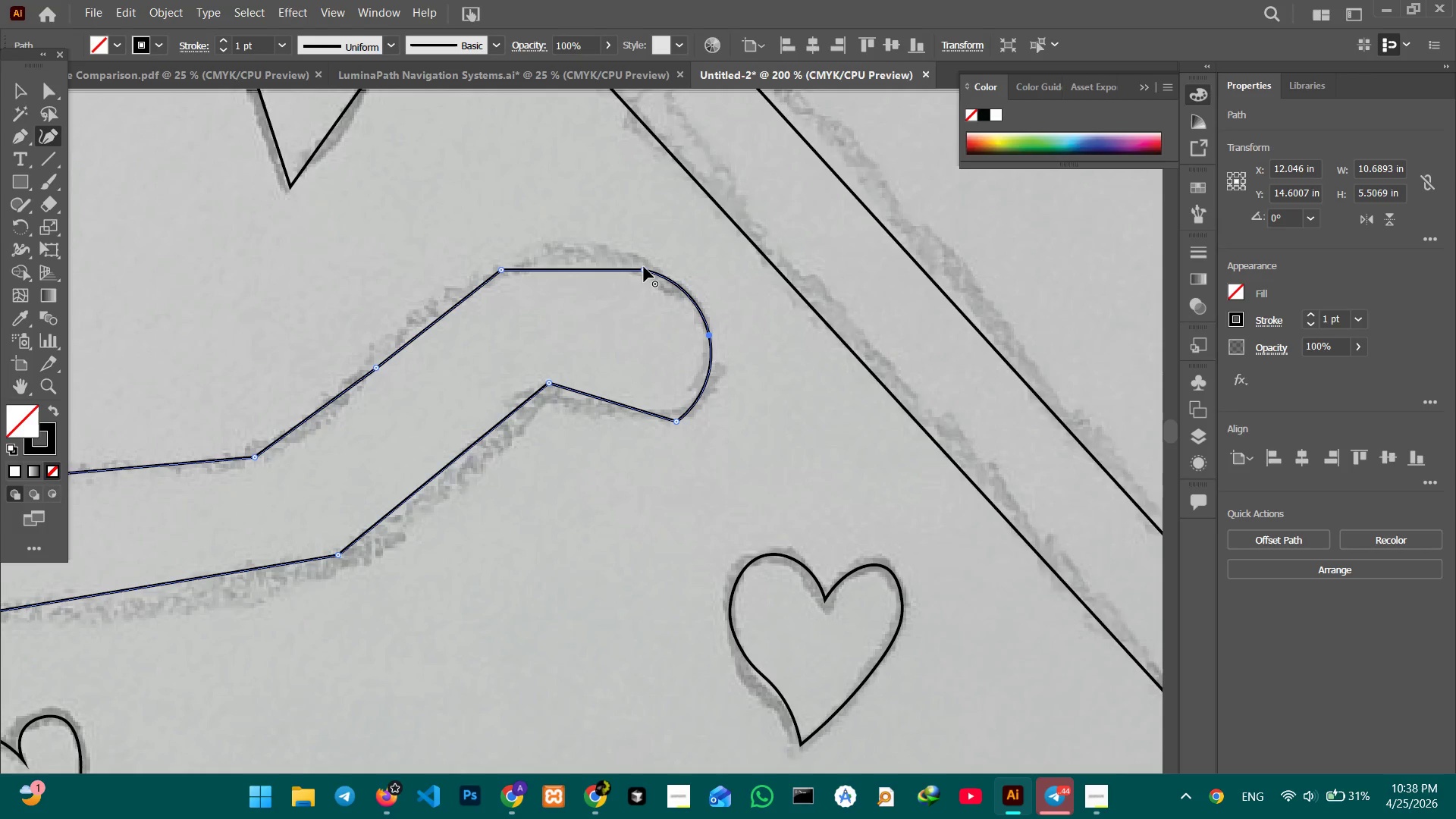 
left_click([643, 267])
 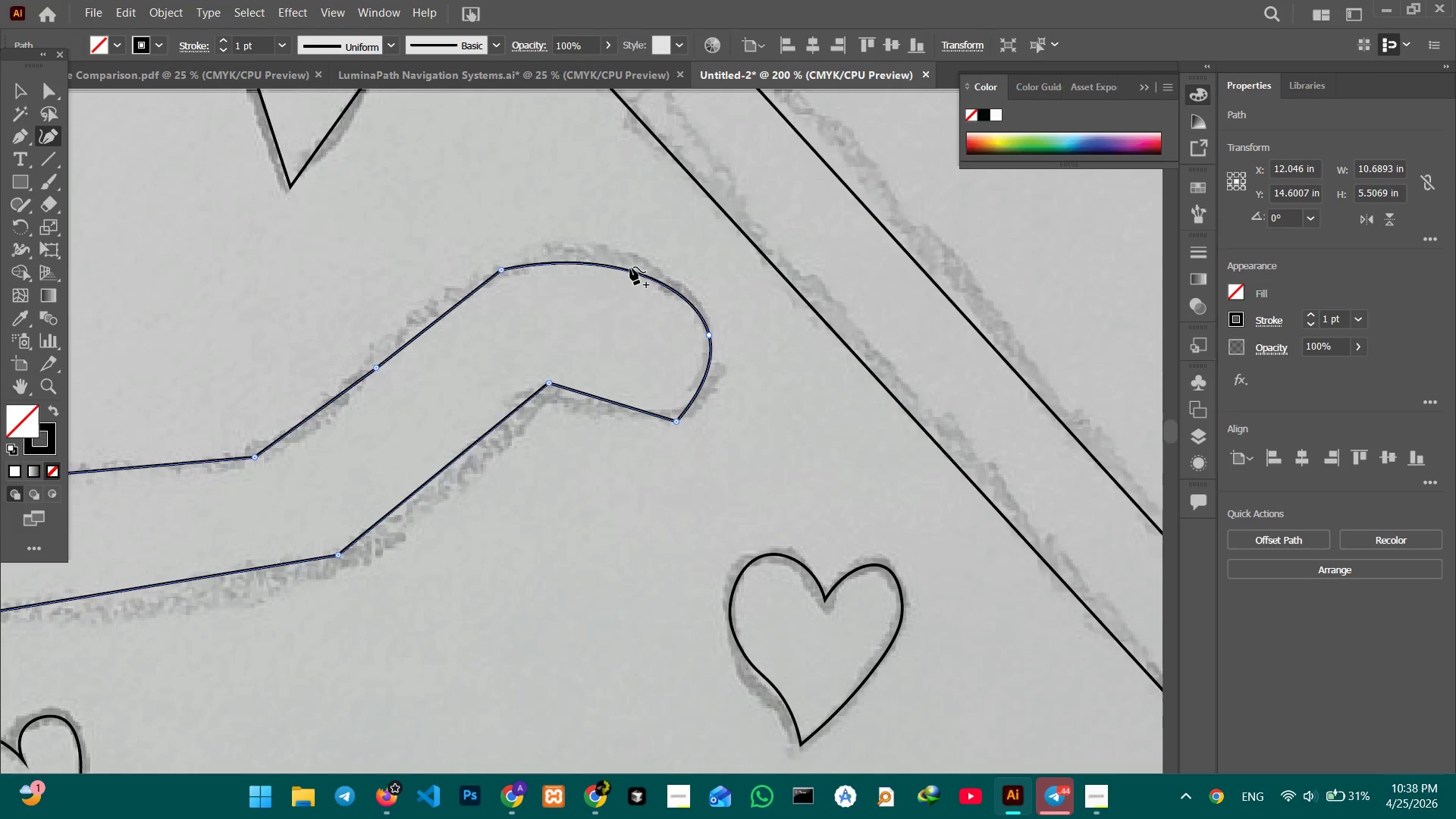 
key(Backspace)
 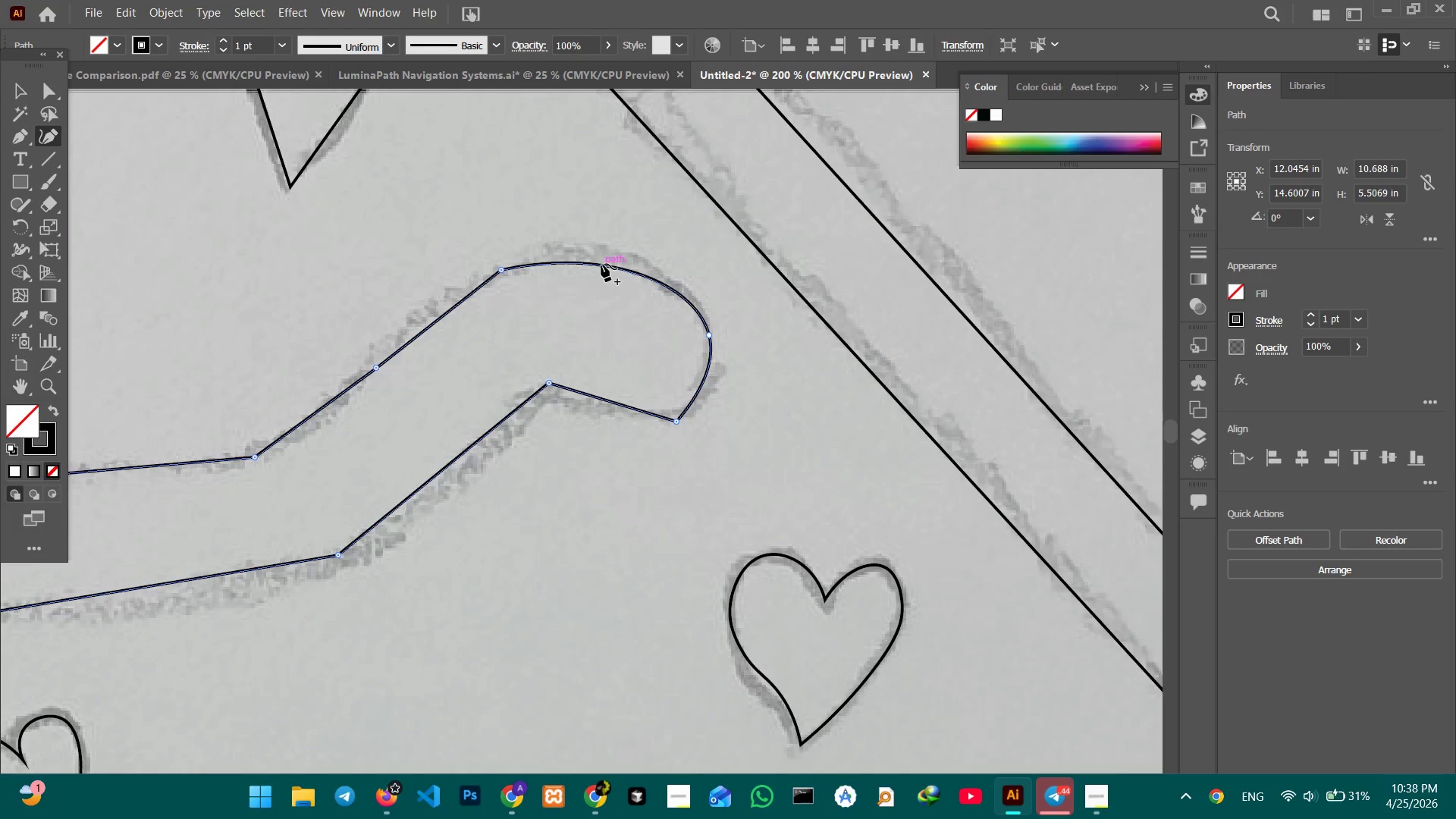 
left_click_drag(start_coordinate=[601, 263], to_coordinate=[604, 249])
 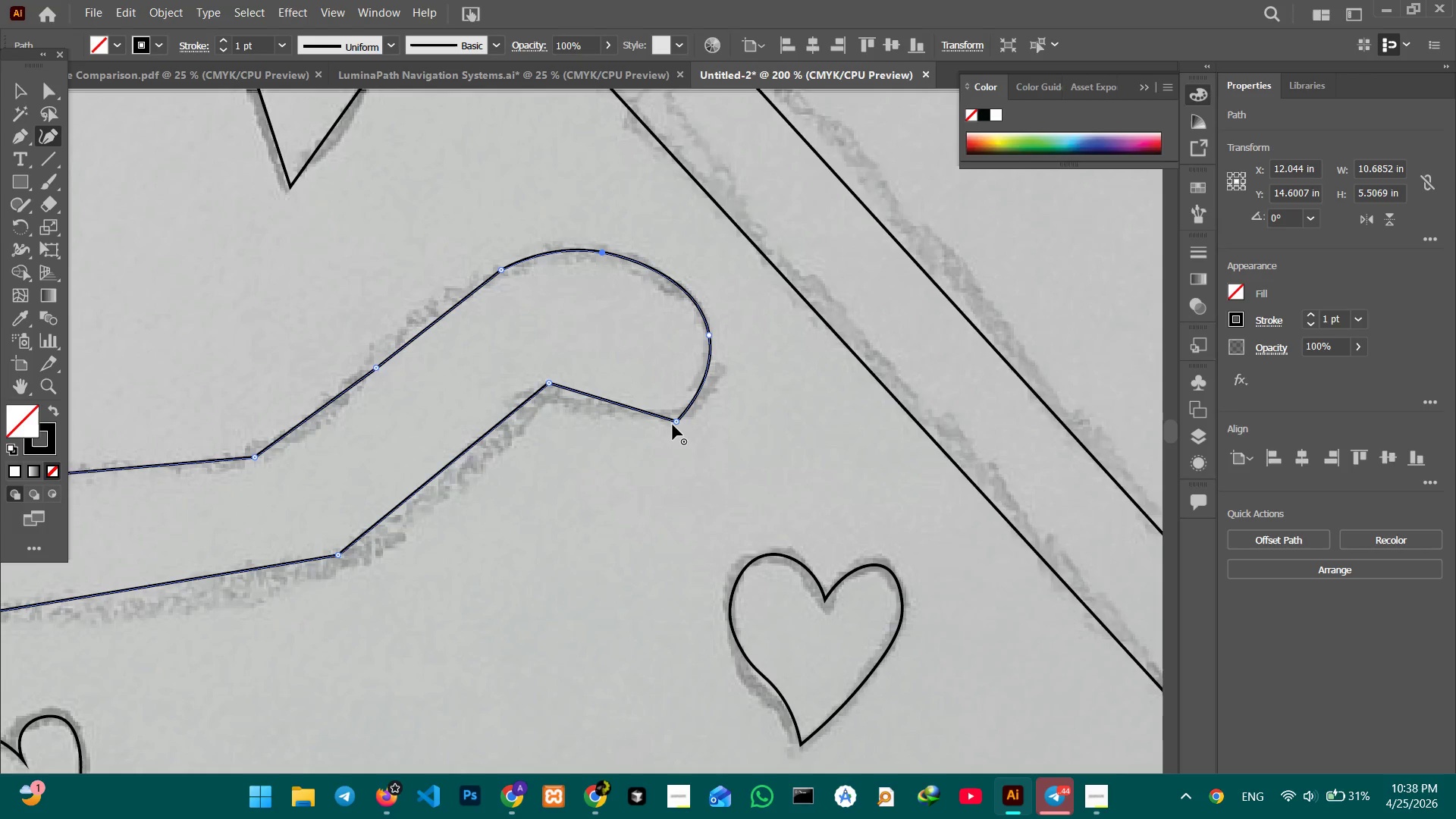 
left_click([674, 422])
 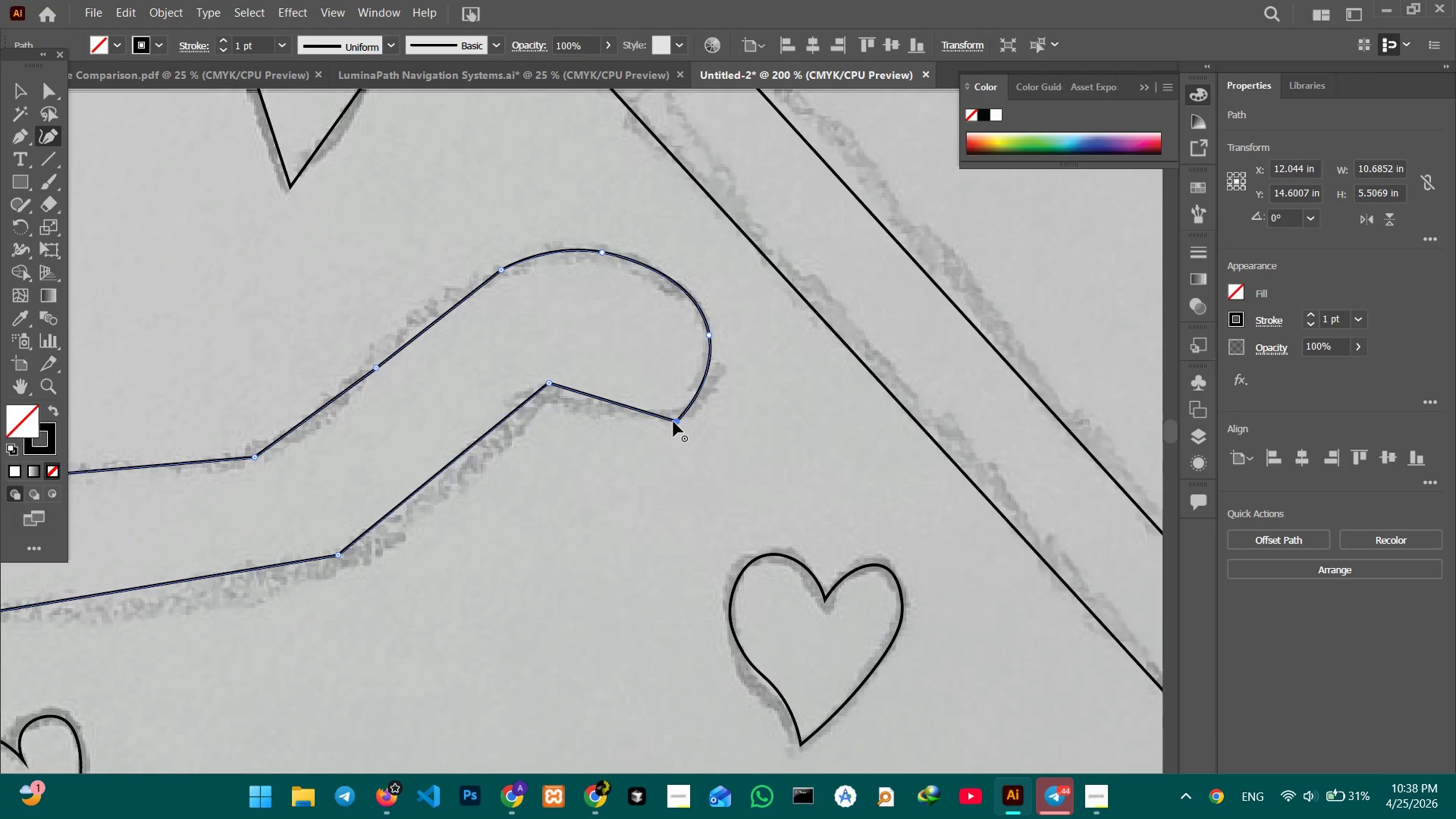 
key(Backspace)
 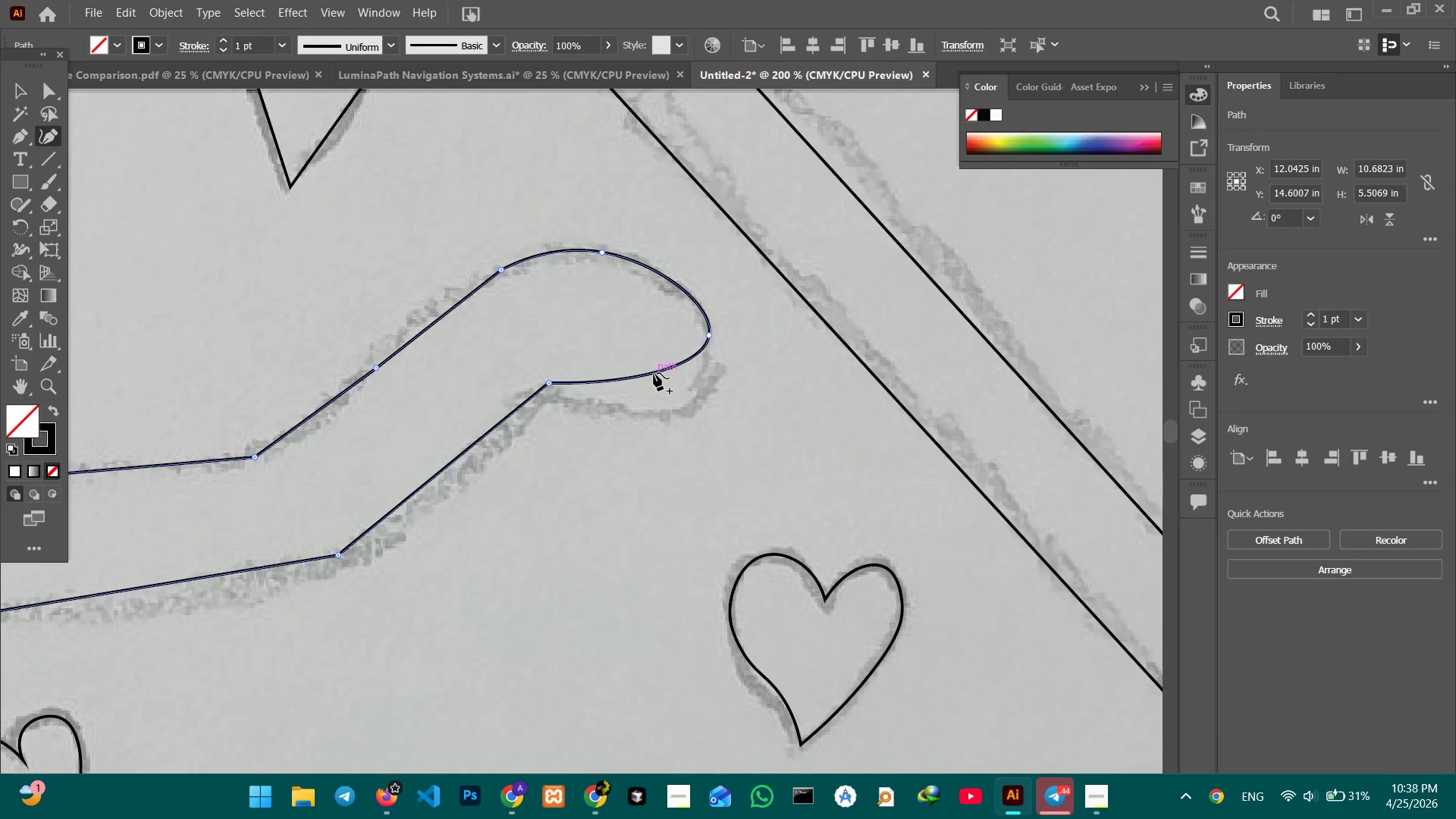 
left_click_drag(start_coordinate=[654, 373], to_coordinate=[698, 401])
 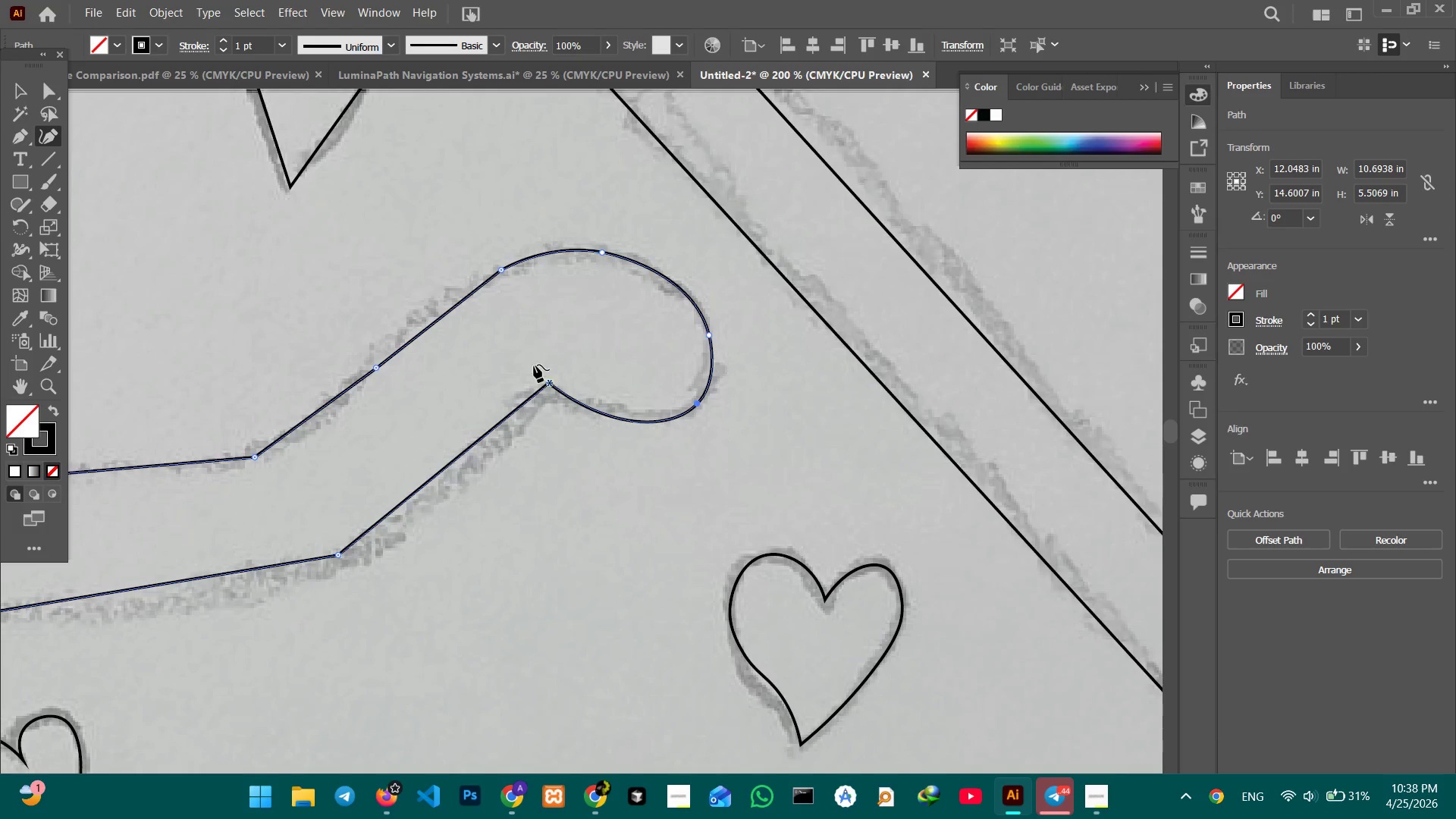 
hold_key(key=Space, duration=1.06)
 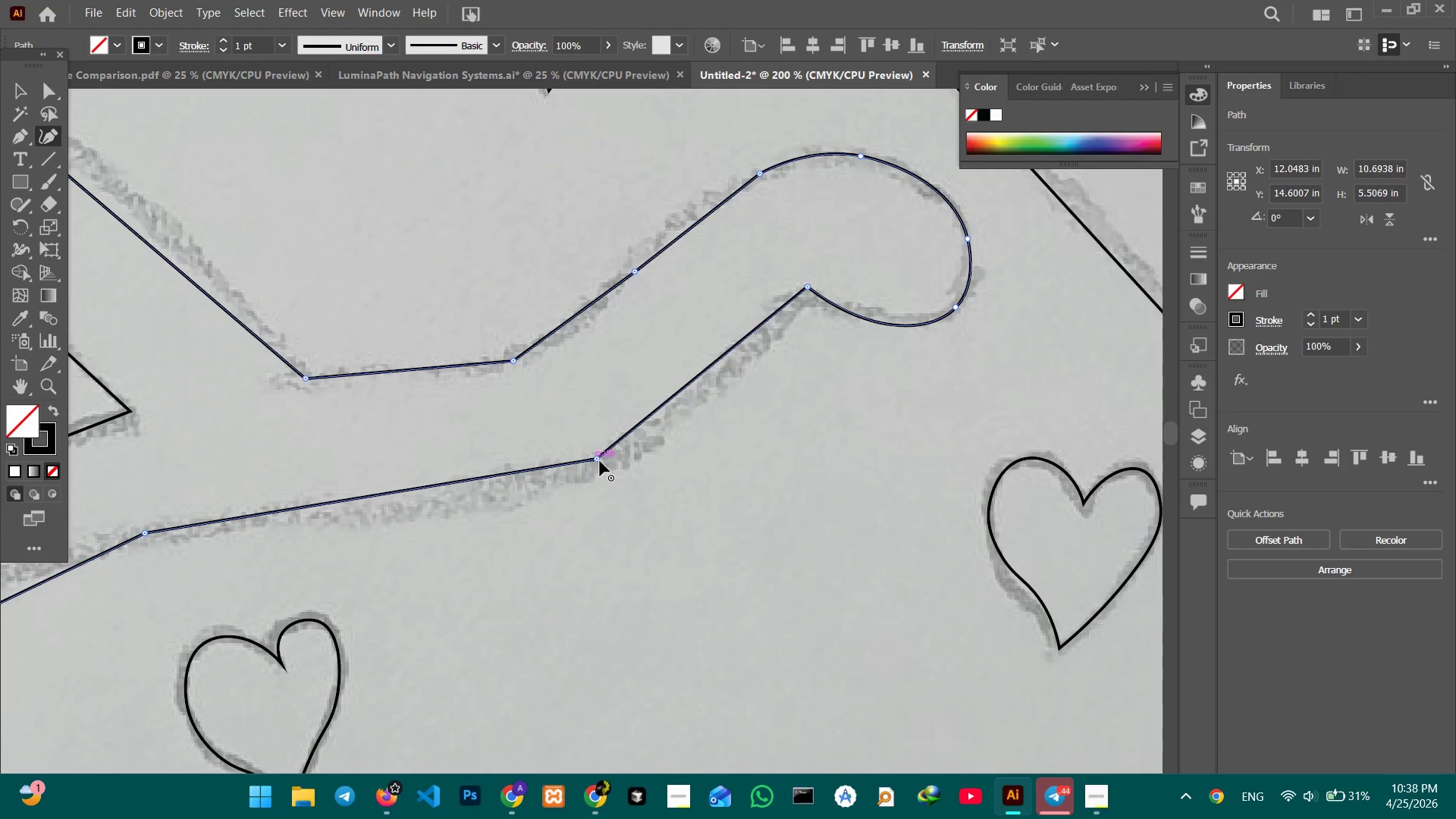 
left_click_drag(start_coordinate=[543, 457], to_coordinate=[774, 369])
 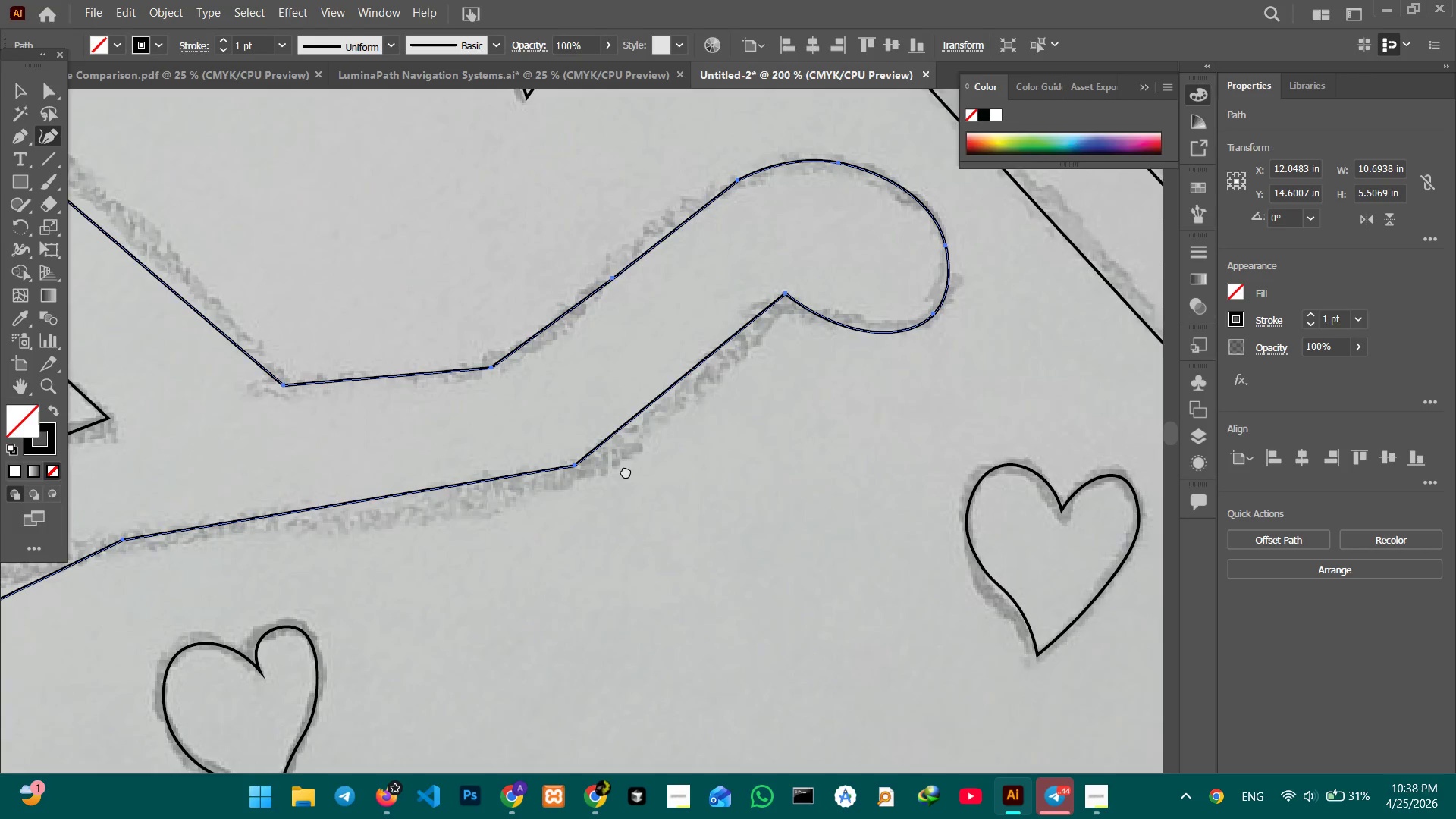 
left_click_drag(start_coordinate=[613, 474], to_coordinate=[641, 466])
 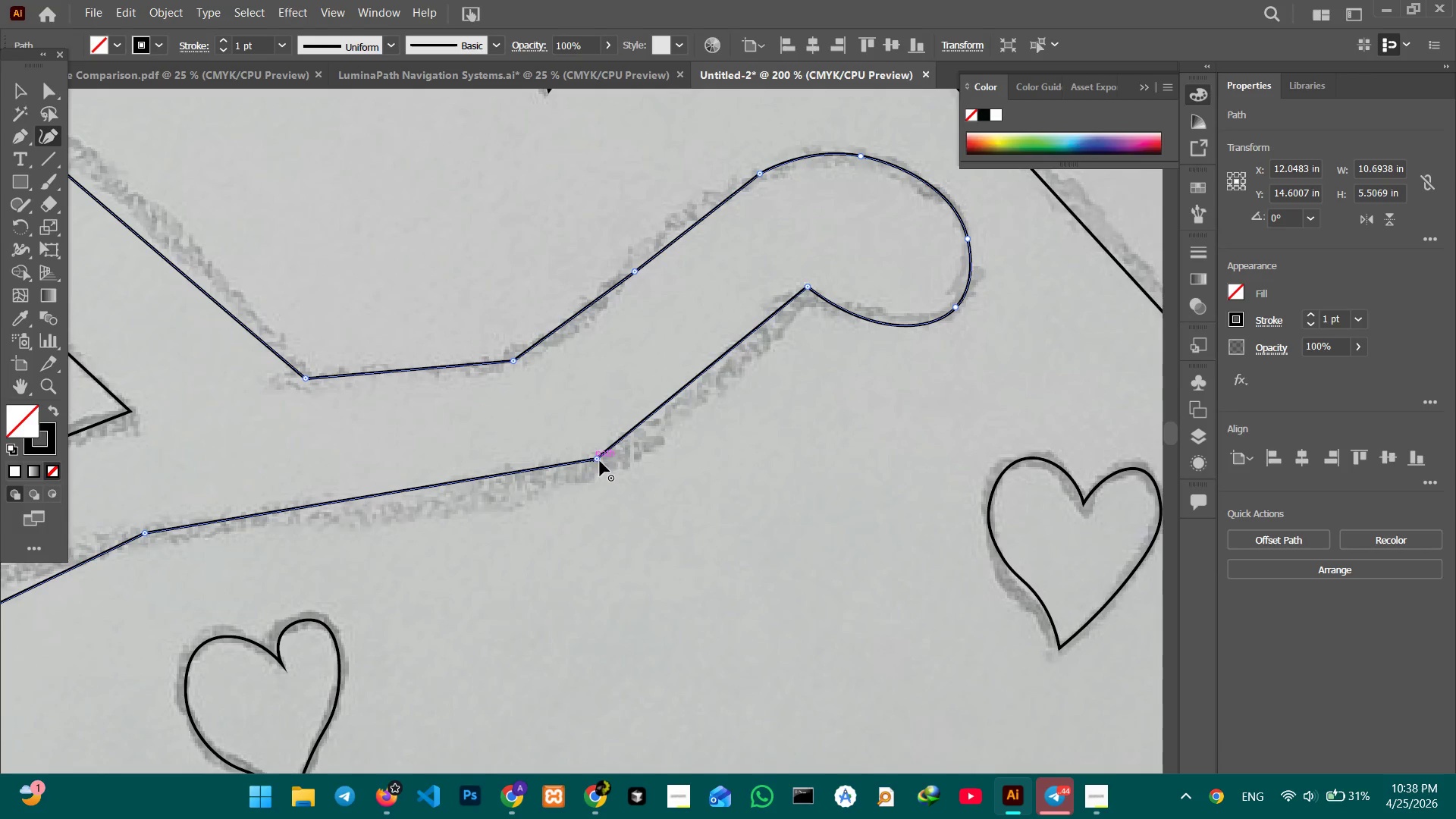 
left_click([600, 461])
 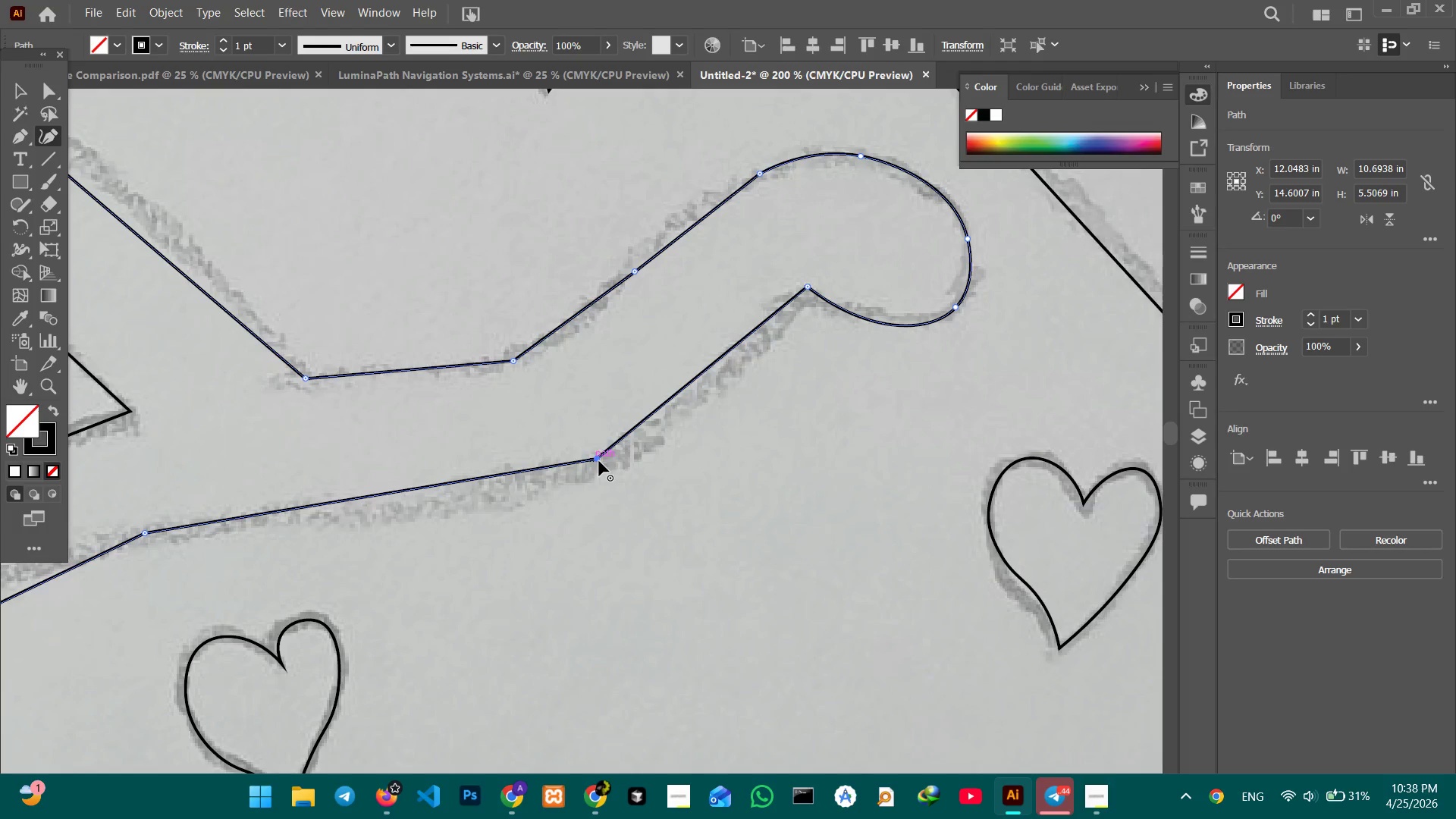 
key(Backspace)
 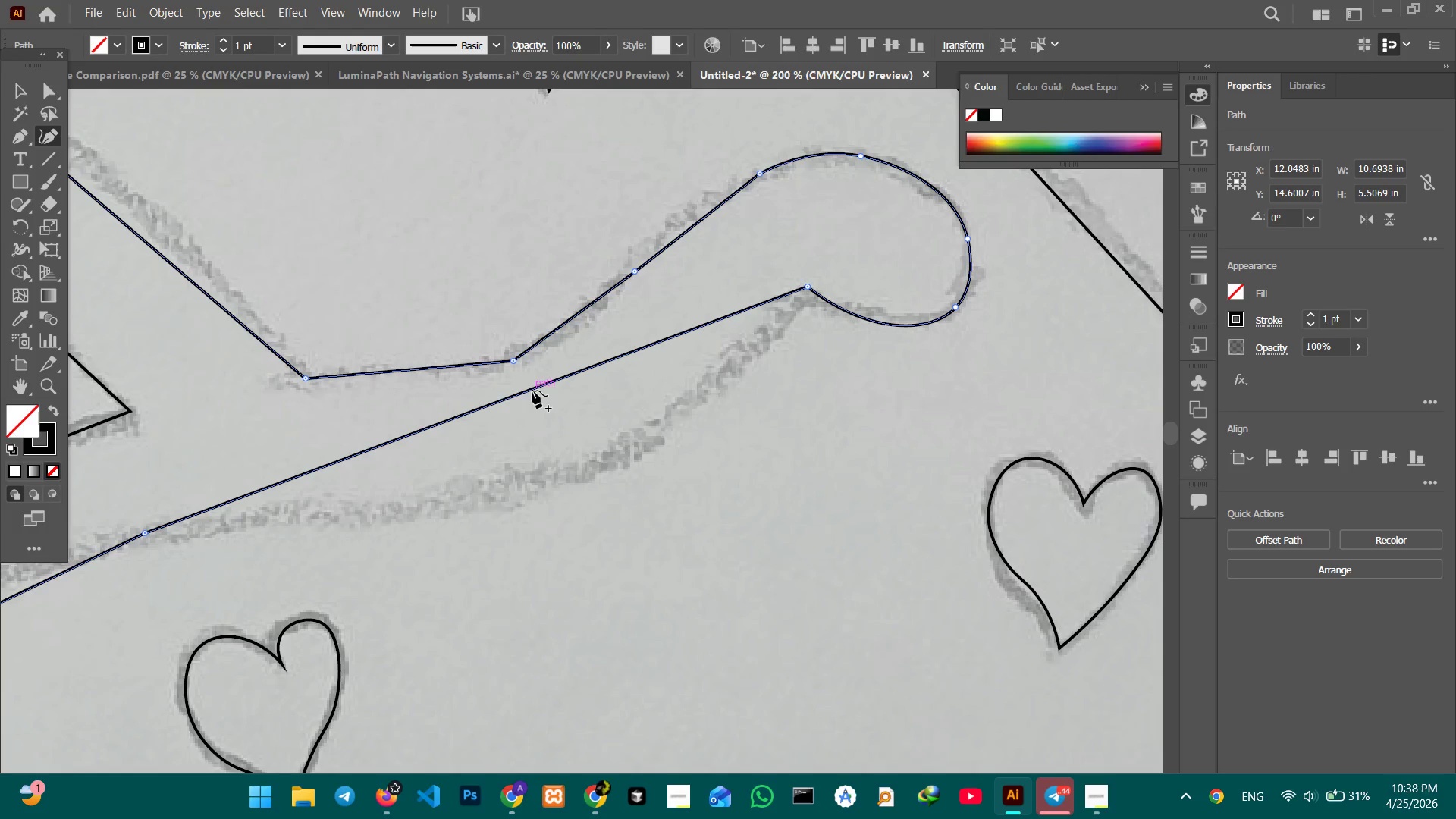 
left_click_drag(start_coordinate=[532, 391], to_coordinate=[615, 473])
 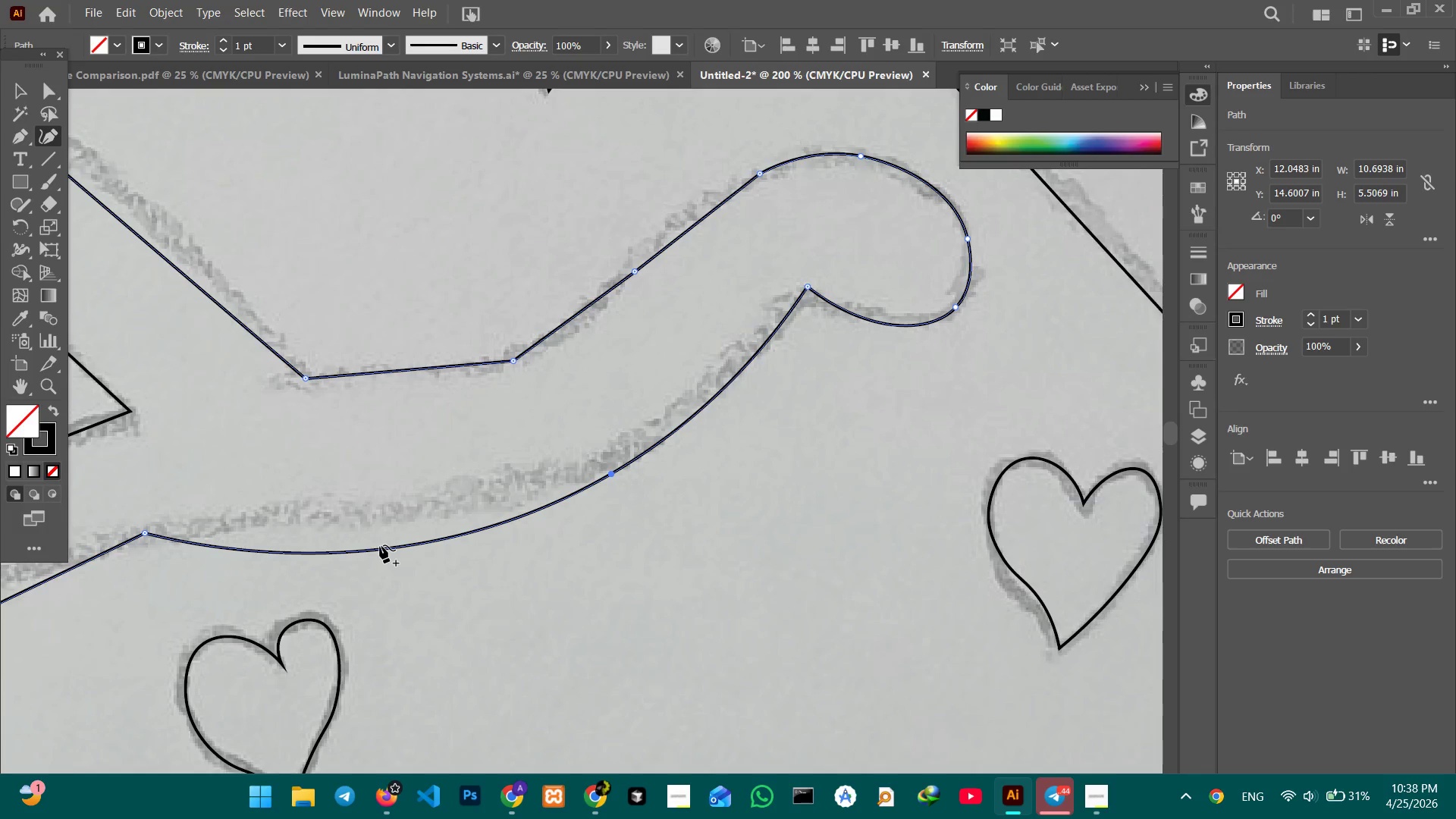 
left_click_drag(start_coordinate=[380, 545], to_coordinate=[397, 499])
 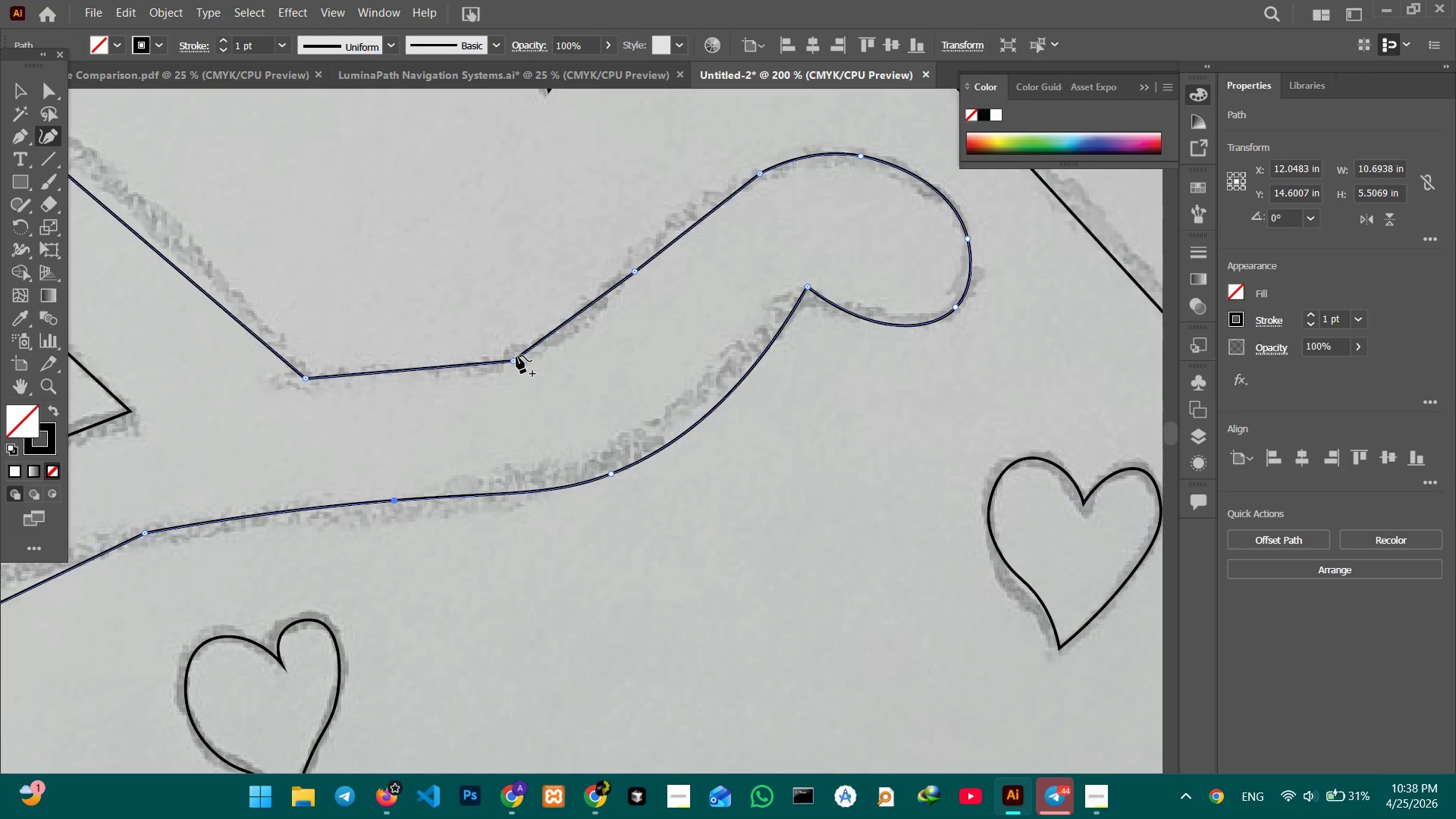 
left_click([516, 357])
 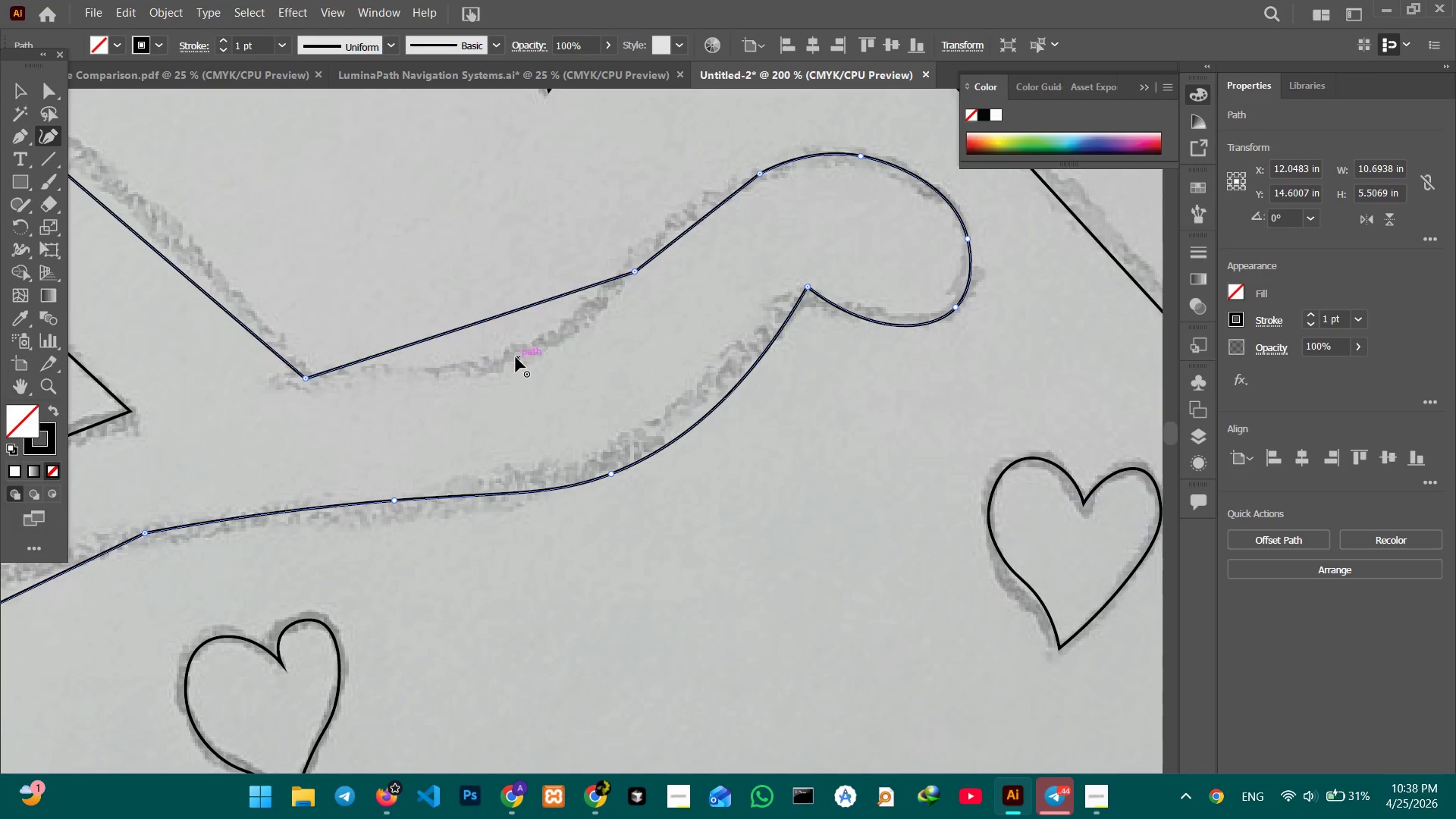 
key(Backspace)
 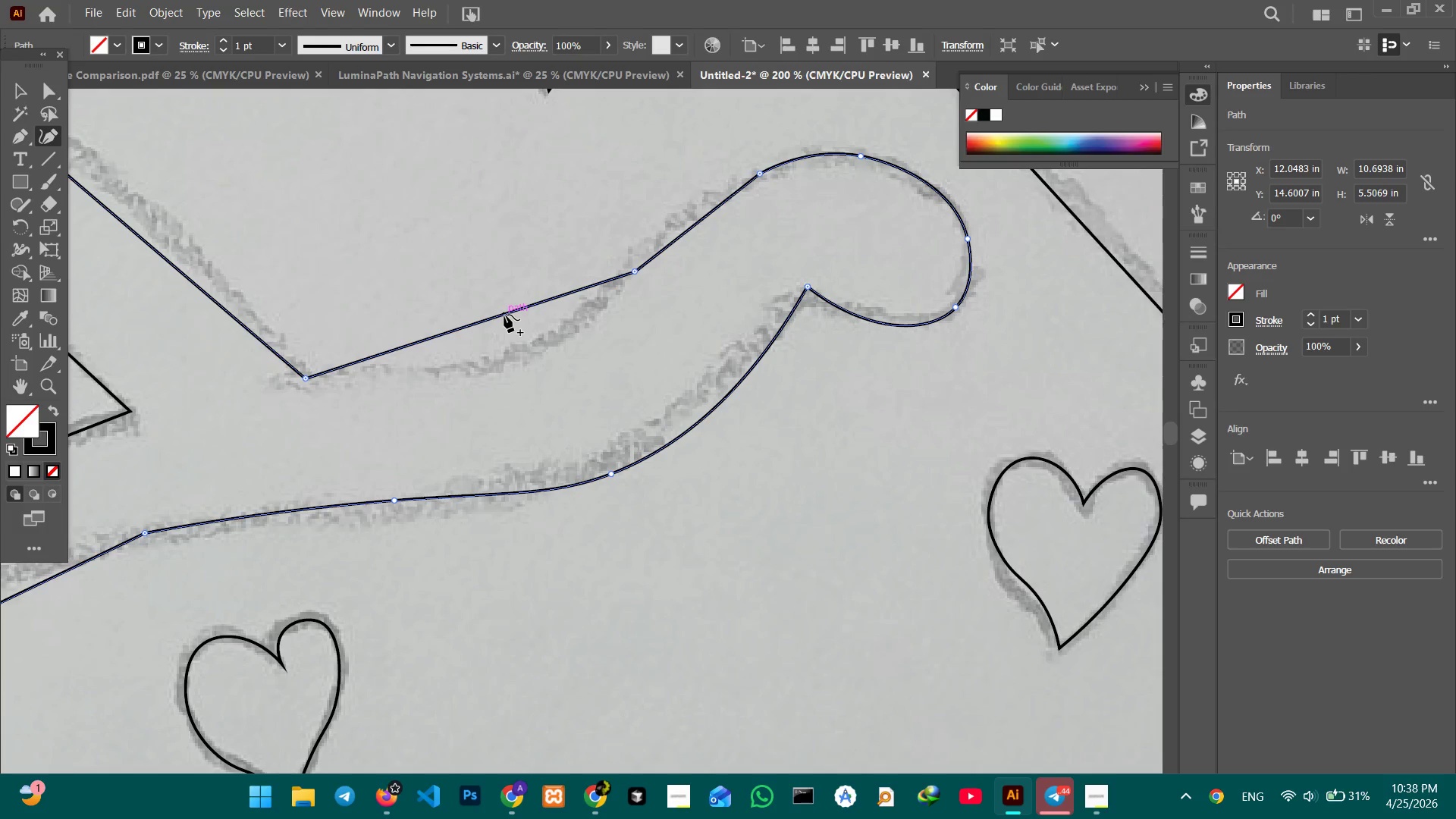 
left_click_drag(start_coordinate=[504, 315], to_coordinate=[568, 328])
 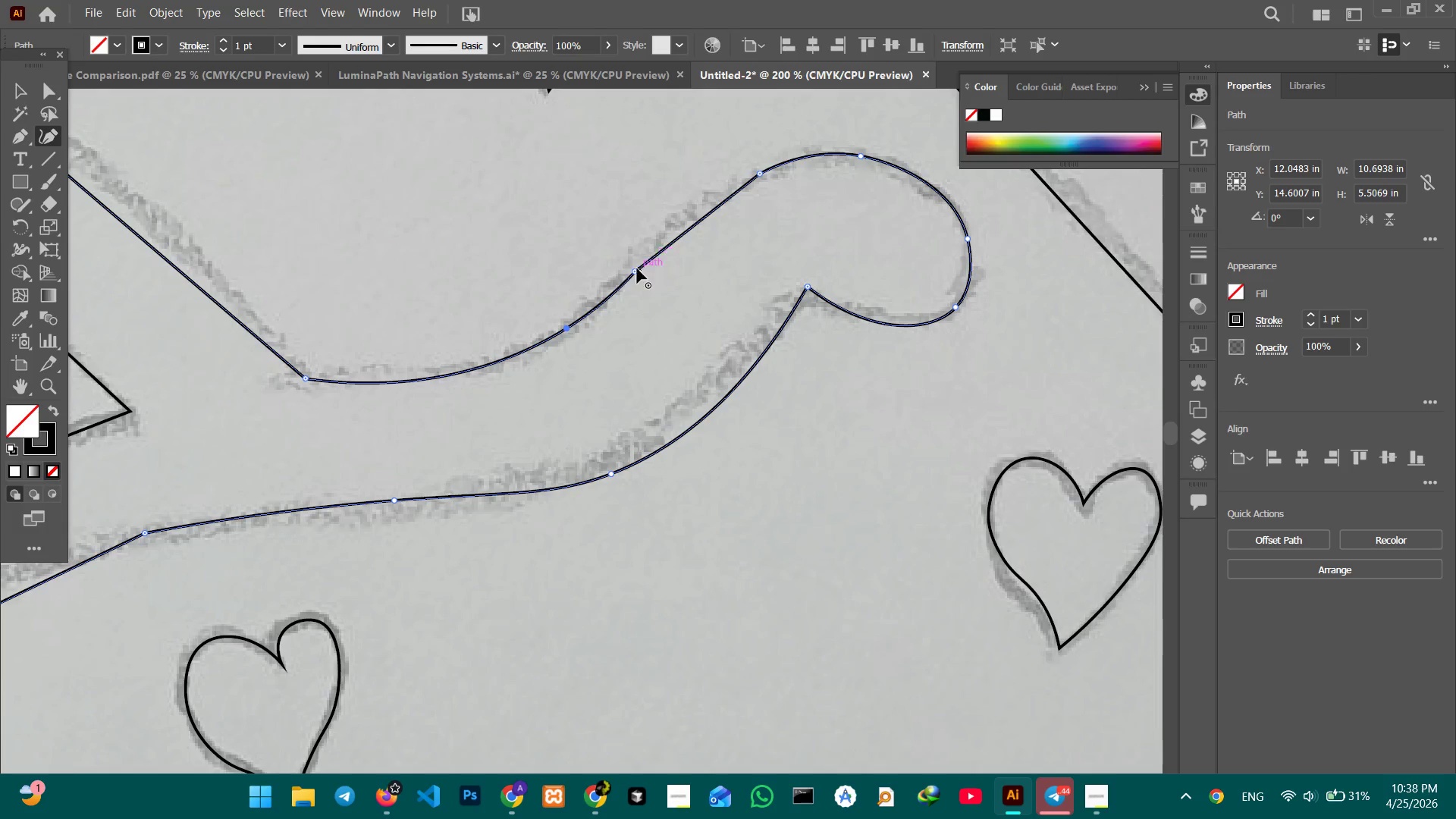 
left_click([637, 268])
 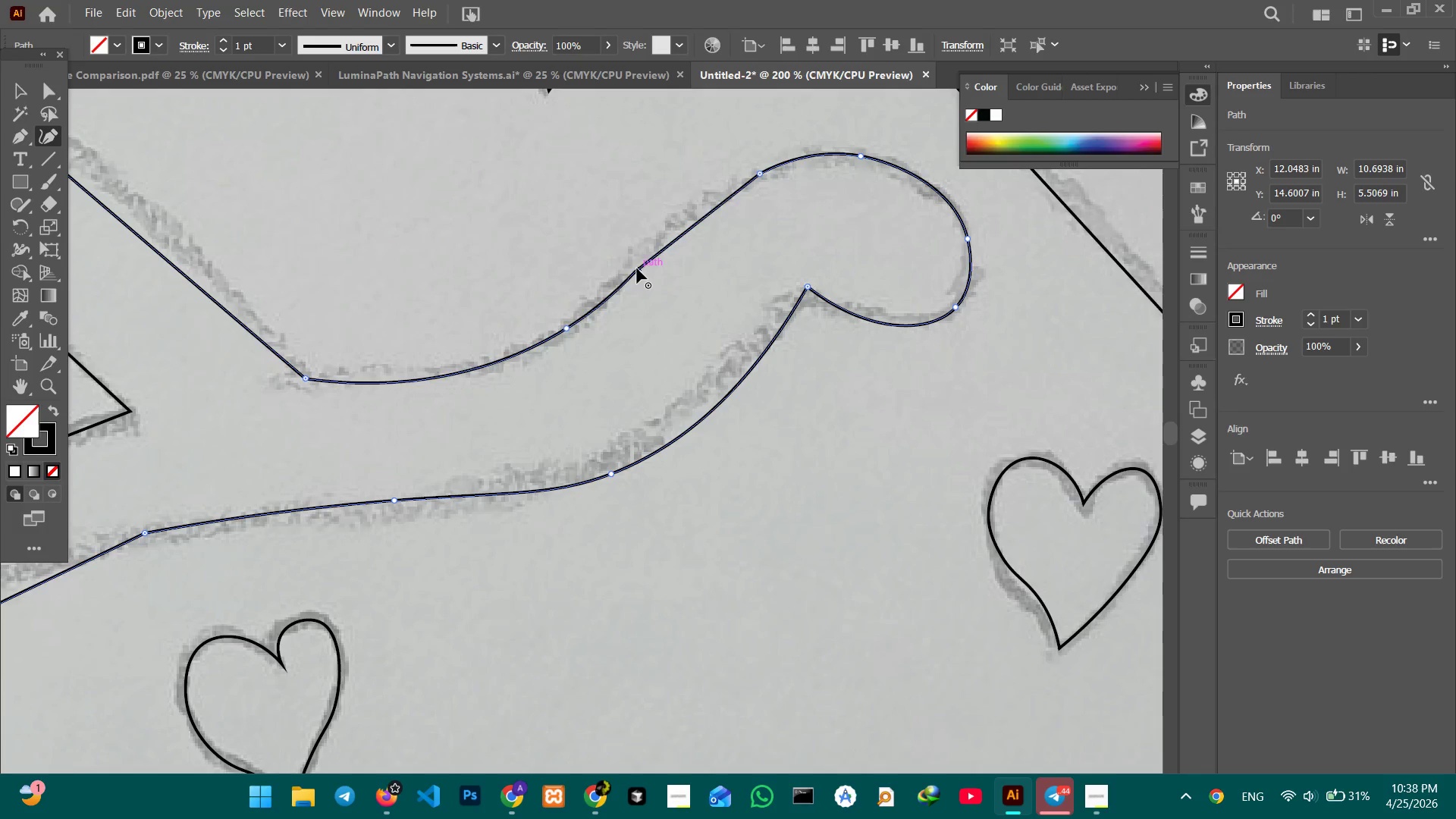 
key(Backspace)
 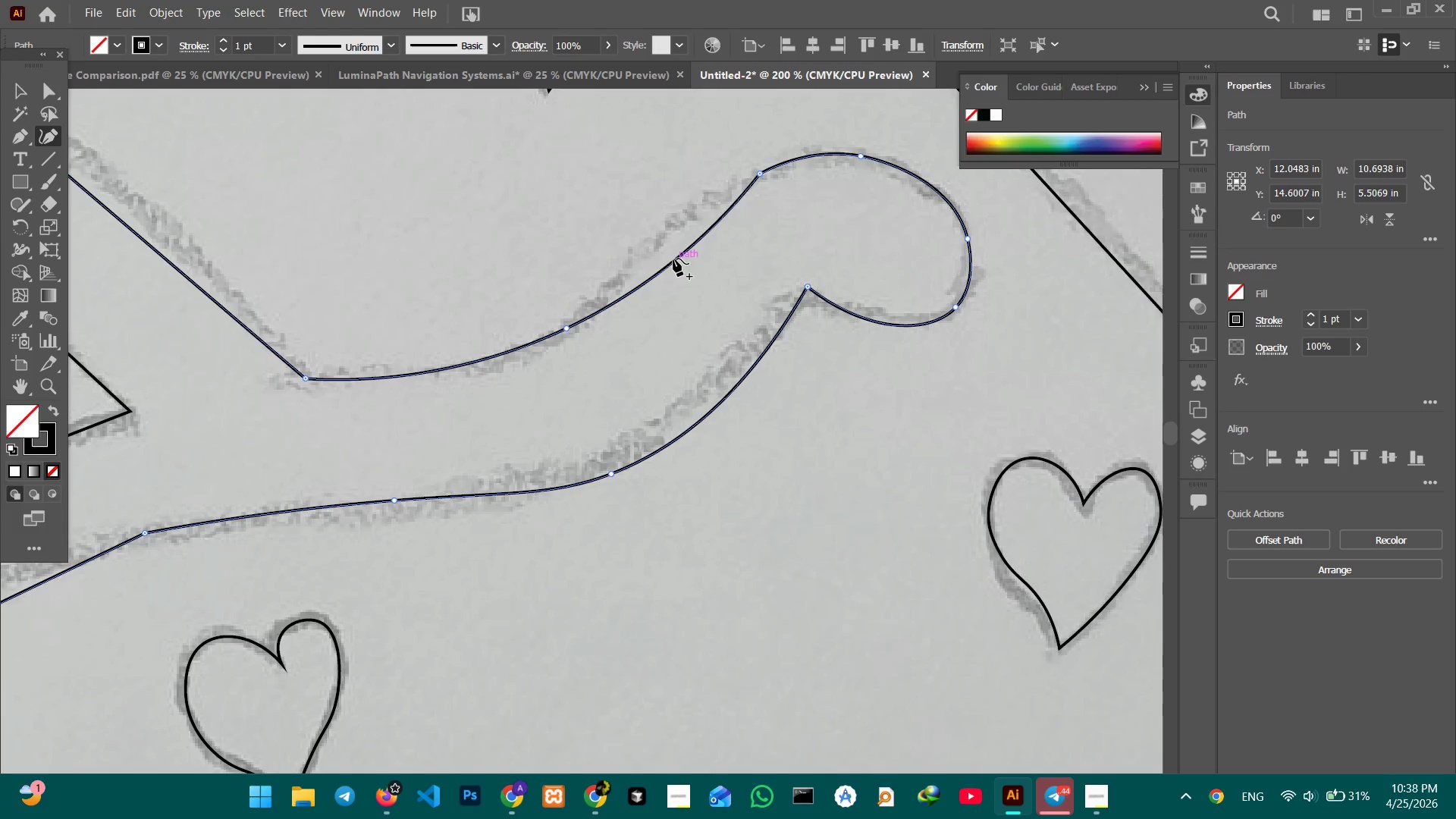 
left_click_drag(start_coordinate=[673, 259], to_coordinate=[664, 237])
 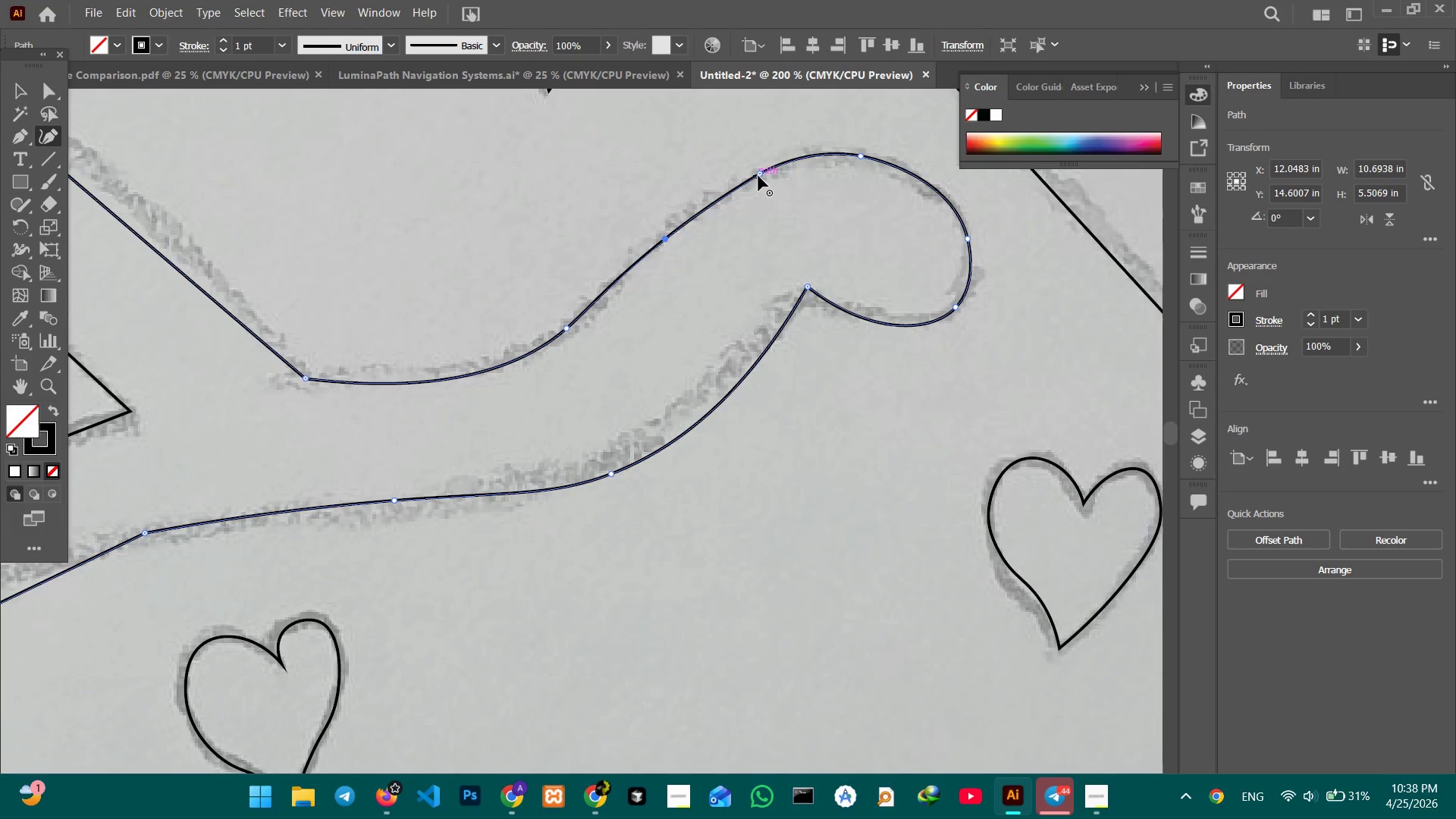 
left_click([758, 176])
 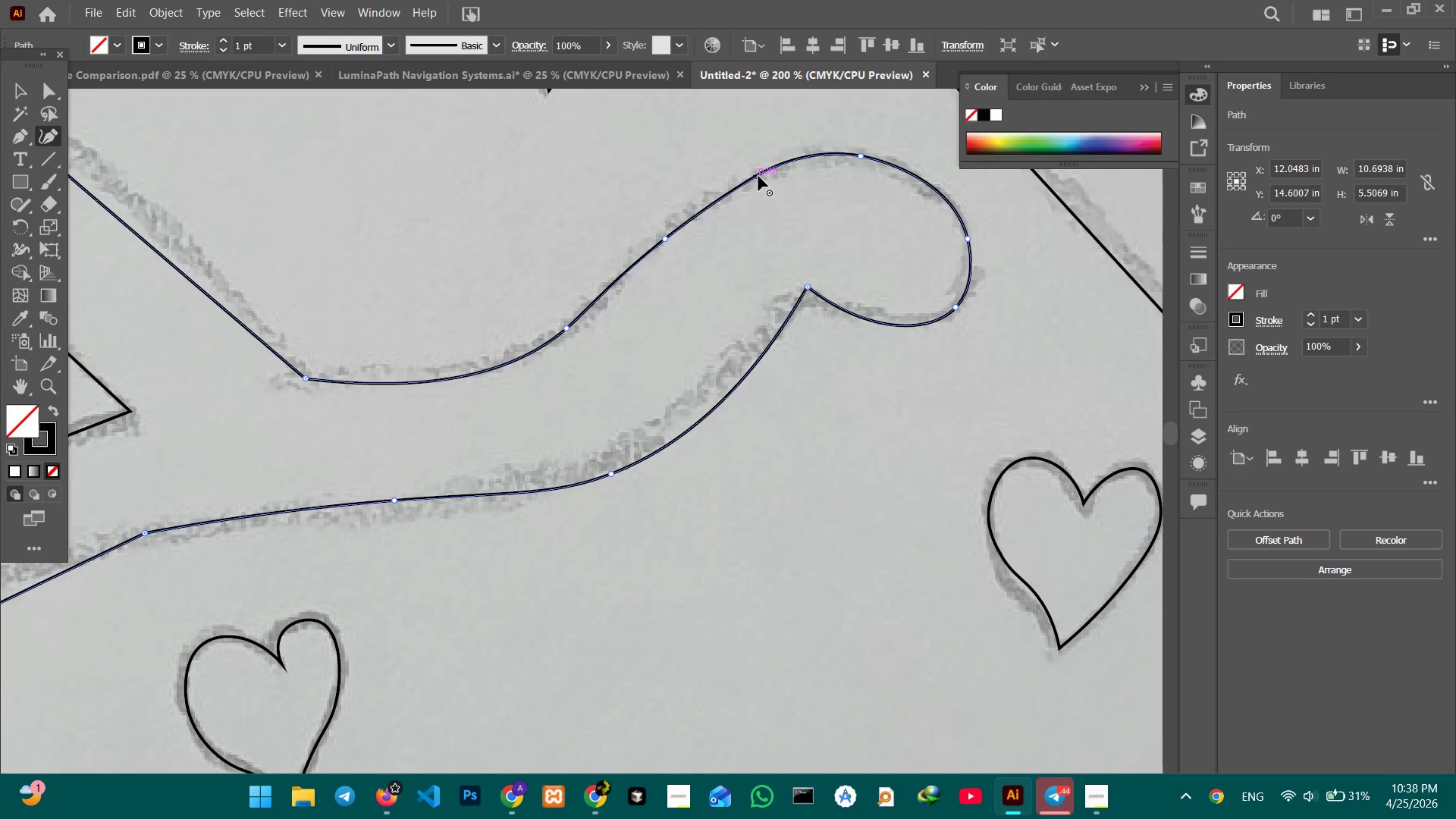 
key(Backspace)
 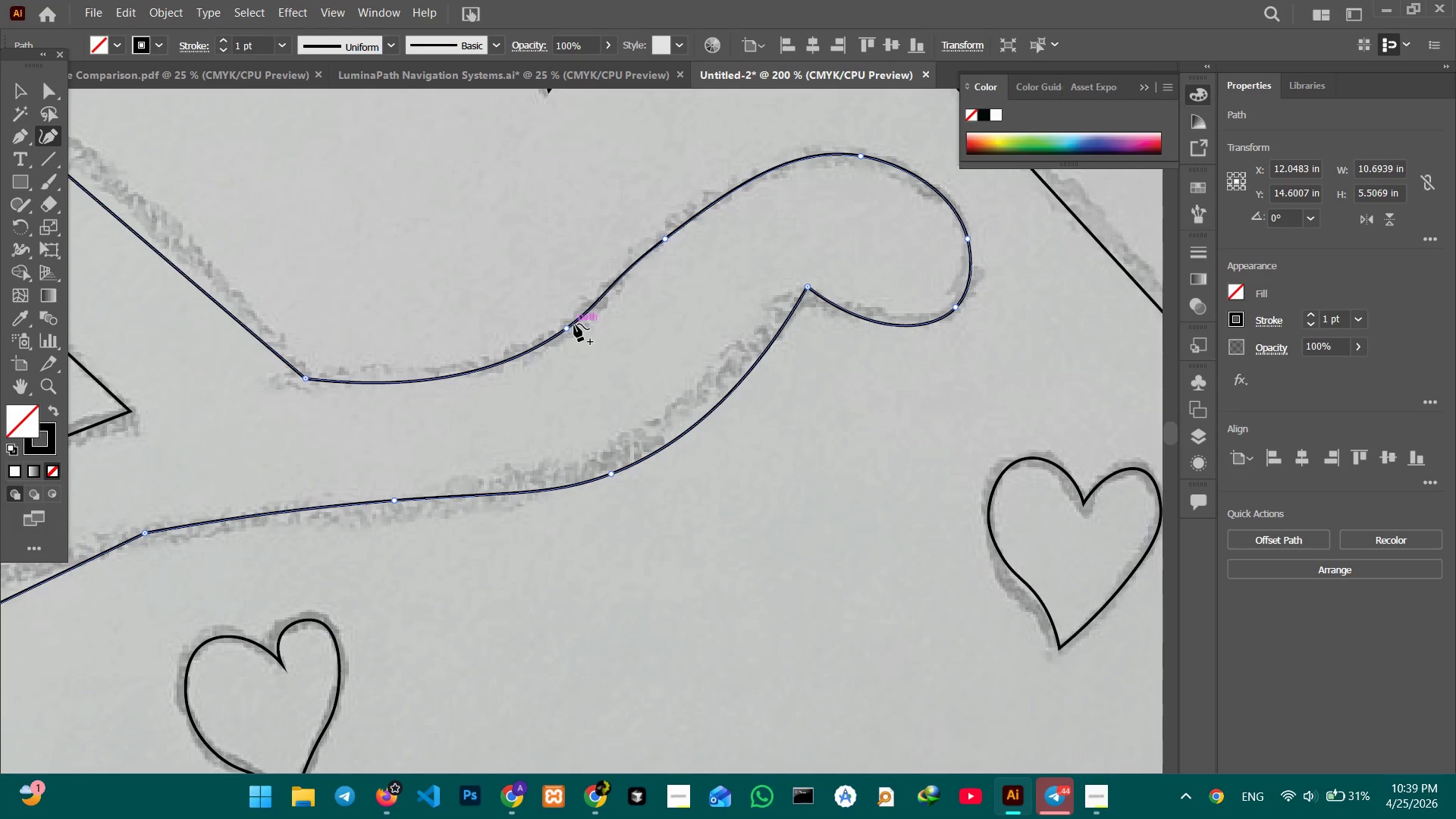 
left_click_drag(start_coordinate=[565, 325], to_coordinate=[571, 338])
 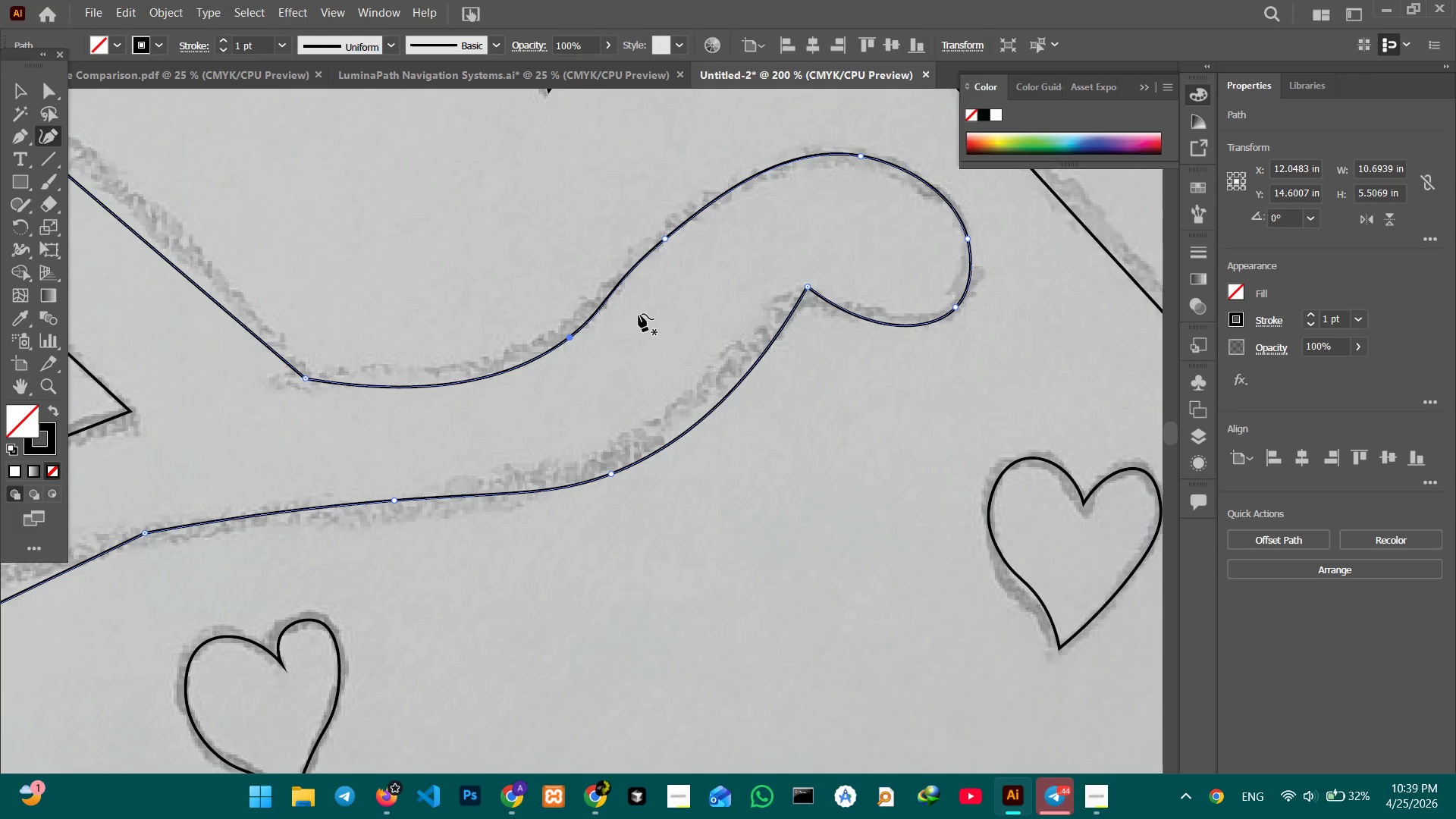 
left_click_drag(start_coordinate=[665, 237], to_coordinate=[672, 247])
 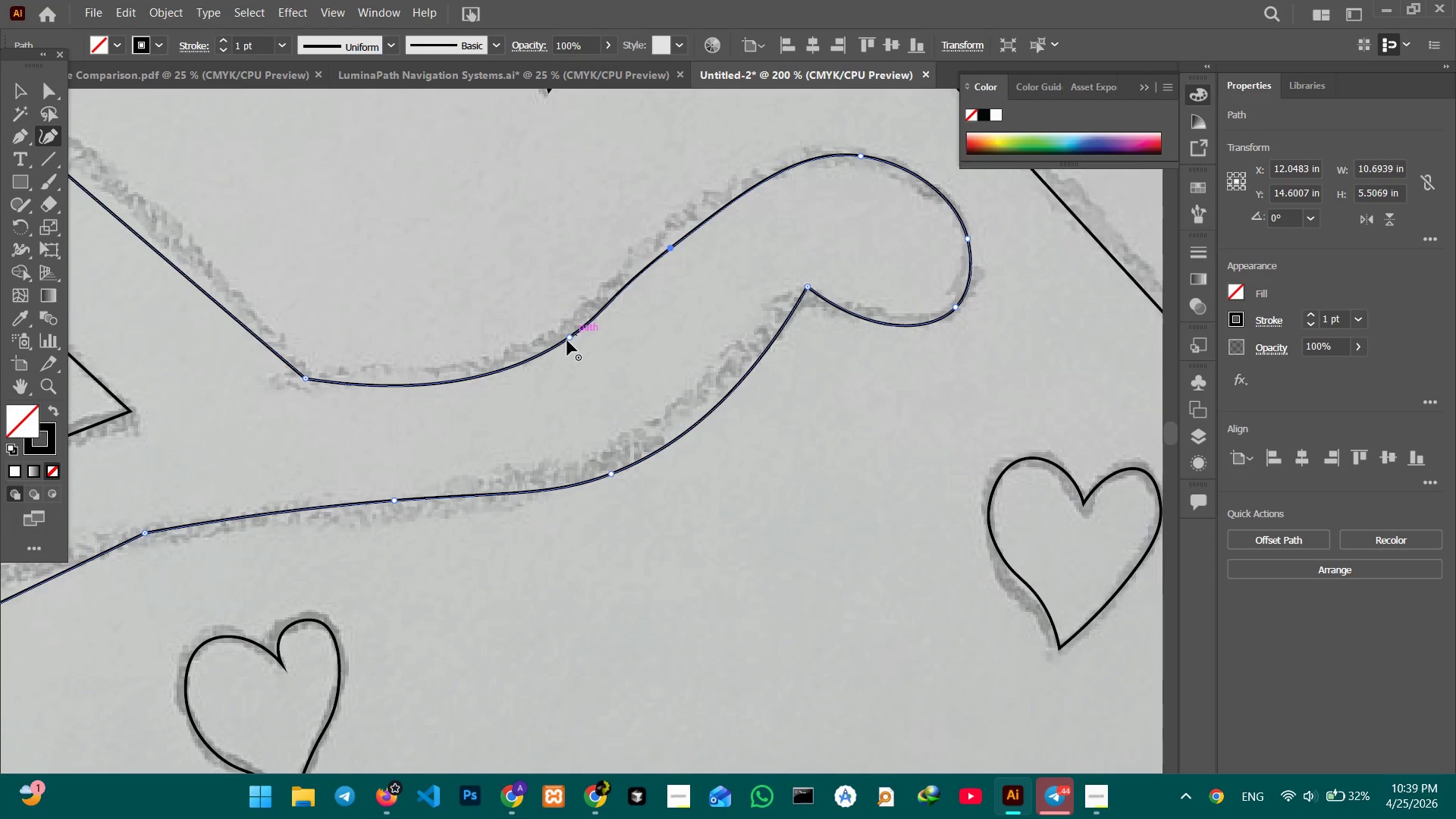 
left_click_drag(start_coordinate=[570, 337], to_coordinate=[559, 334])
 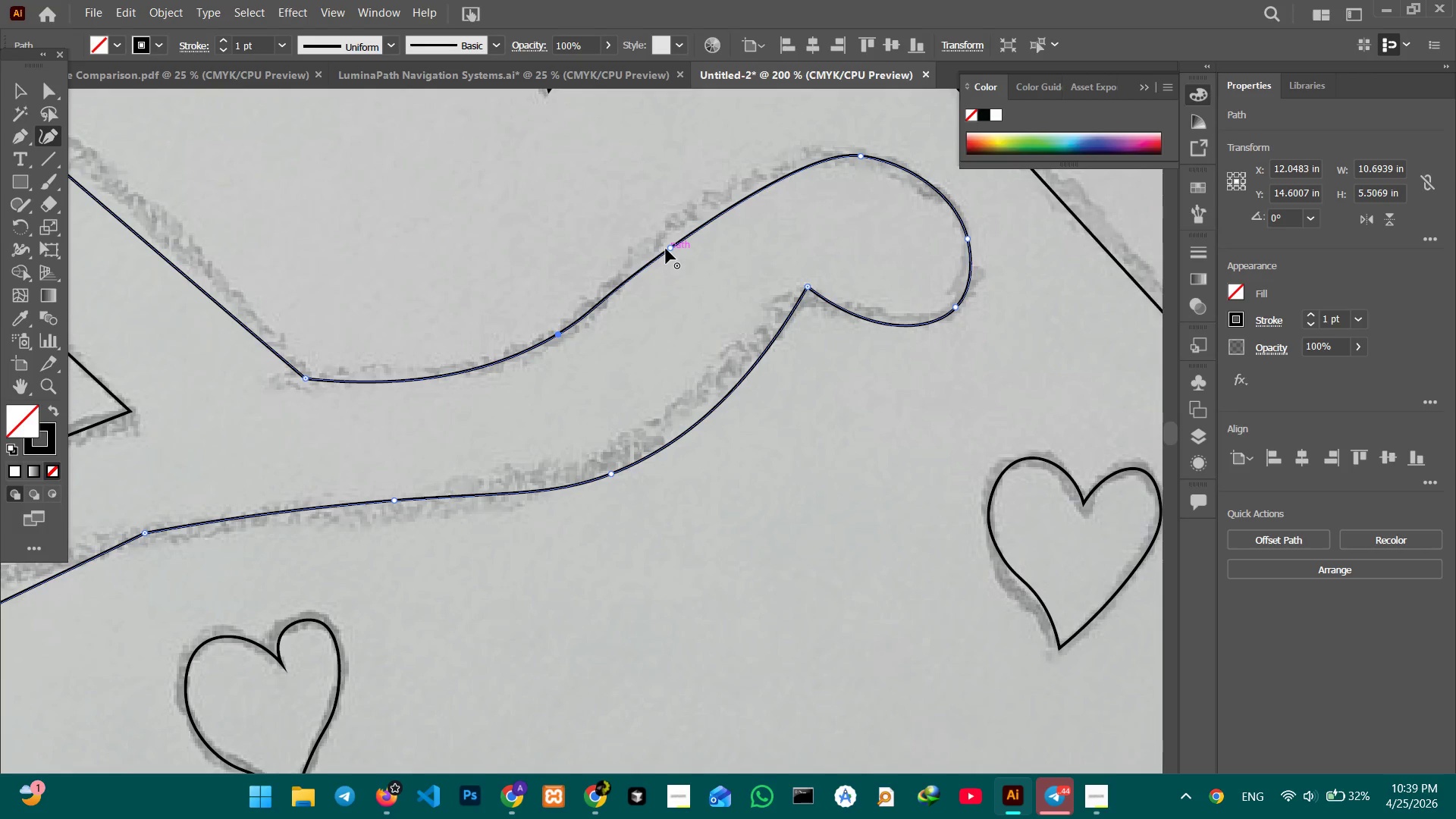 
left_click_drag(start_coordinate=[666, 249], to_coordinate=[658, 268])
 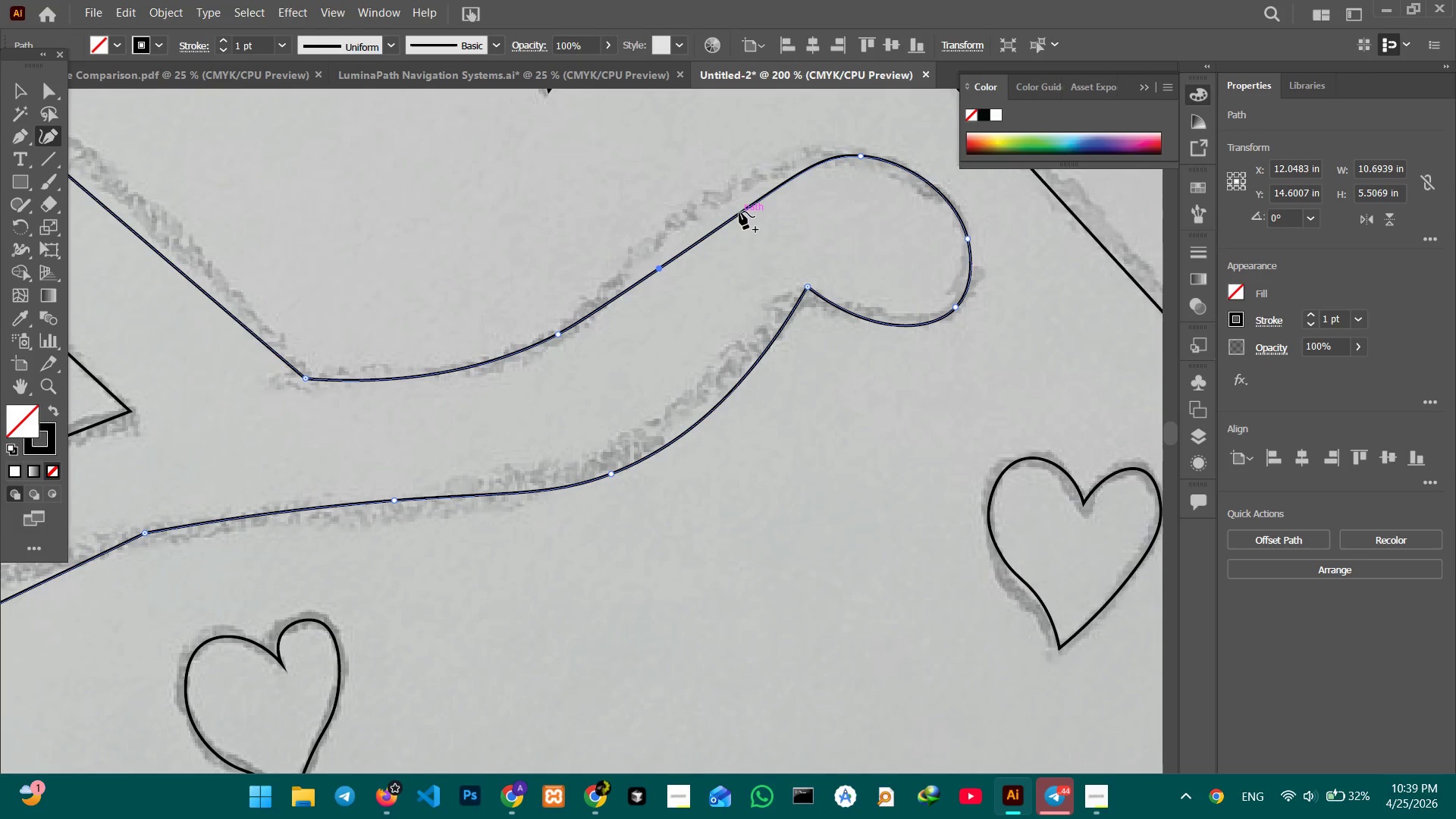 
left_click_drag(start_coordinate=[739, 212], to_coordinate=[732, 193])
 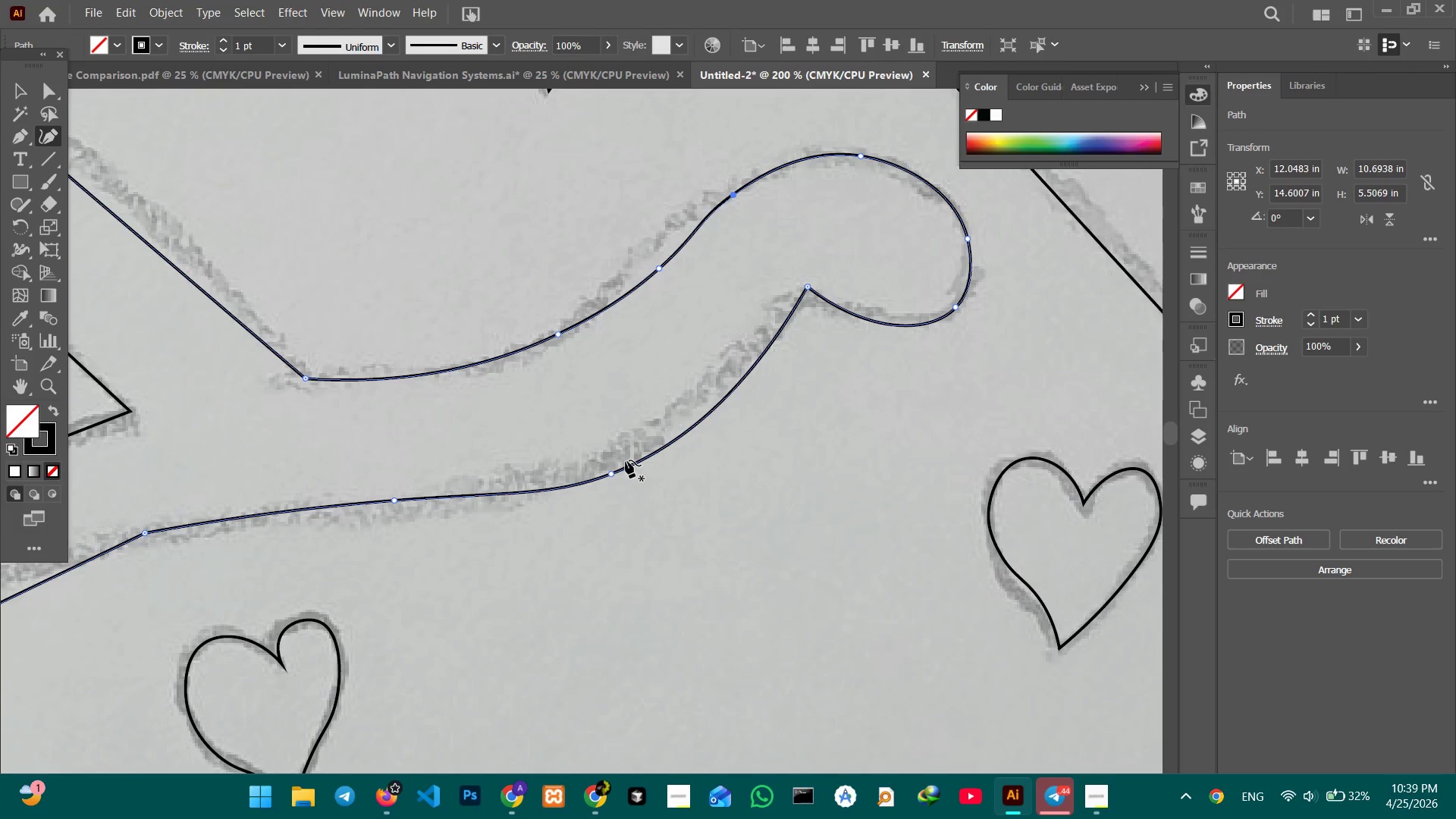 
left_click_drag(start_coordinate=[610, 471], to_coordinate=[610, 457])
 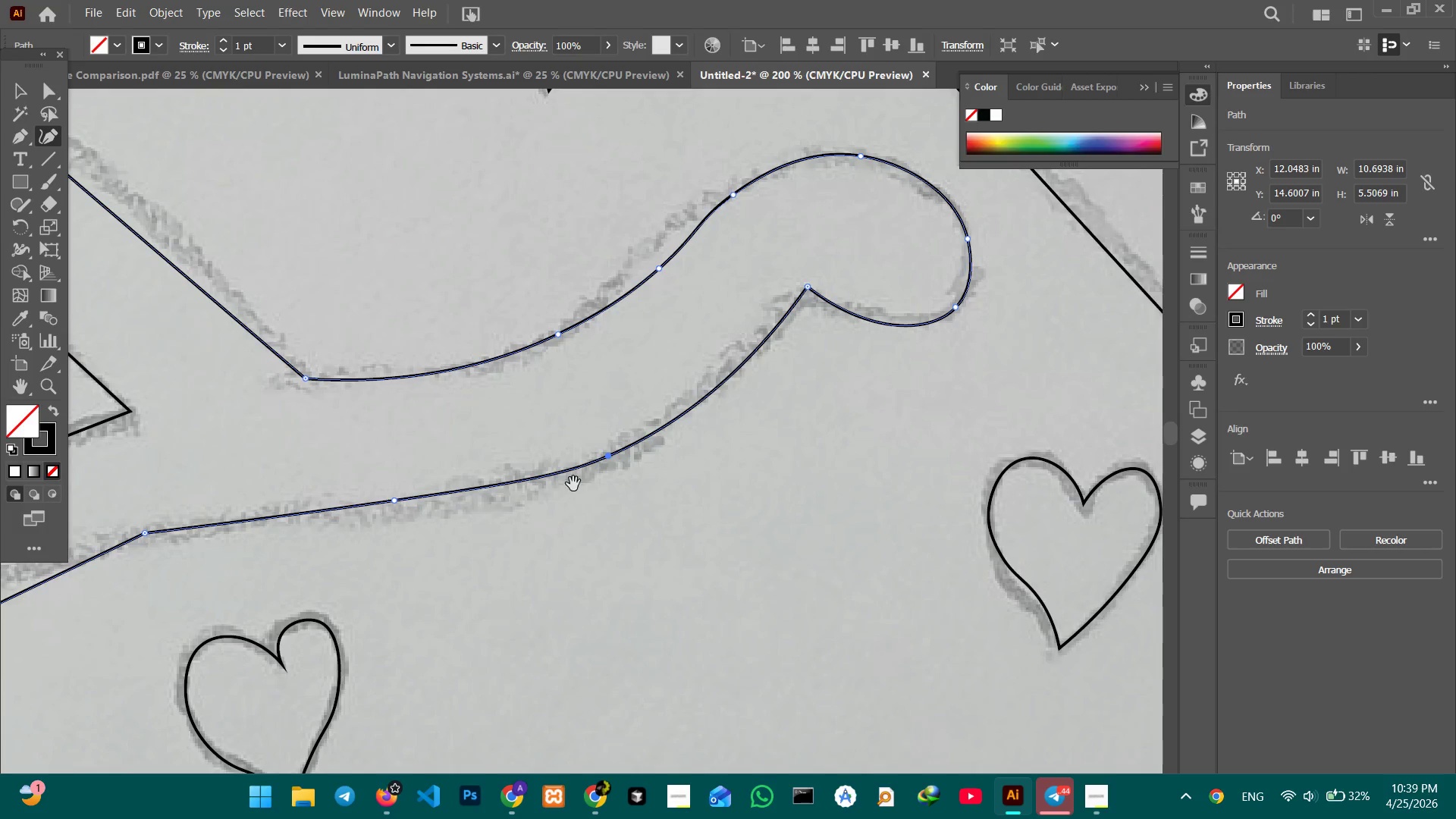 
hold_key(key=Space, duration=1.27)
 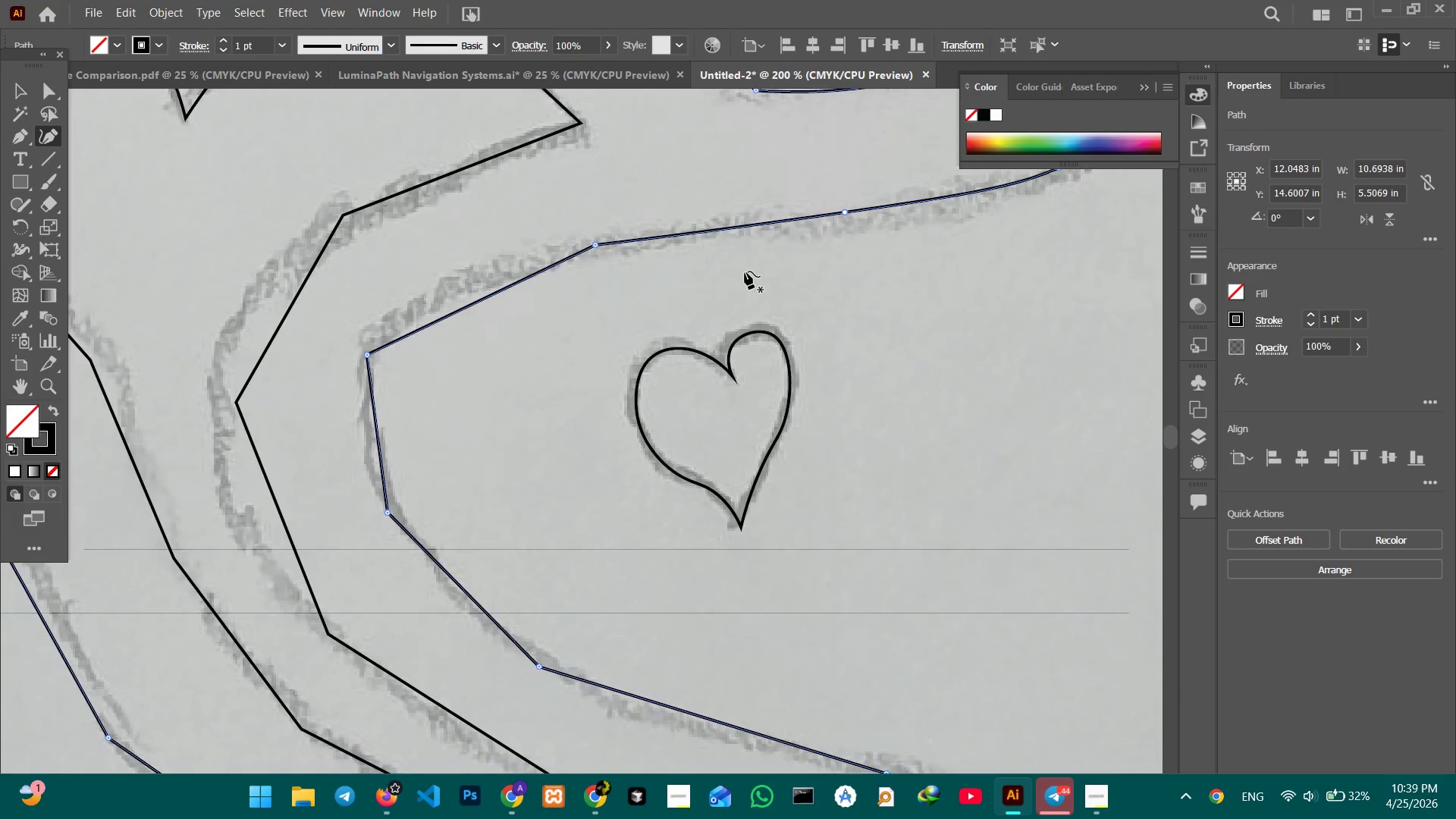 
left_click_drag(start_coordinate=[548, 486], to_coordinate=[917, 449])
 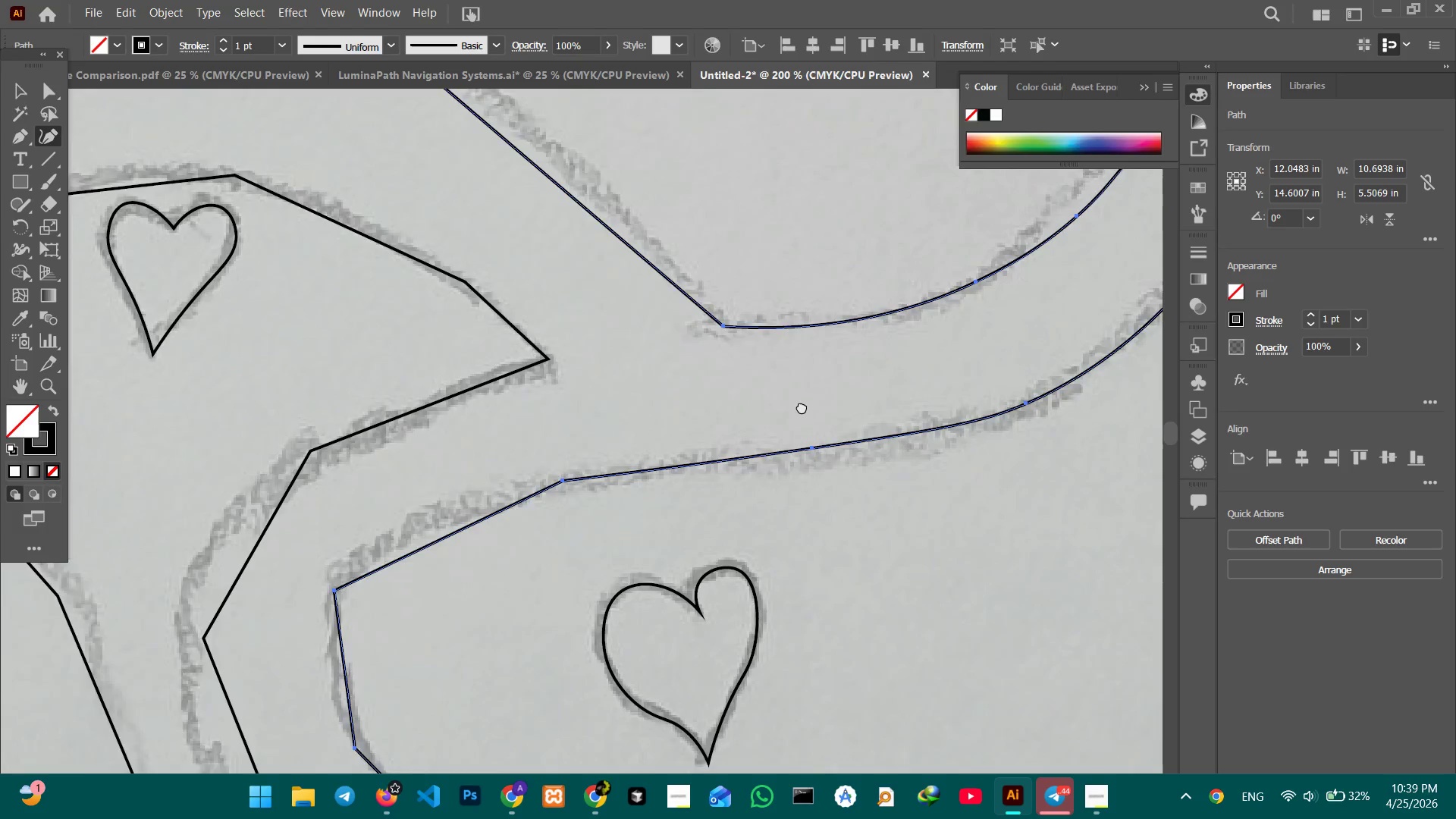 
left_click_drag(start_coordinate=[704, 447], to_coordinate=[820, 384])
 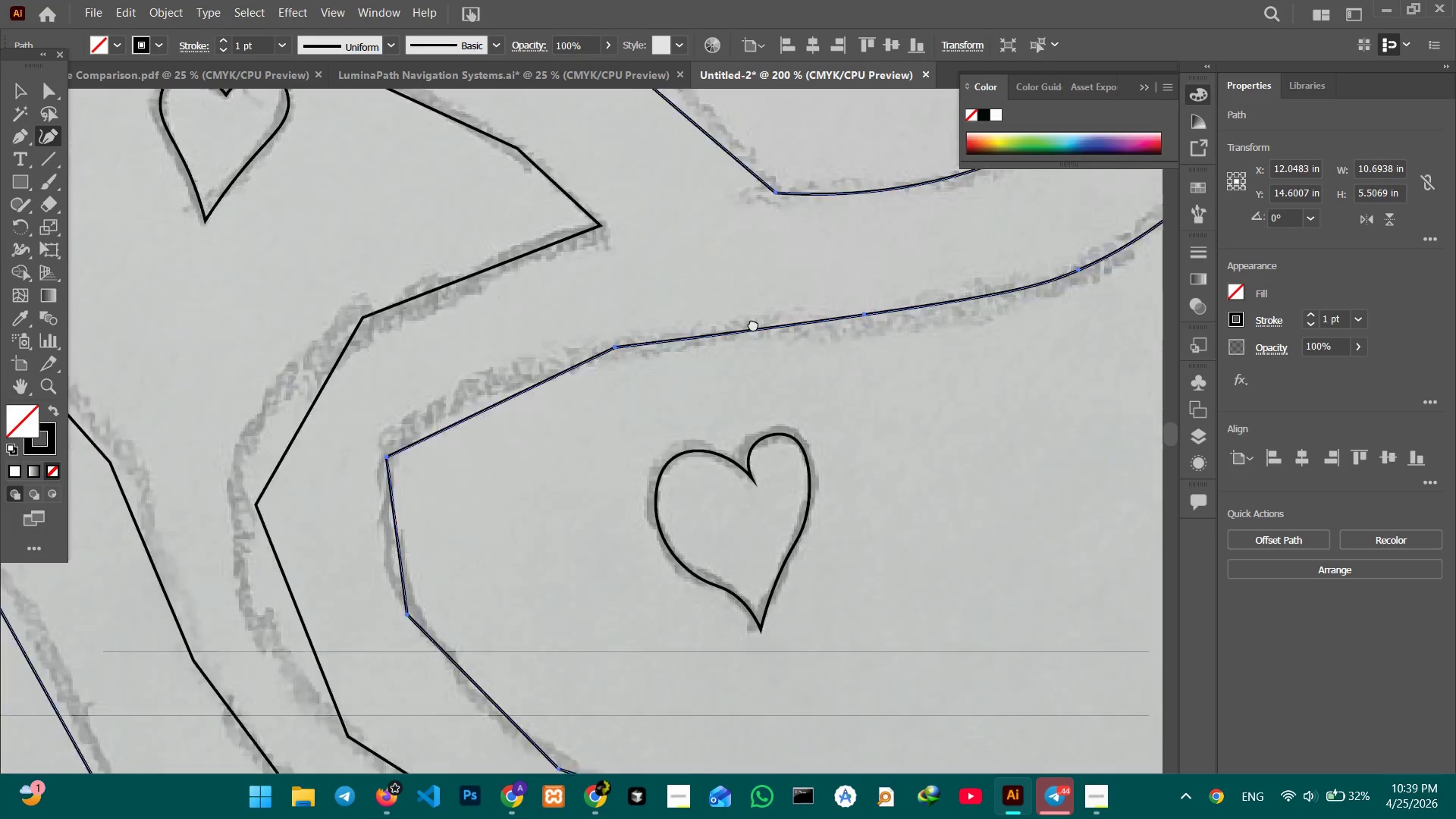 
left_click_drag(start_coordinate=[778, 462], to_coordinate=[745, 271])
 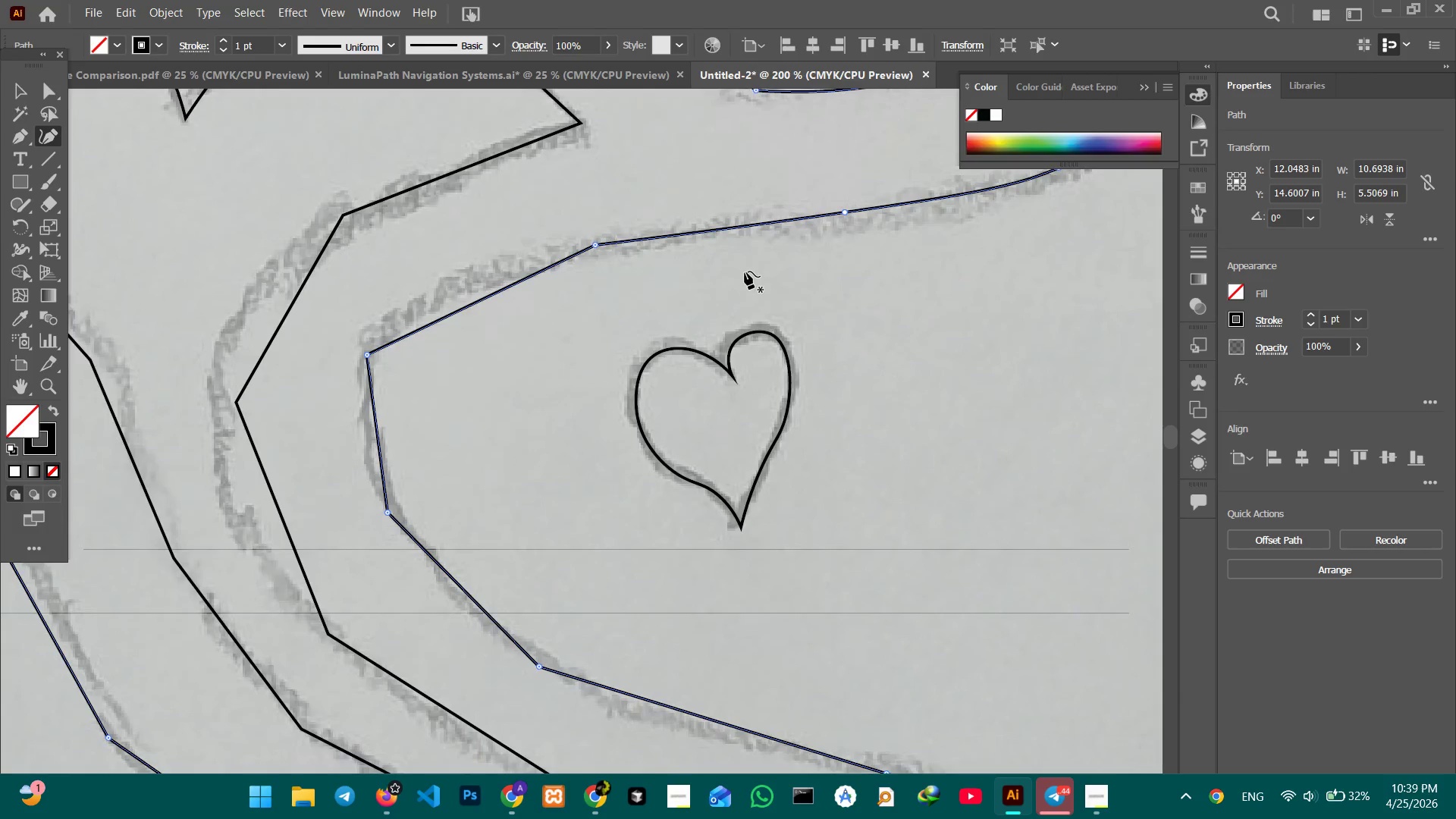 
wait(10.77)
 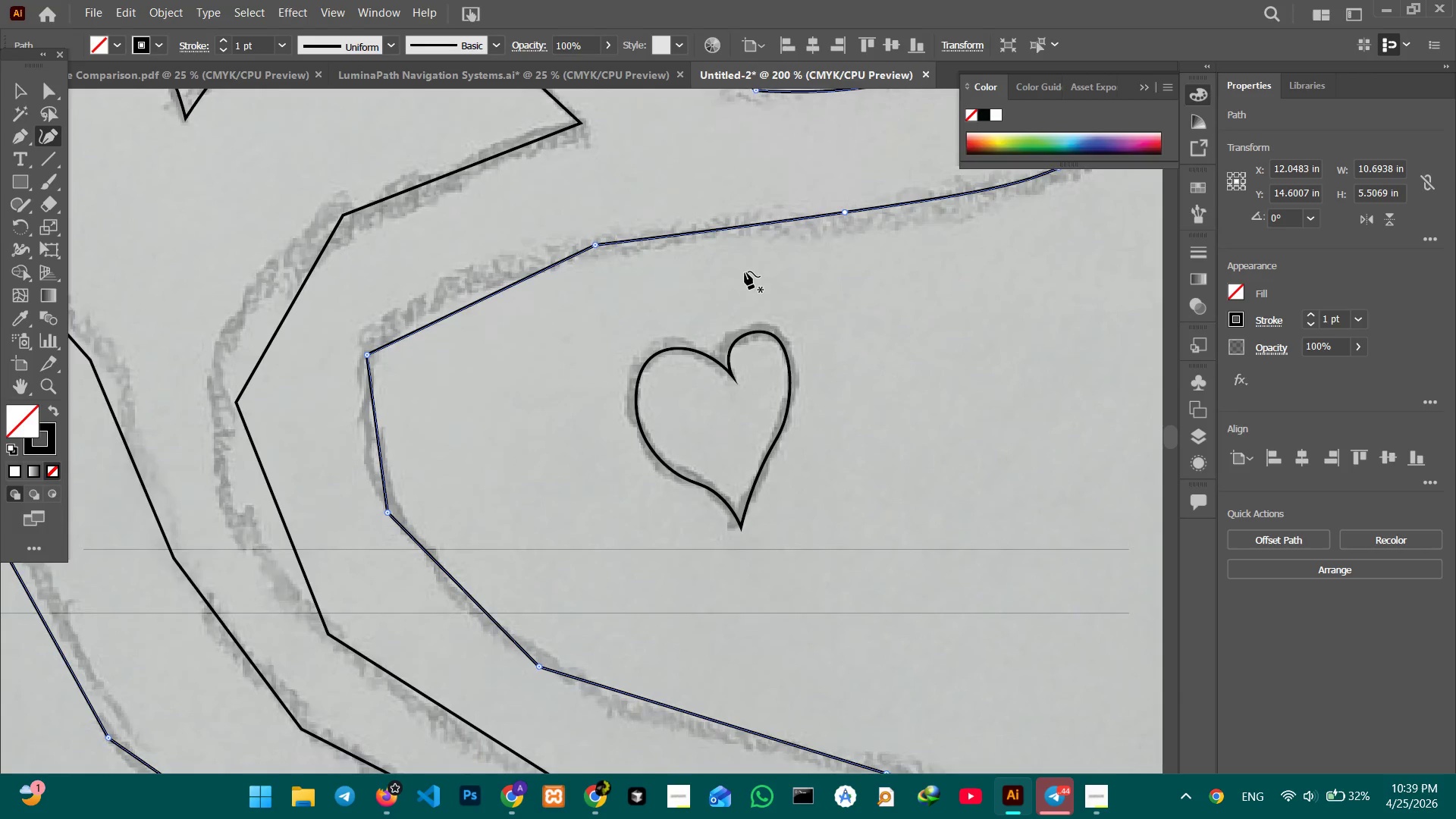 
scroll: coordinate [702, 297], scroll_direction: down, amount: 3.0
 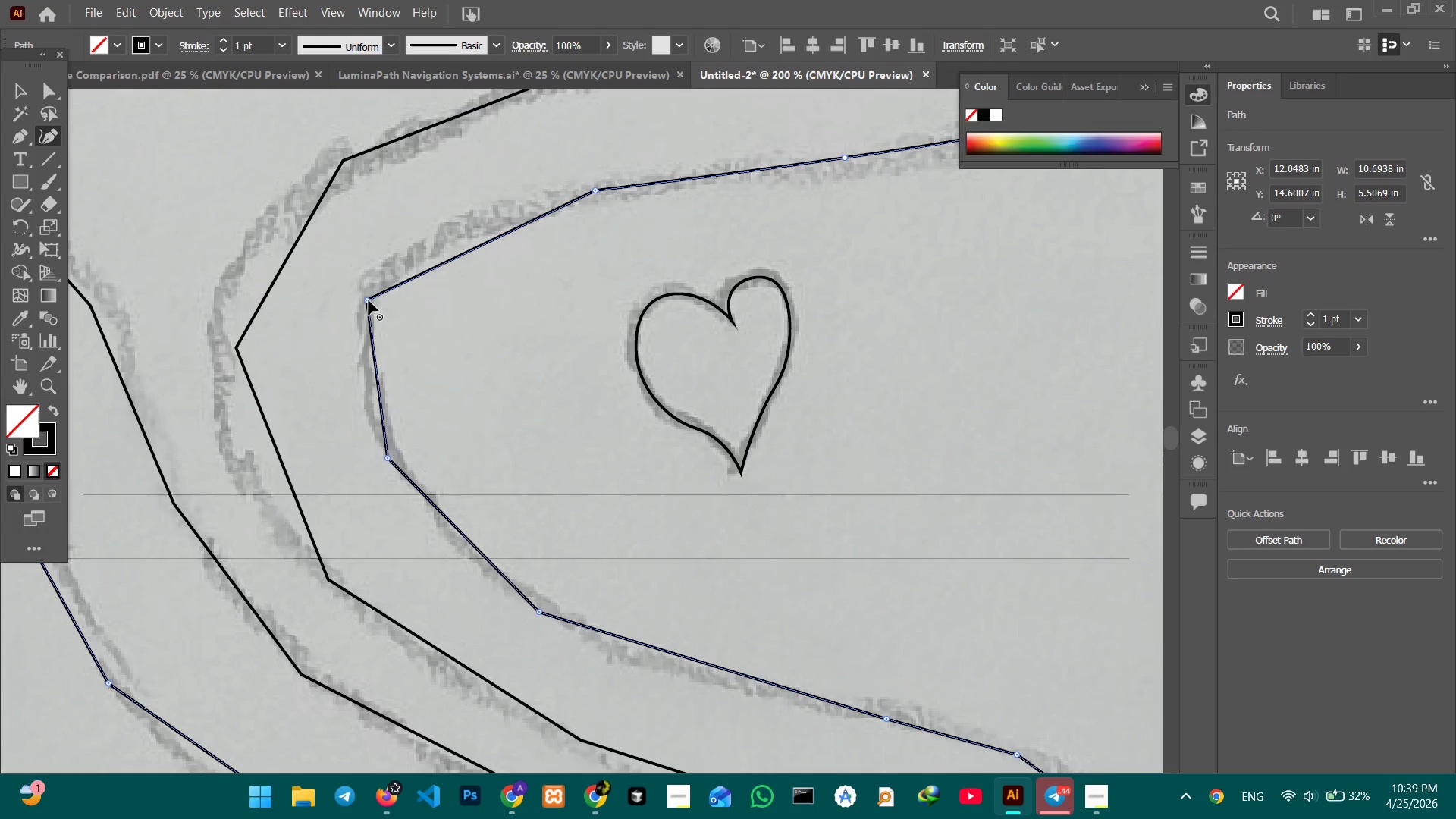 
left_click([369, 300])
 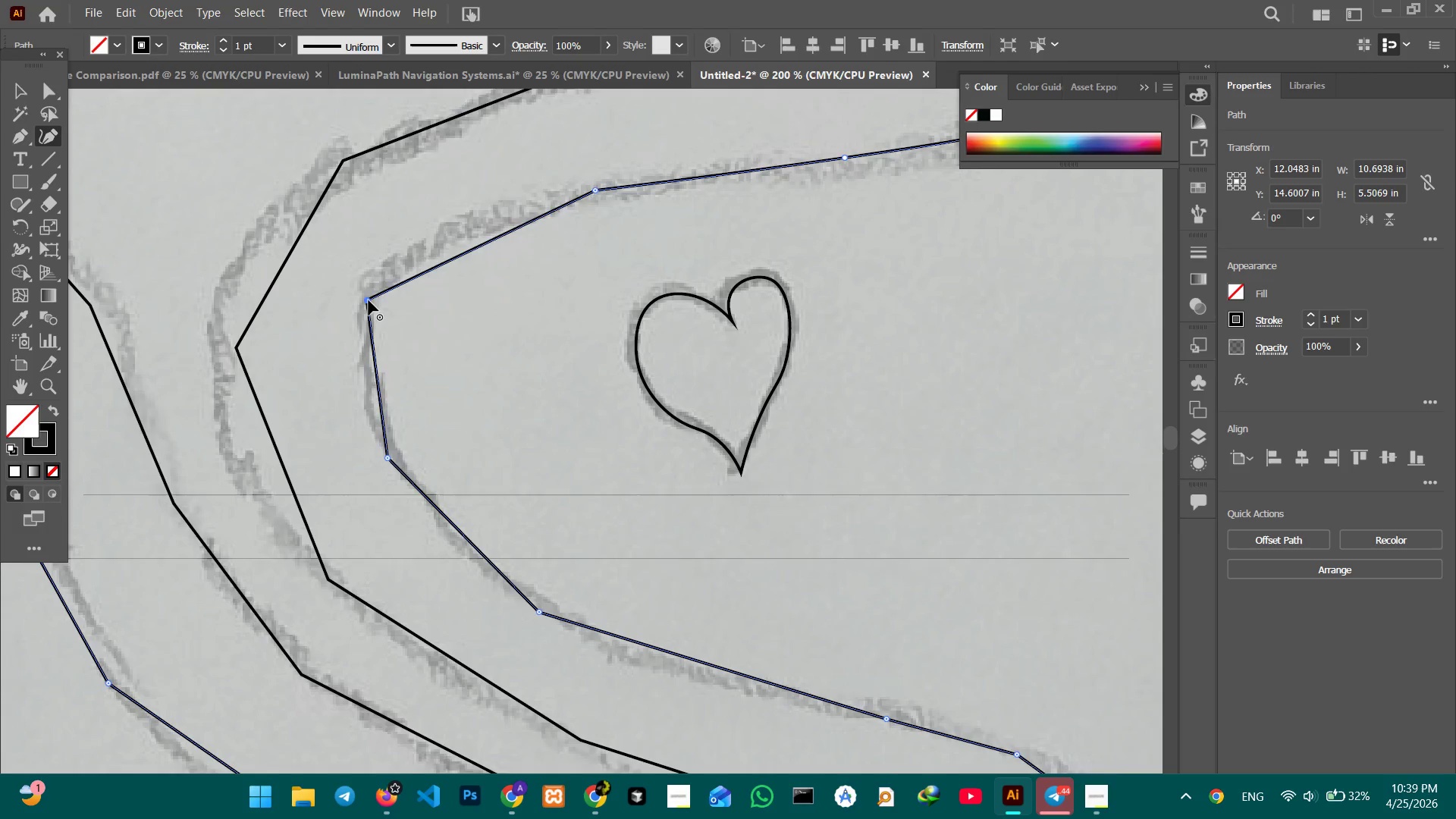 
key(Backspace)
 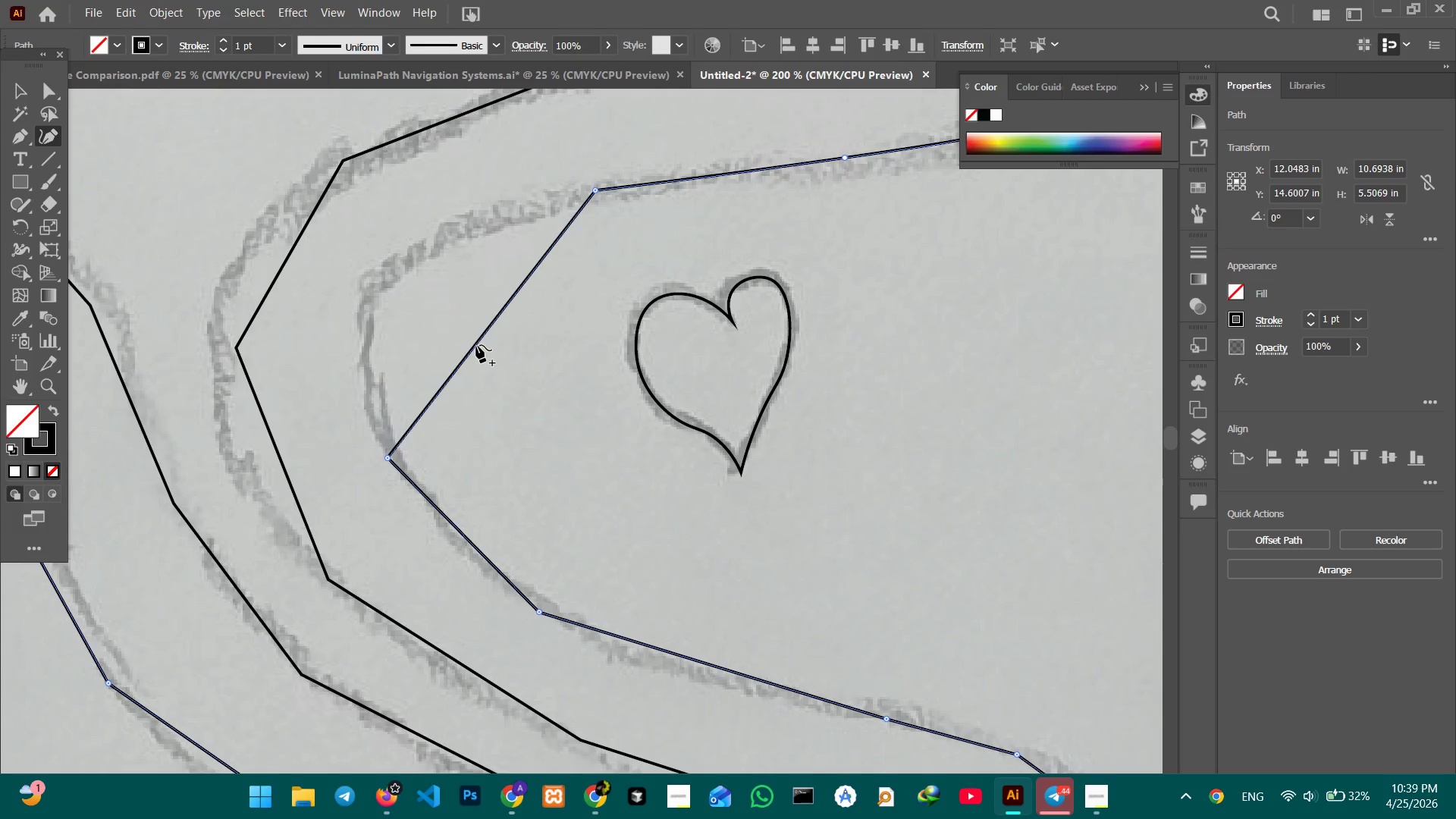 
left_click_drag(start_coordinate=[472, 345], to_coordinate=[375, 306])
 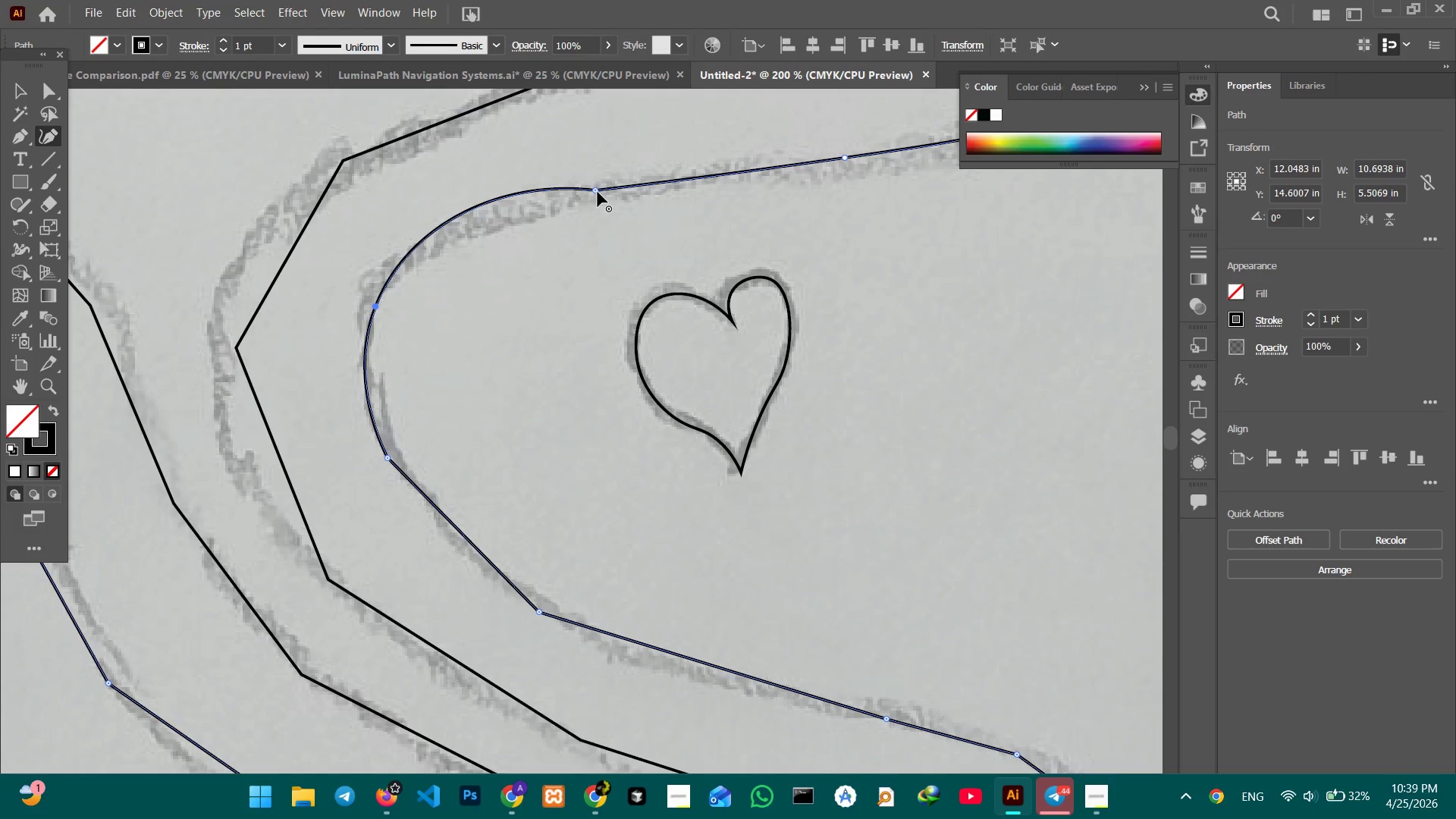 
key(Backspace)
 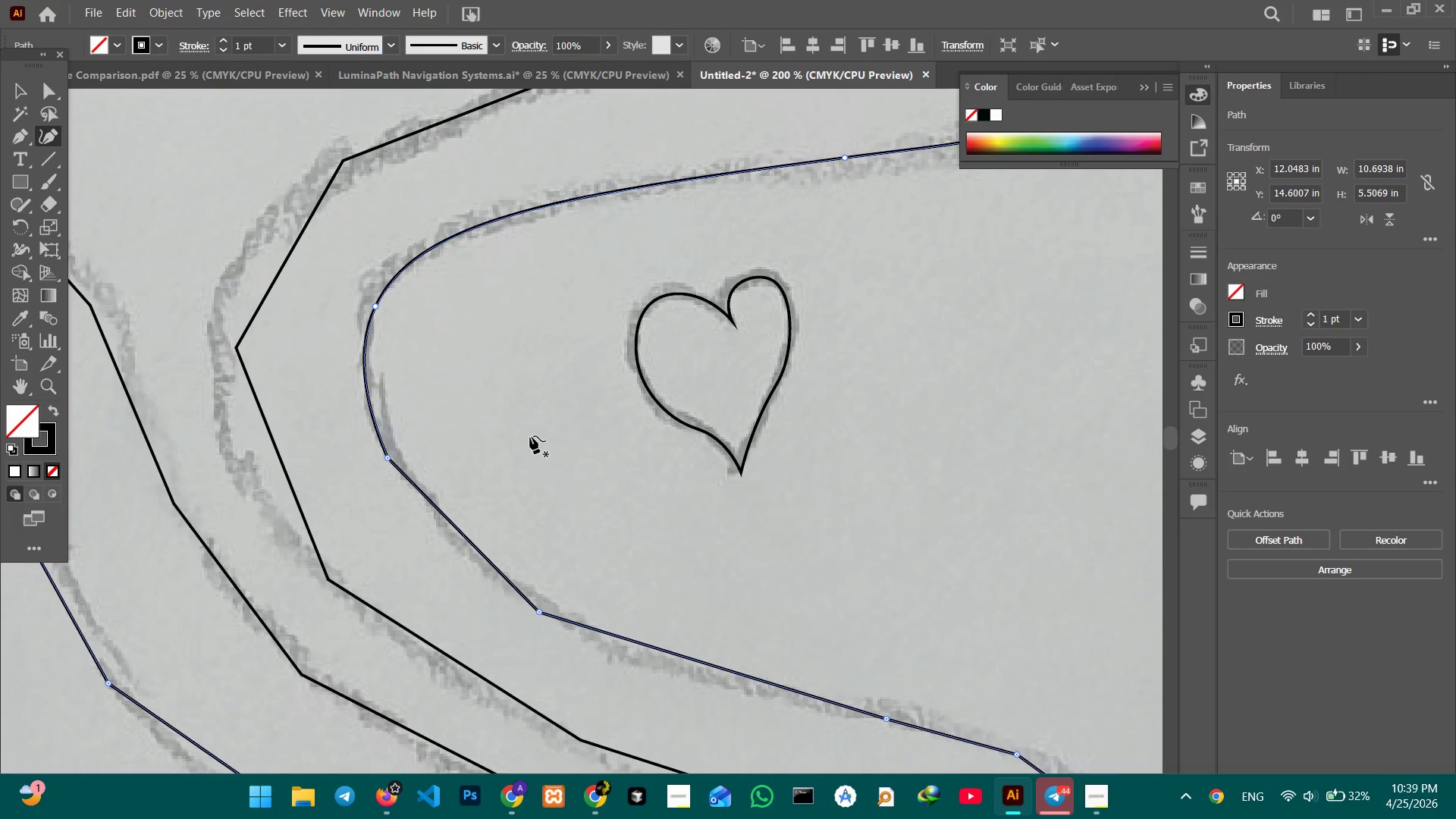 
scroll: coordinate [516, 420], scroll_direction: down, amount: 6.0
 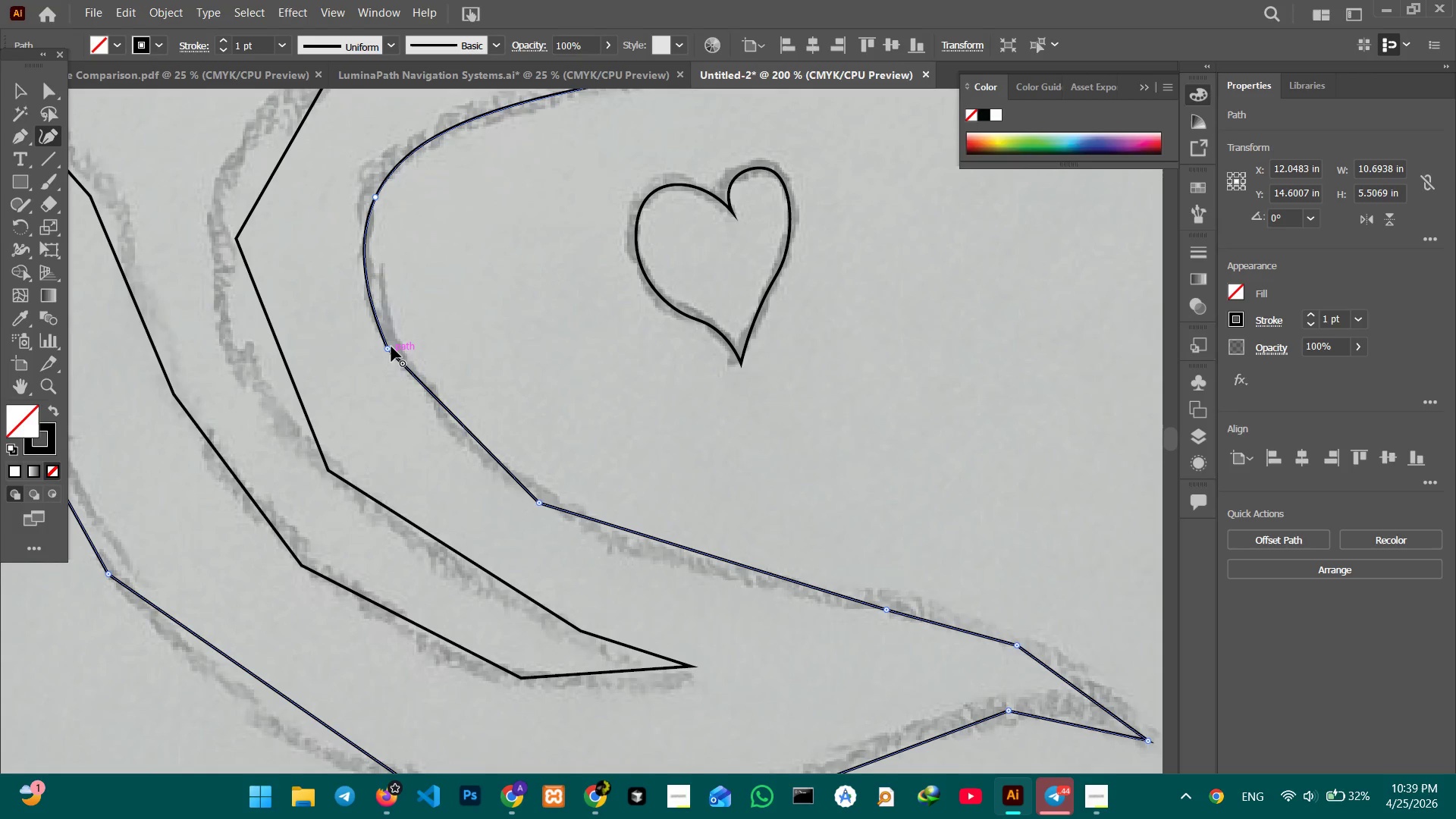 
left_click([390, 347])
 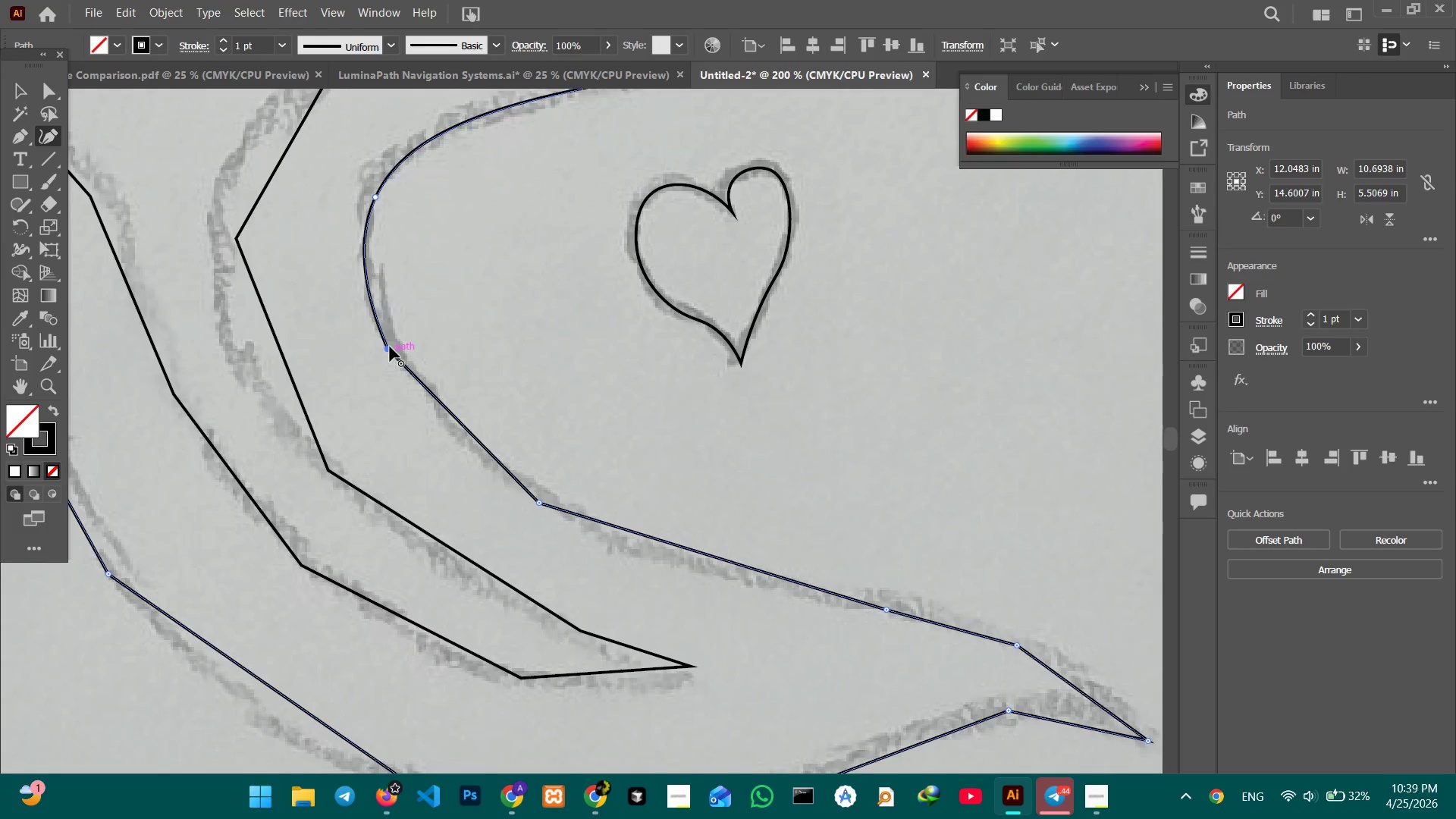 
key(Backspace)
 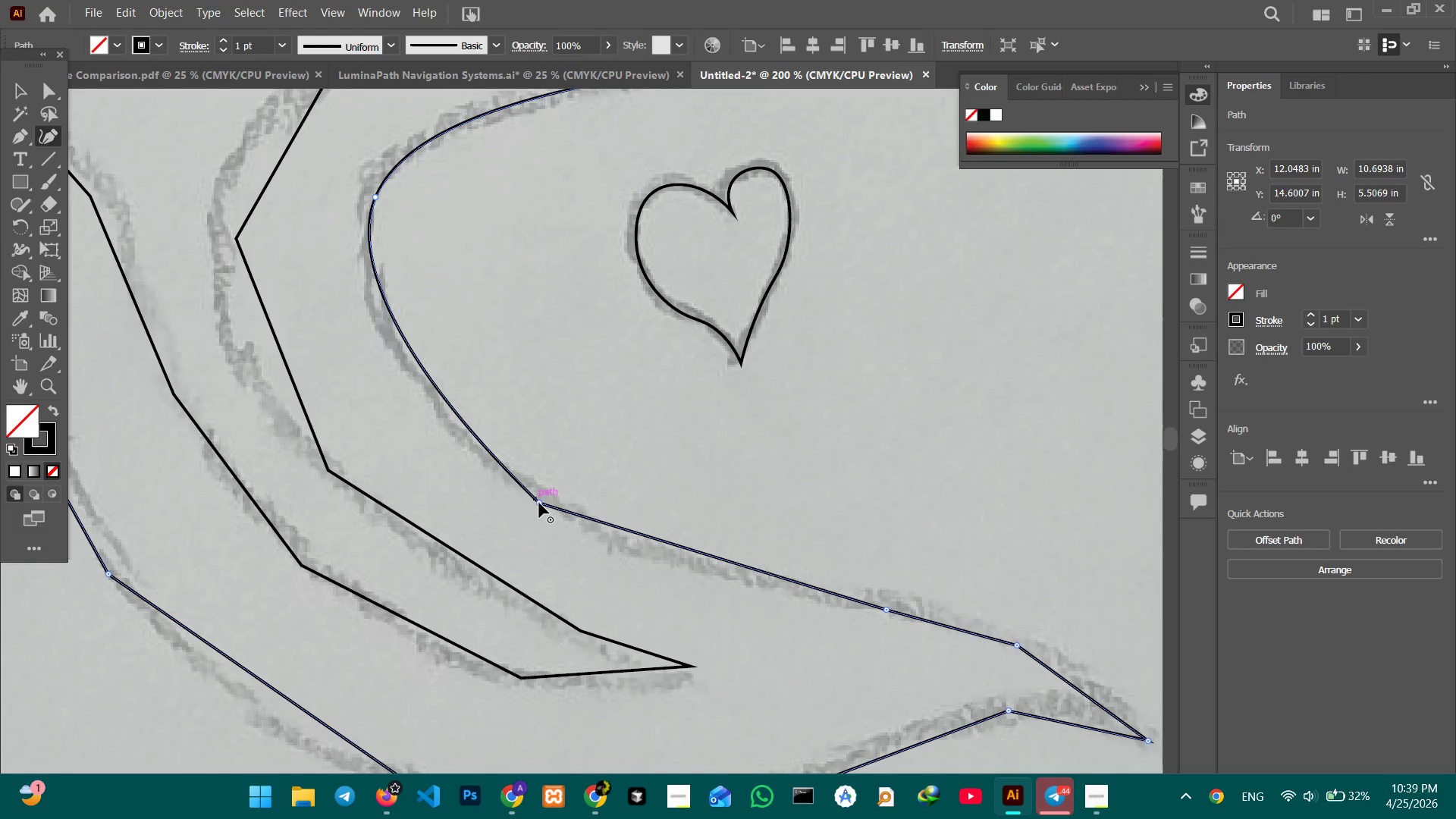 
left_click([540, 503])
 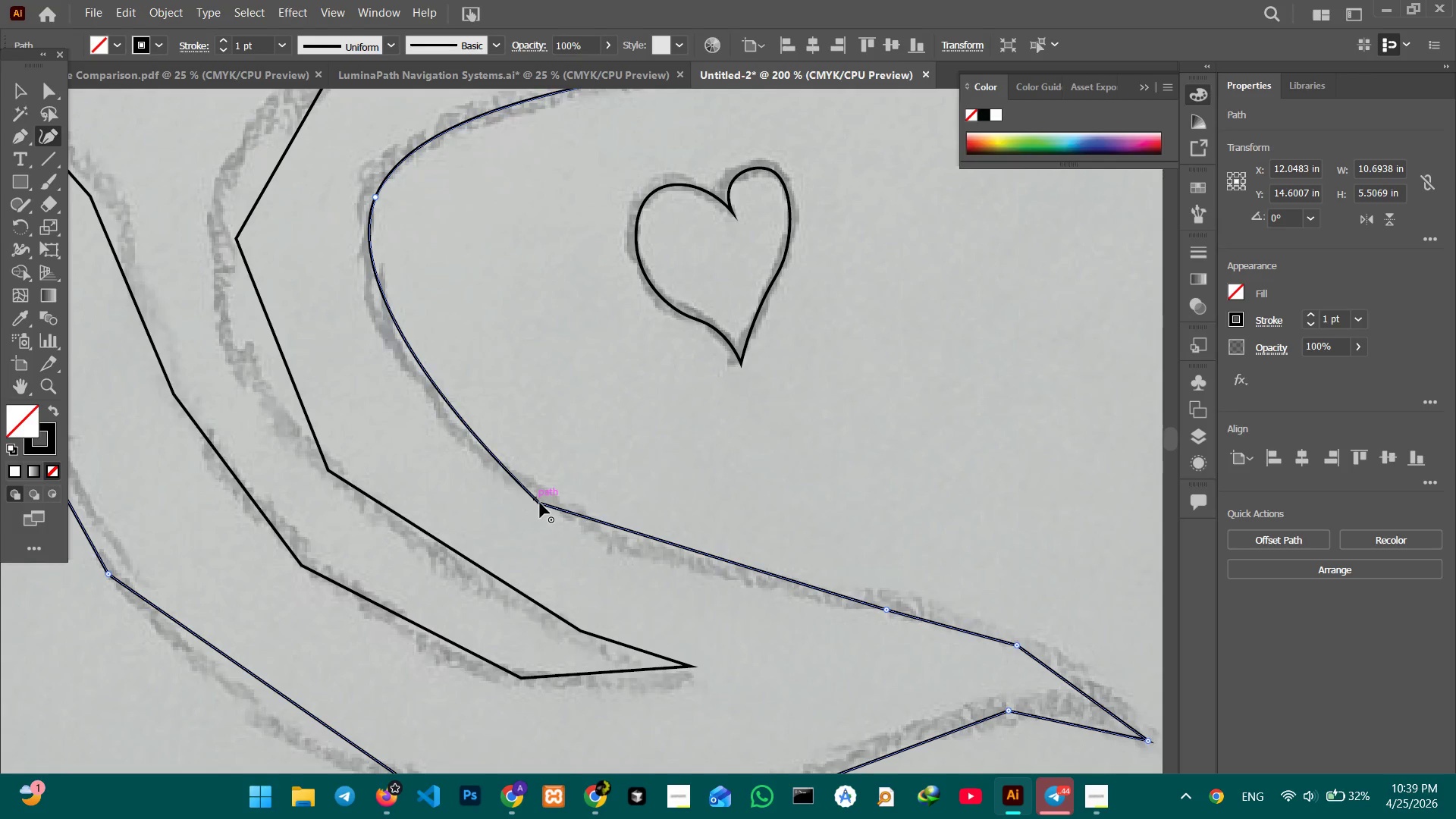 
key(Backspace)
 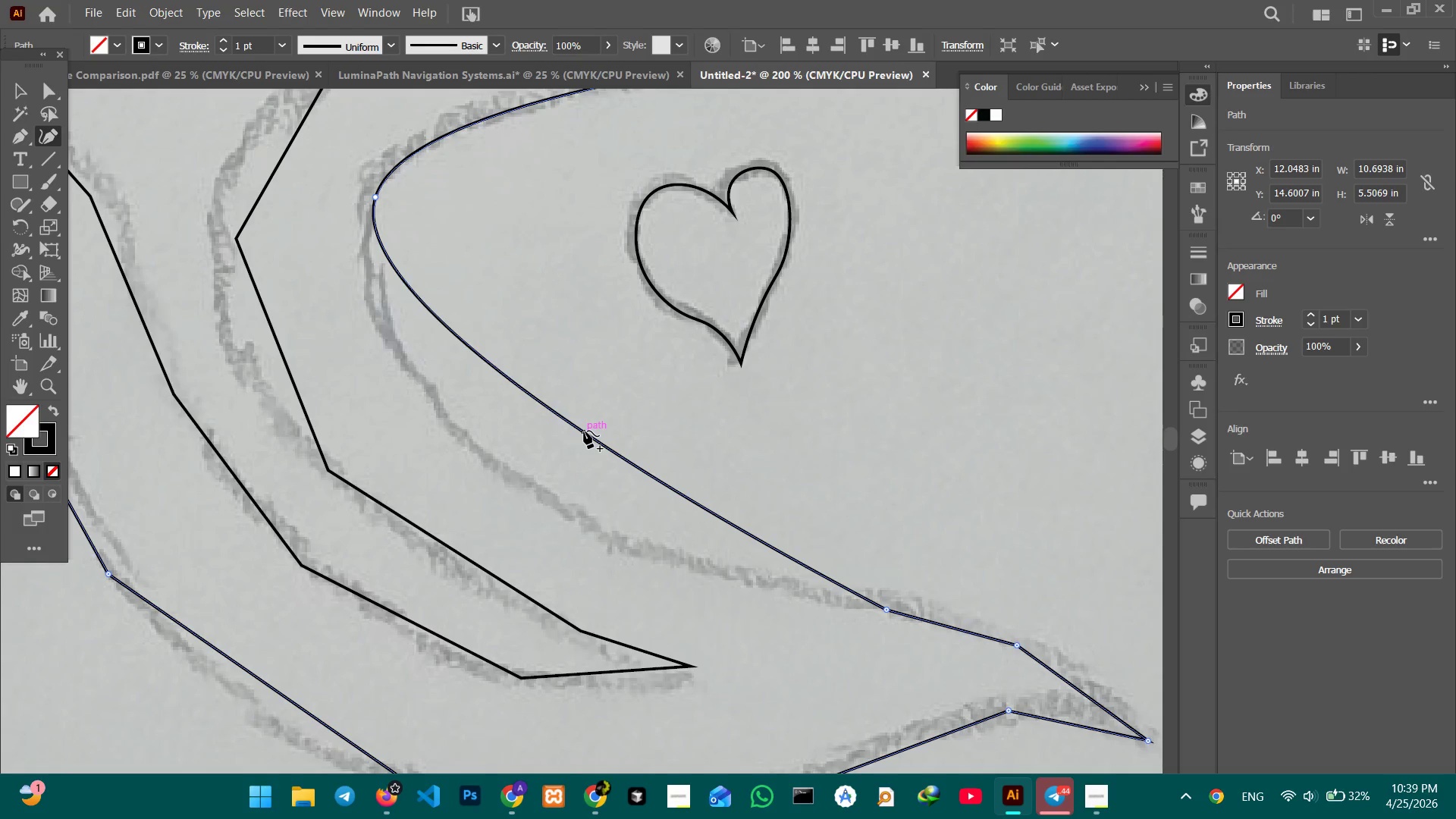 
left_click_drag(start_coordinate=[584, 431], to_coordinate=[534, 483])
 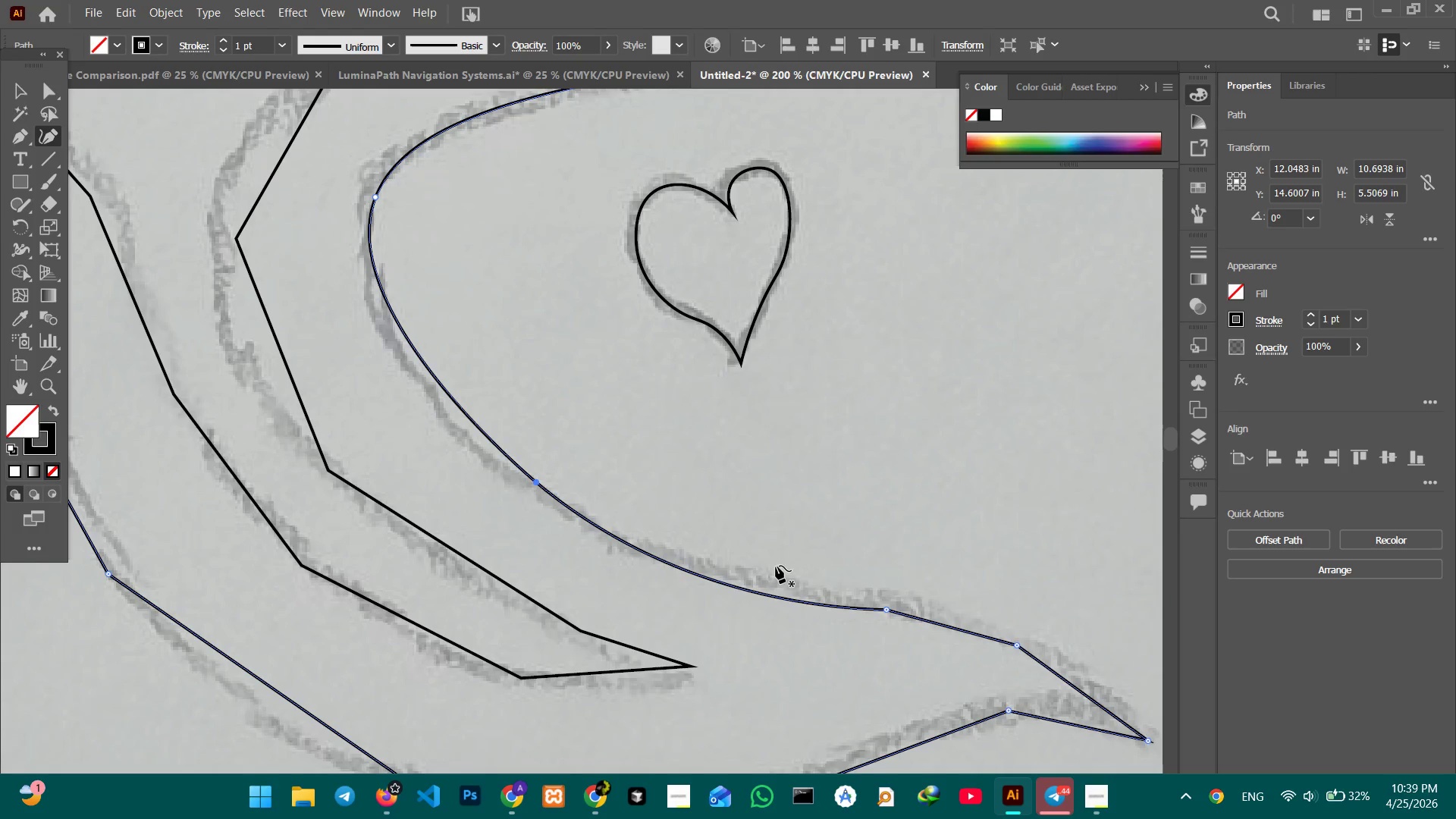 
hold_key(key=Space, duration=0.89)
 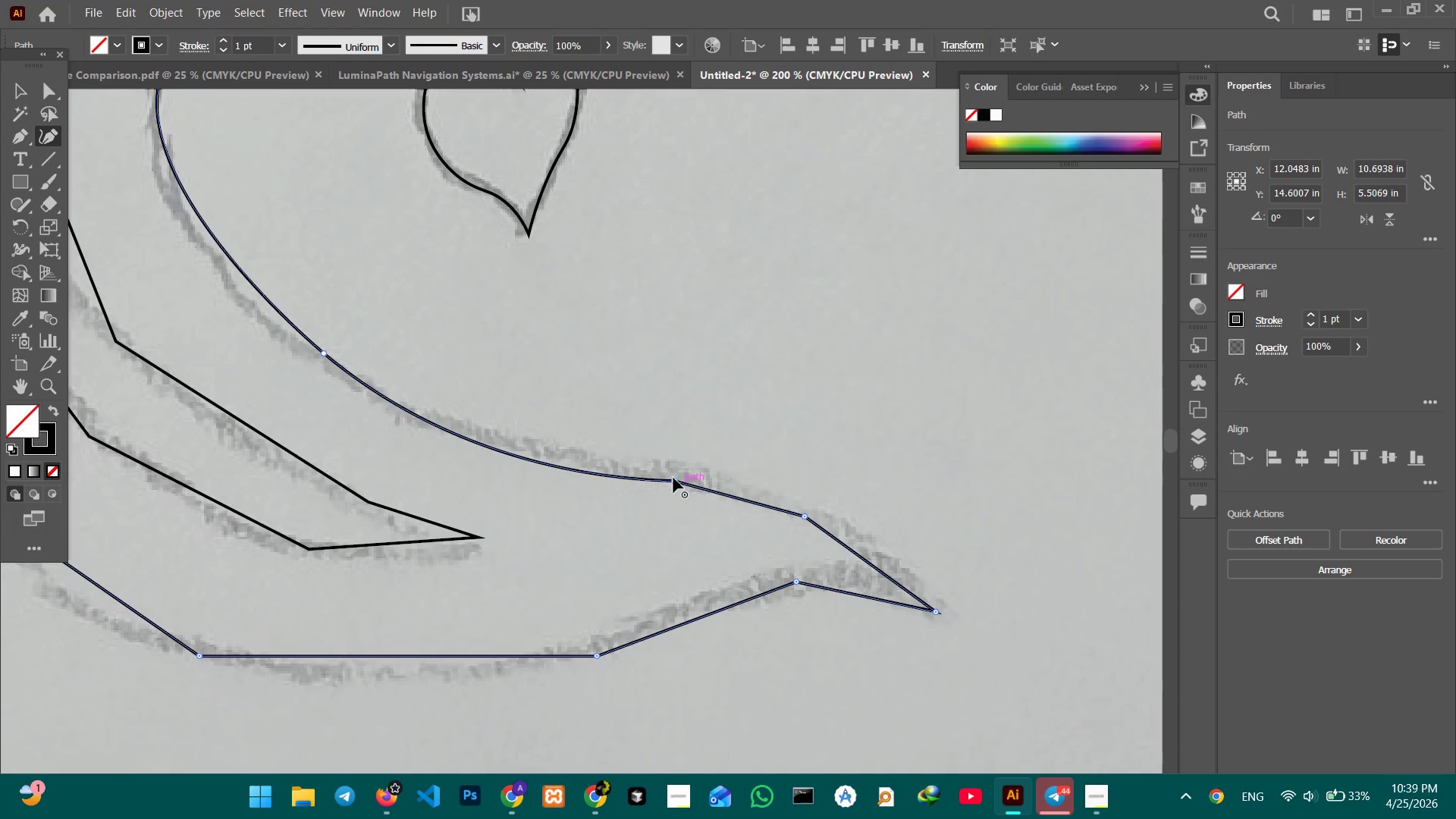 
left_click_drag(start_coordinate=[778, 564], to_coordinate=[566, 435])
 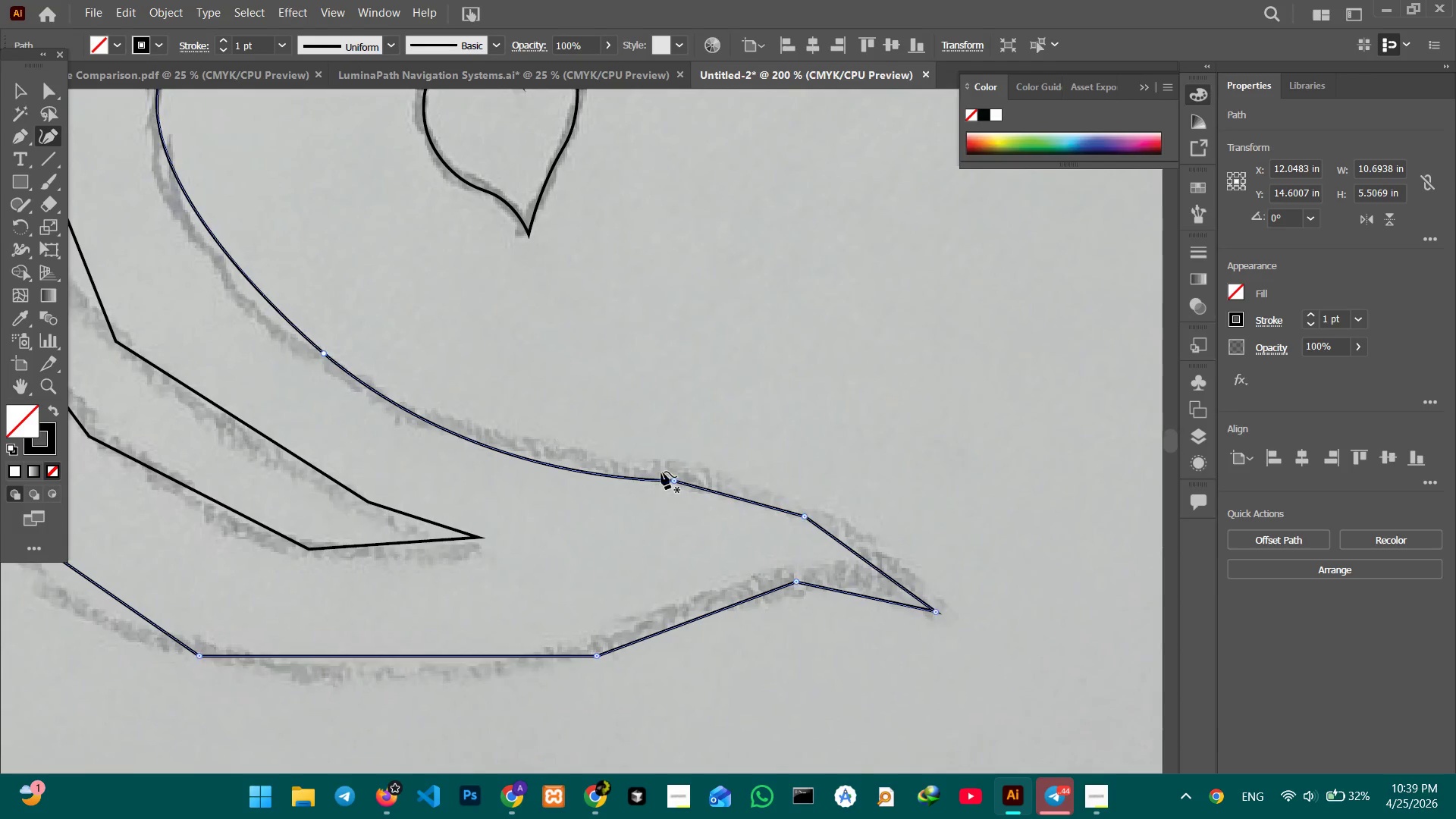 
hold_key(key=Space, duration=12.19)
 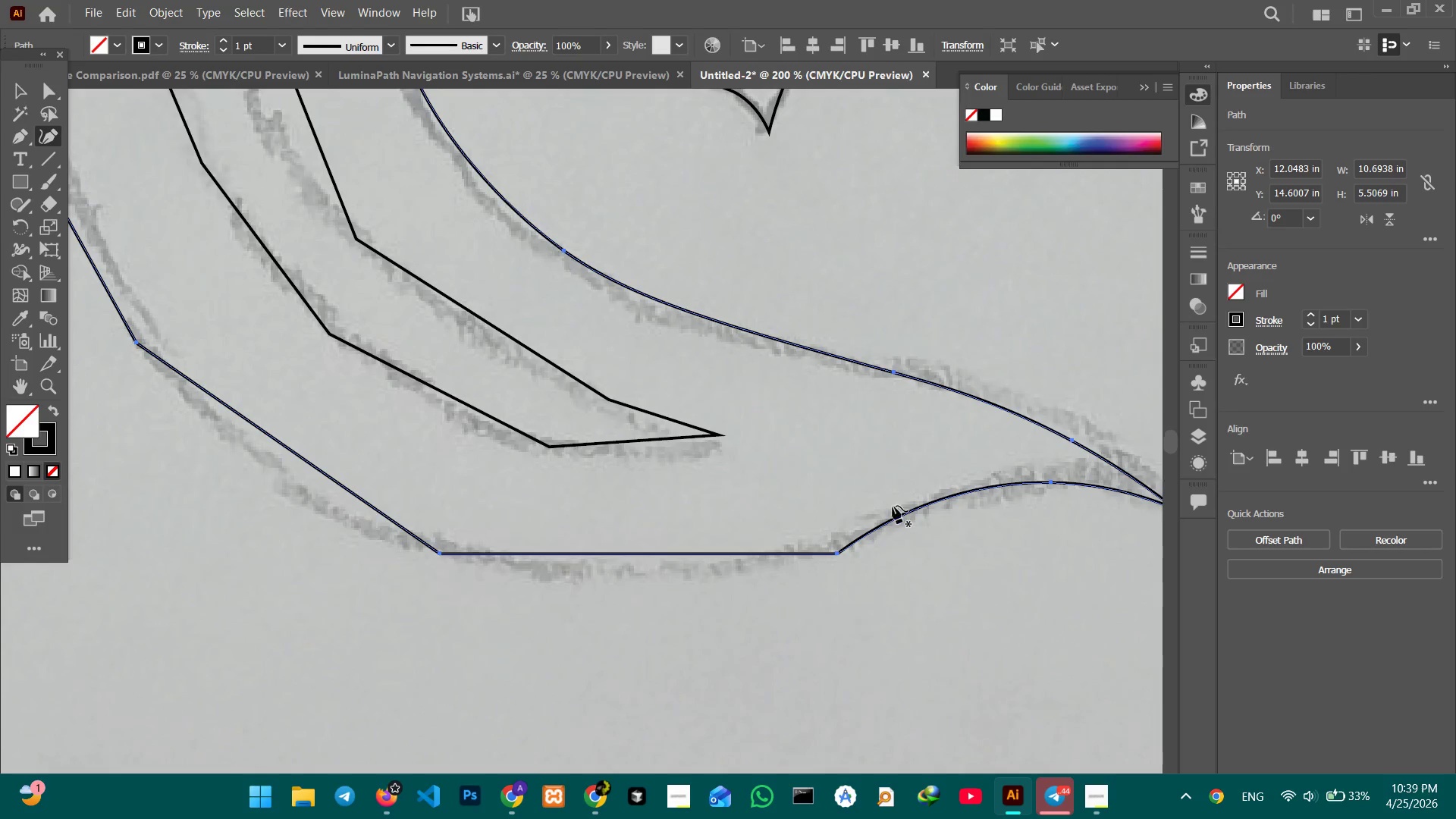 
left_click([673, 478])
 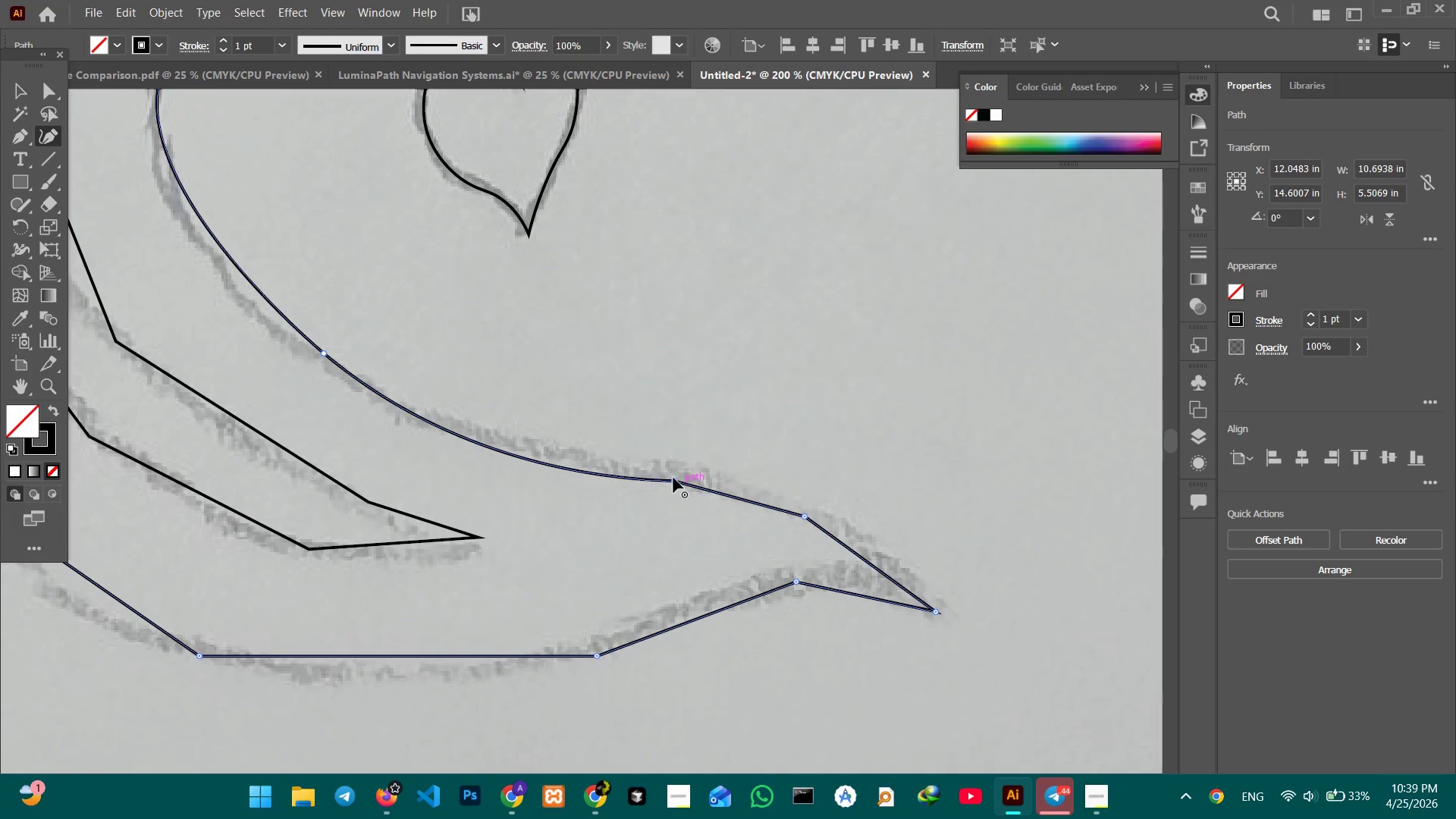 
key(Backspace)
 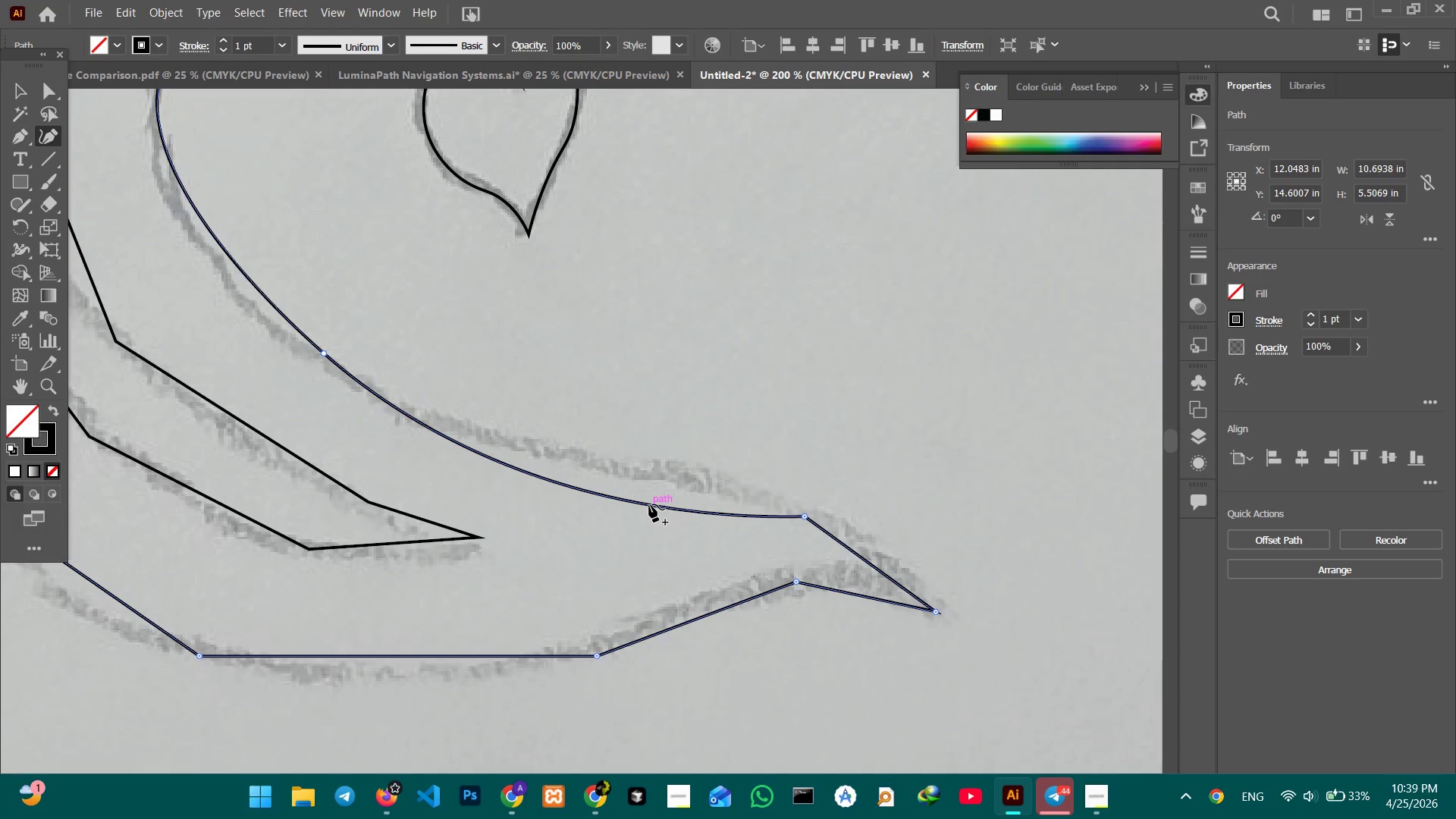 
left_click_drag(start_coordinate=[649, 504], to_coordinate=[653, 479])
 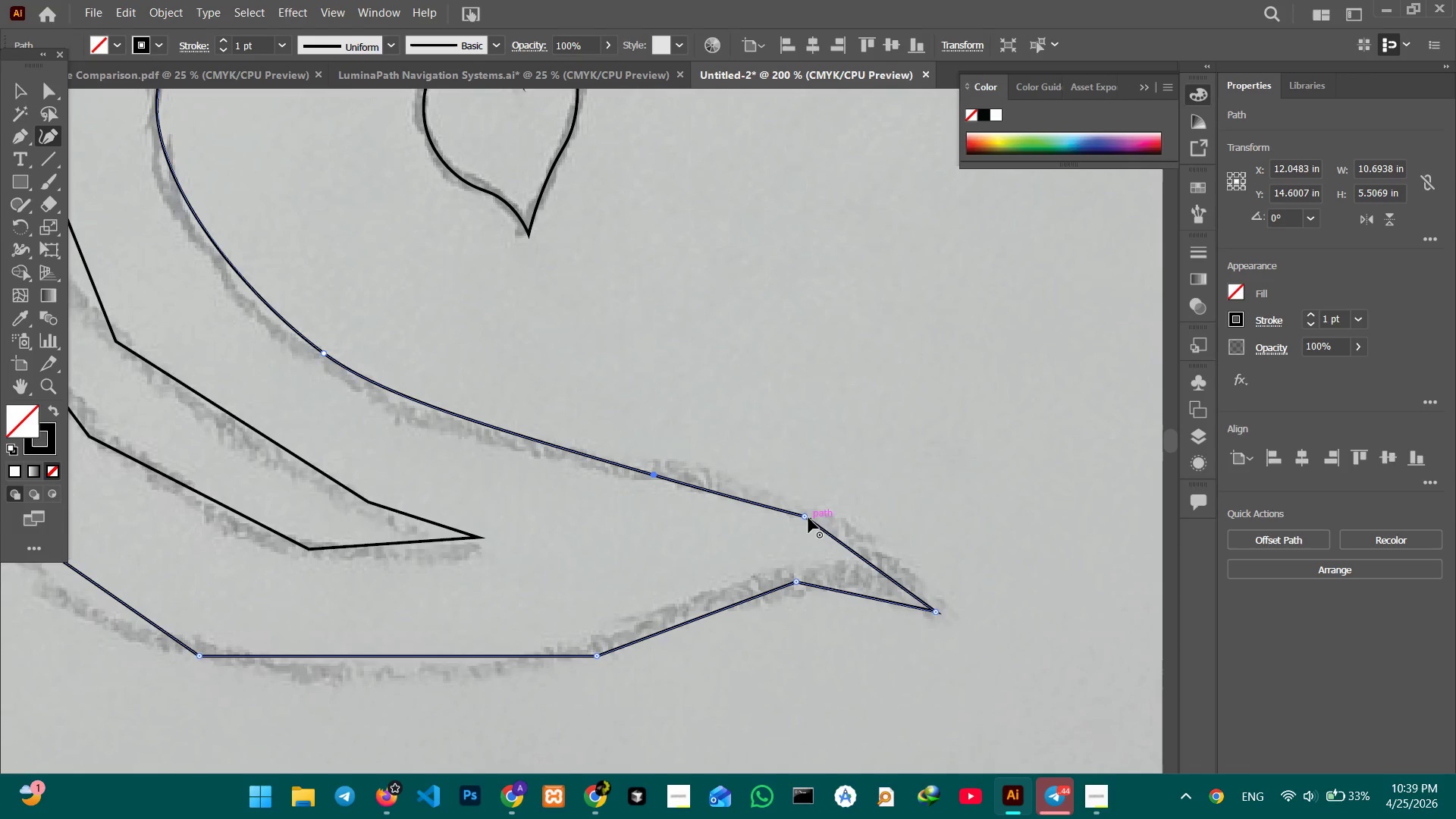 
left_click([807, 518])
 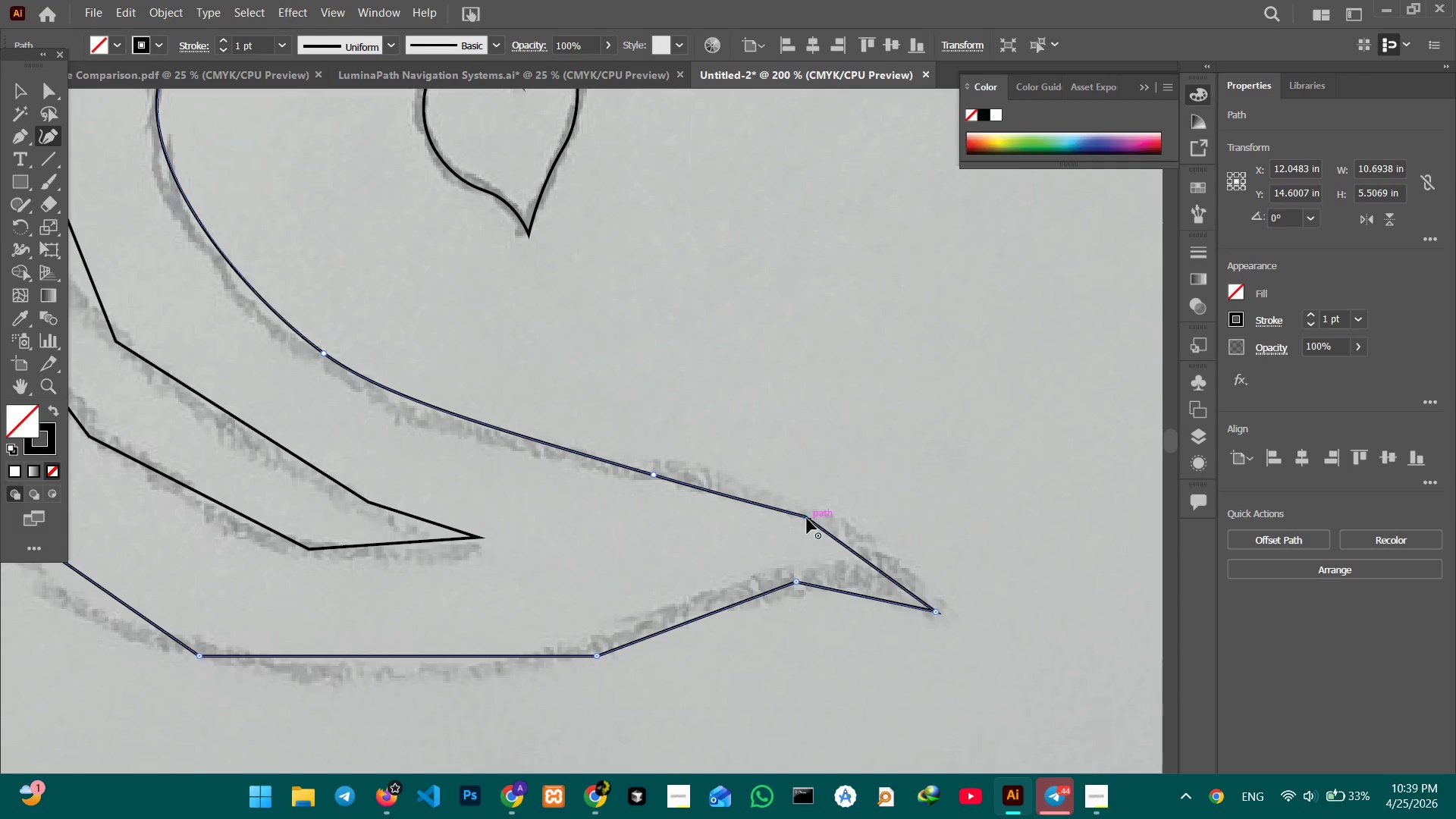 
key(Backspace)
 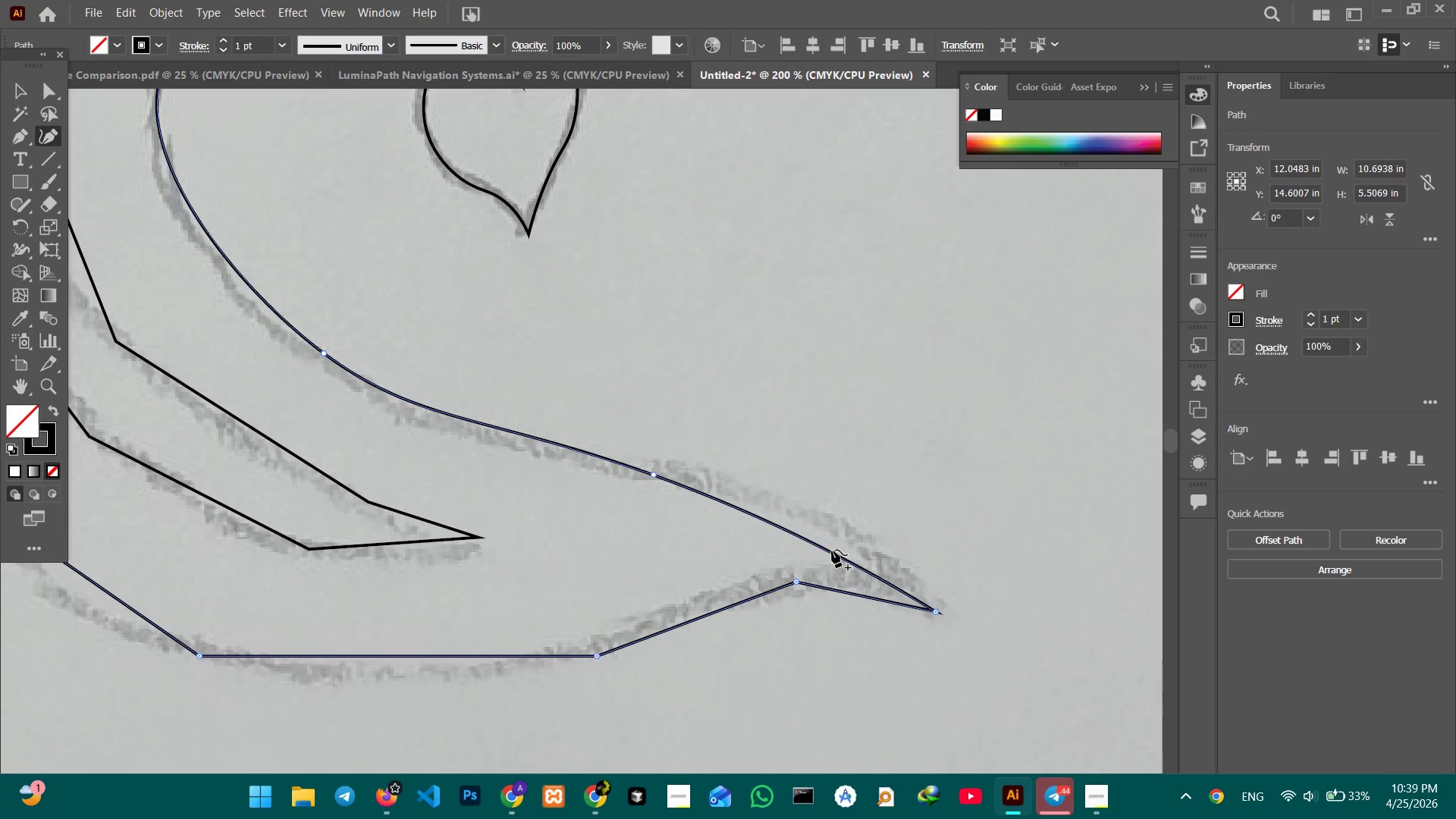 
left_click_drag(start_coordinate=[830, 550], to_coordinate=[834, 541])
 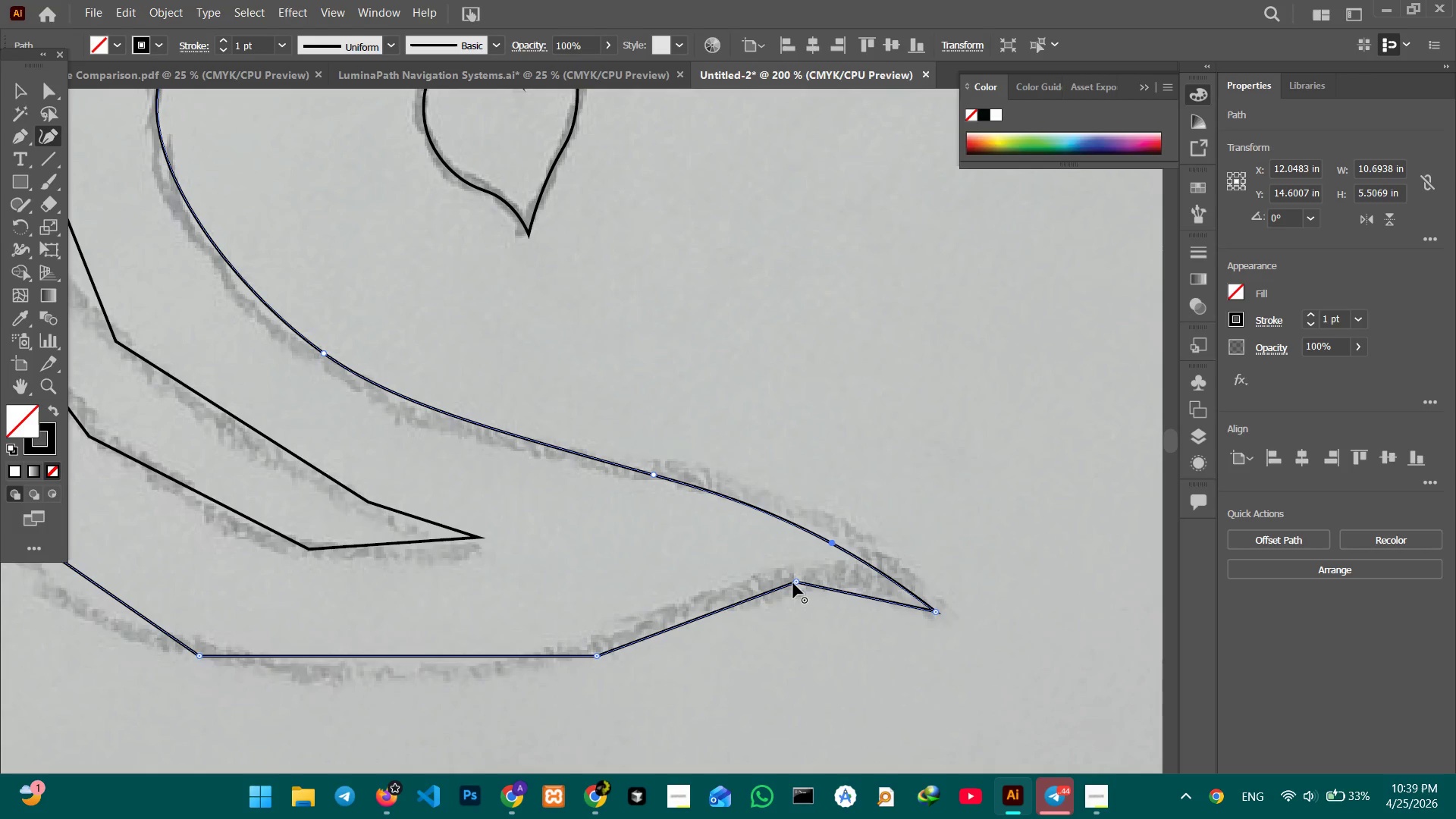 
left_click([793, 582])
 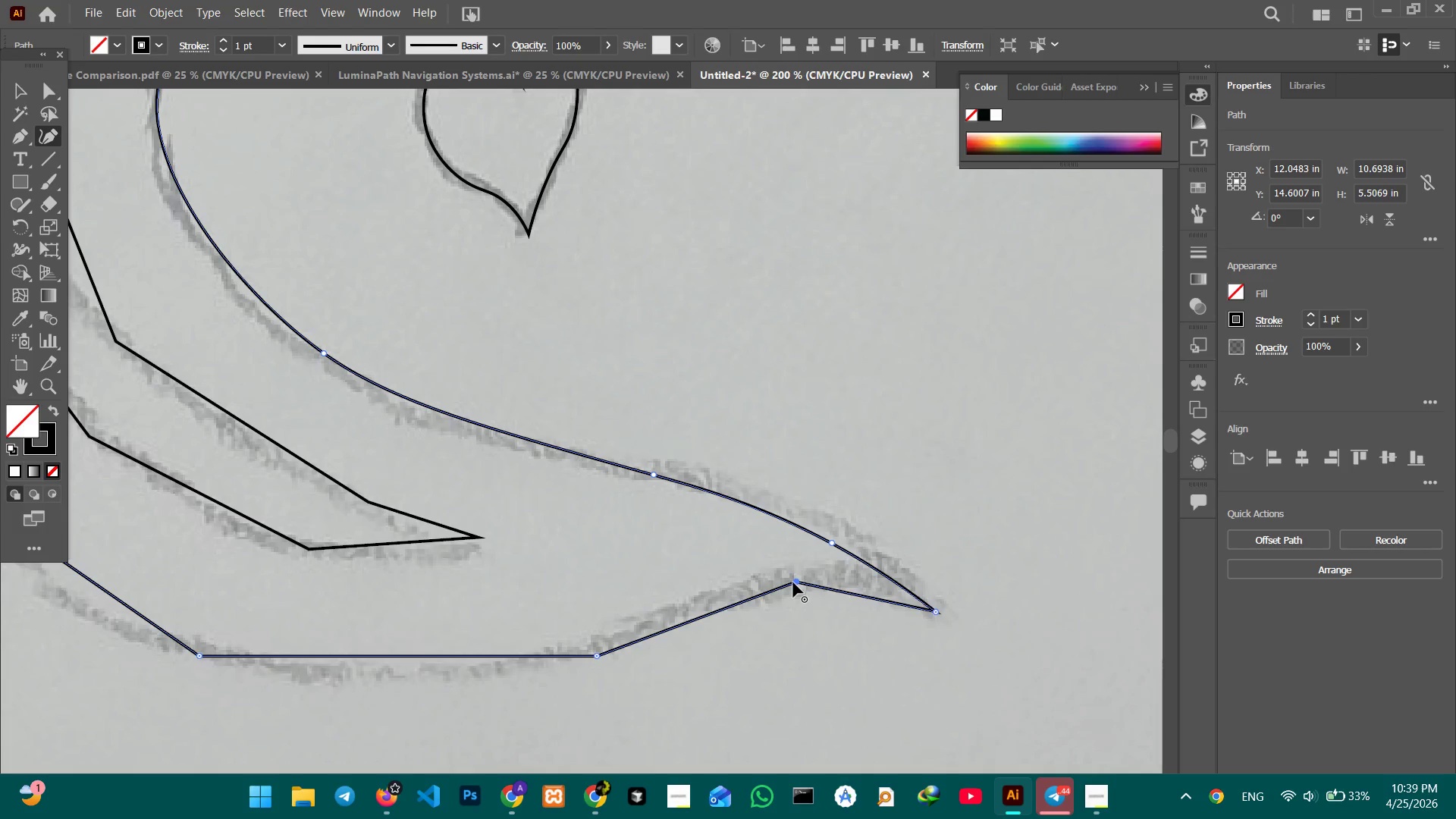 
key(Backspace)
 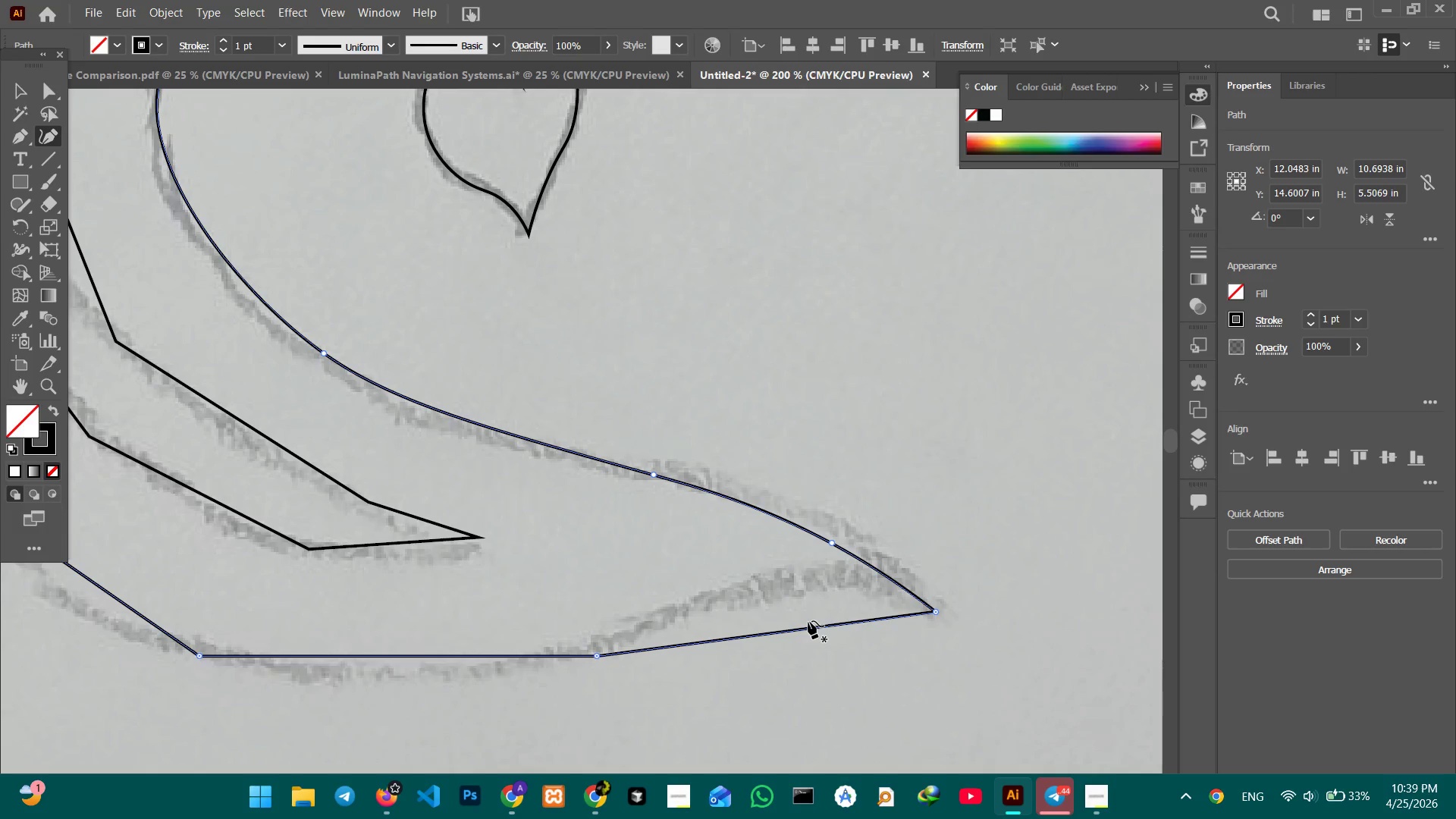 
left_click_drag(start_coordinate=[808, 622], to_coordinate=[813, 585])
 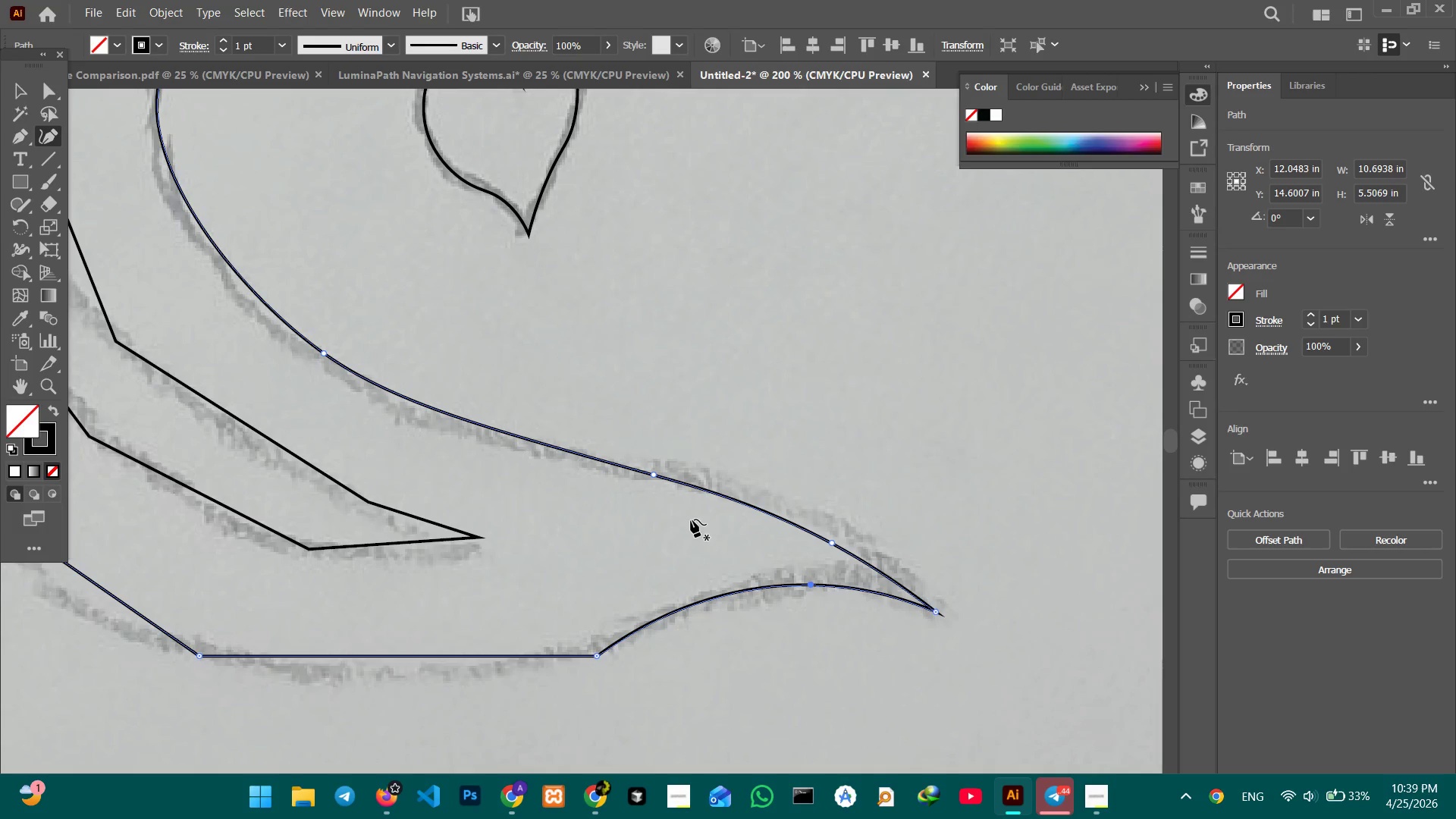 
hold_key(key=Space, duration=0.67)
 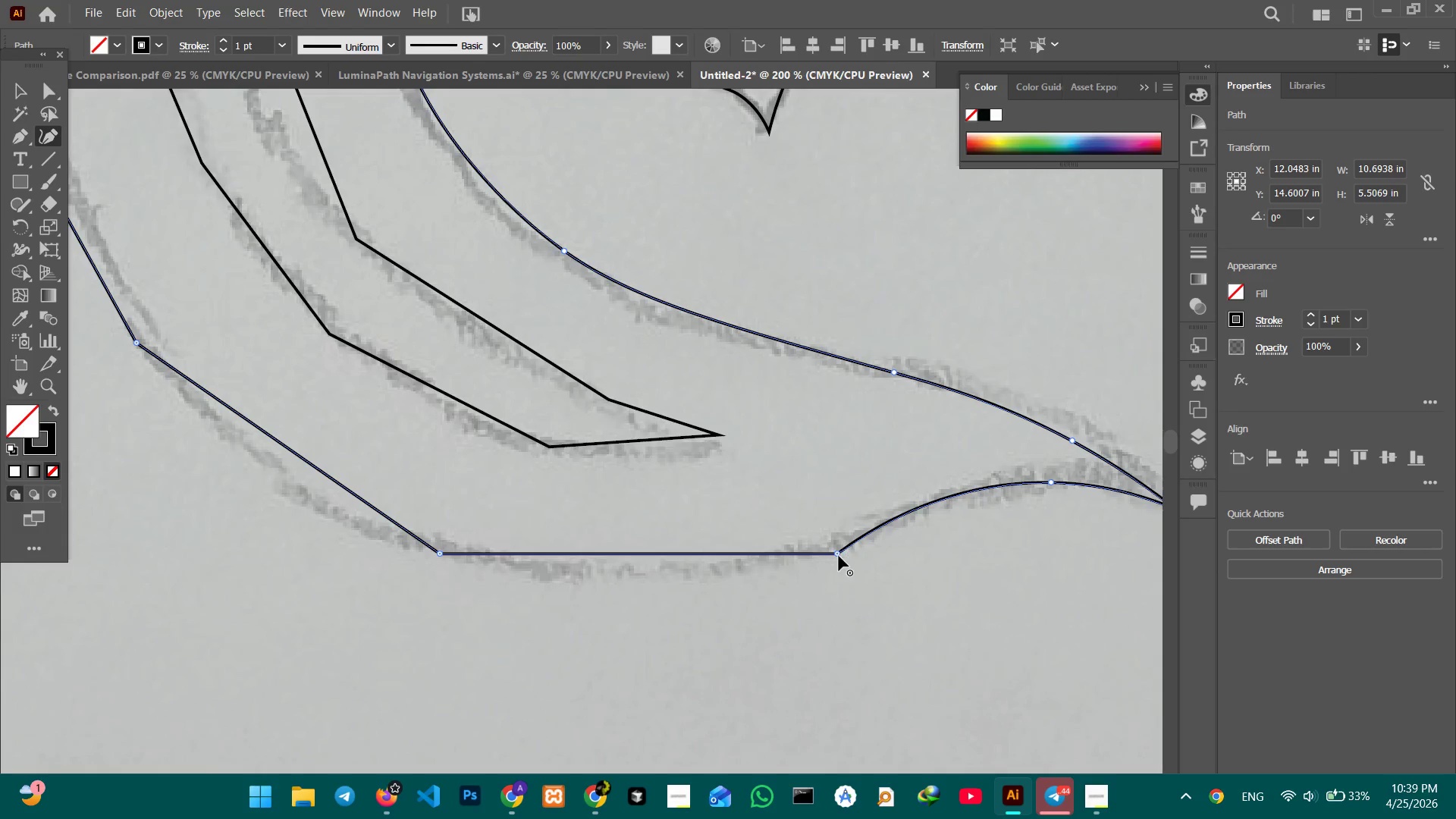 
left_click_drag(start_coordinate=[617, 518], to_coordinate=[858, 416])
 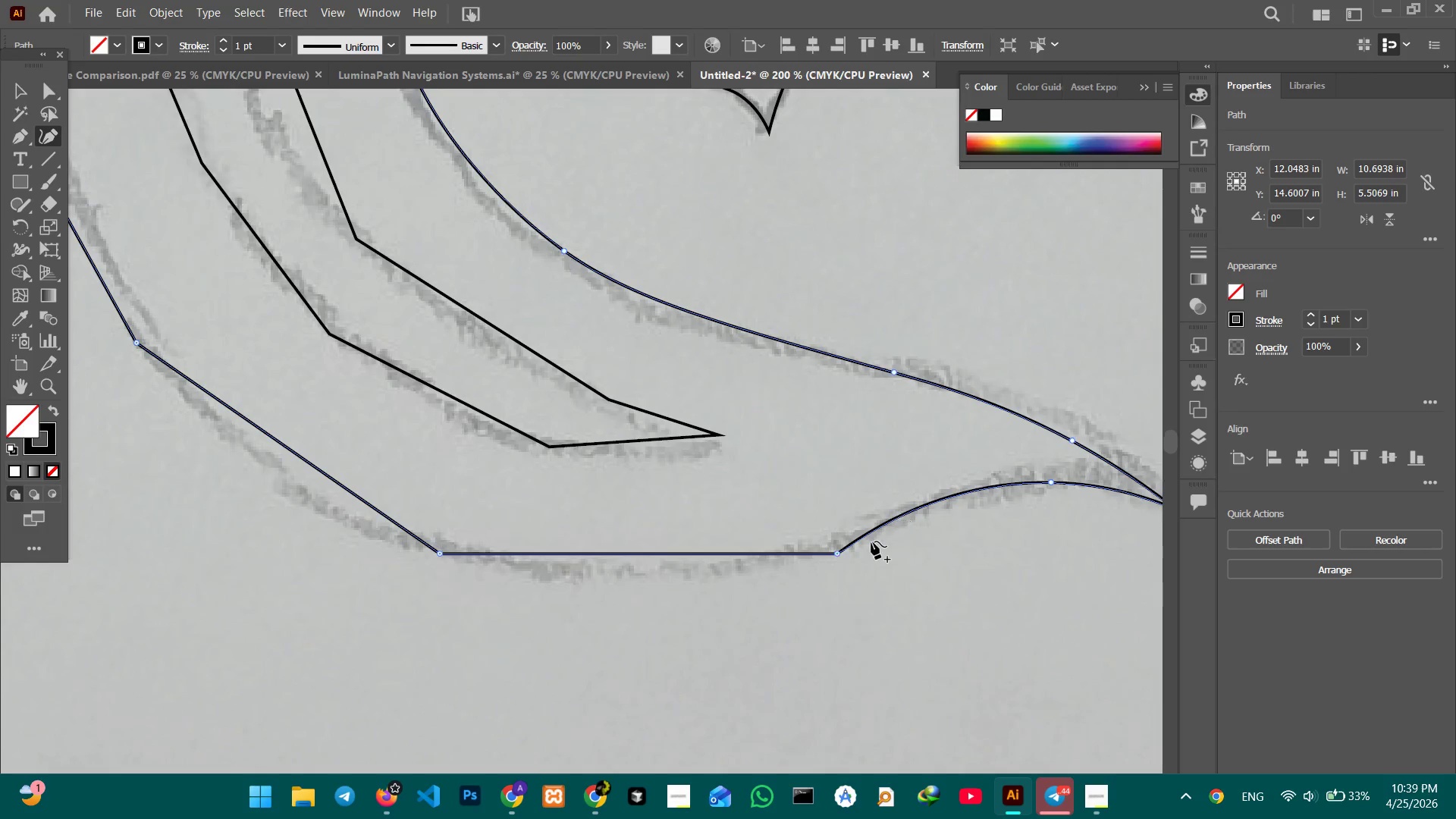 
hold_key(key=Space, duration=18.12)
 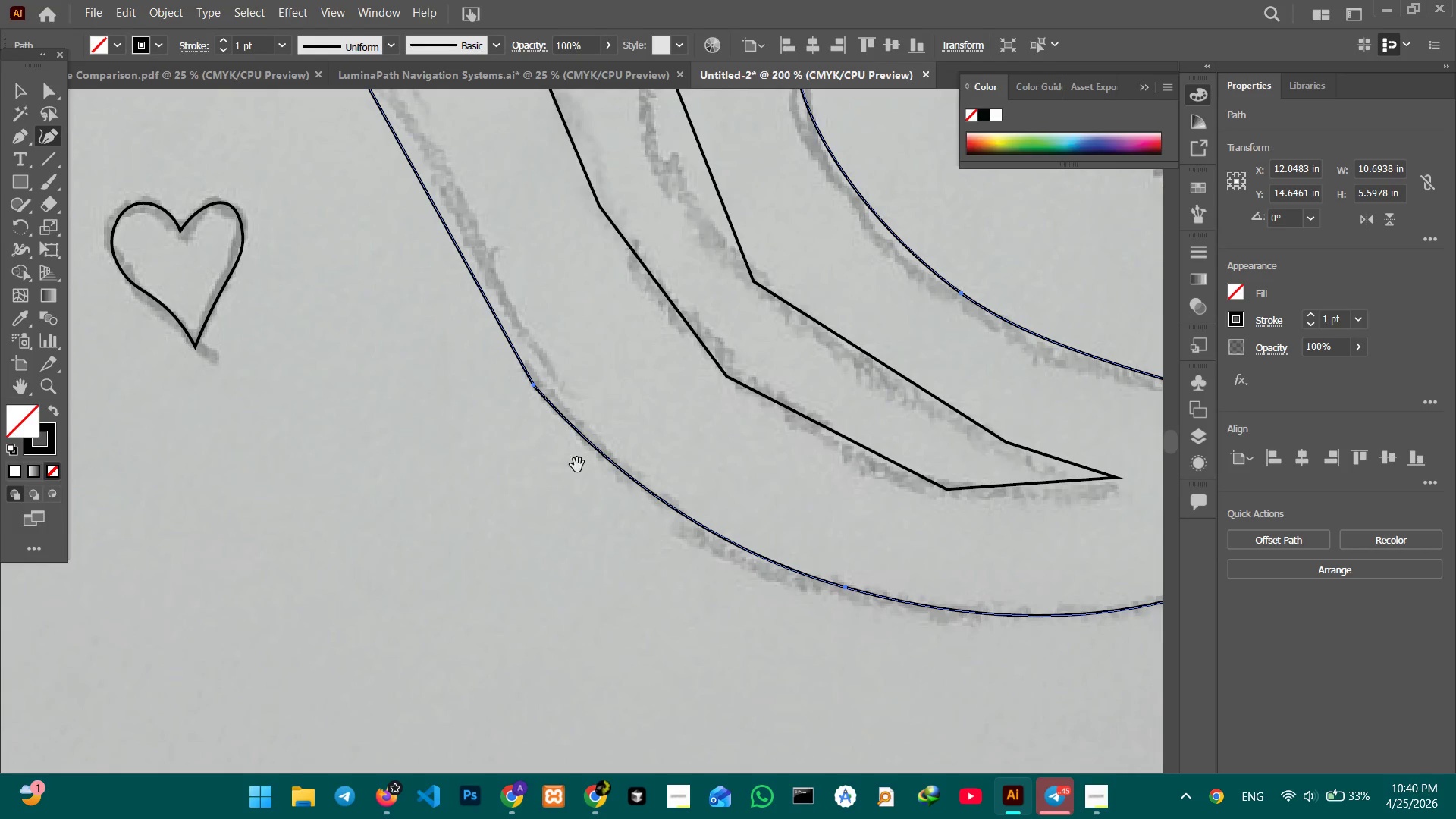 
key(Backspace)
 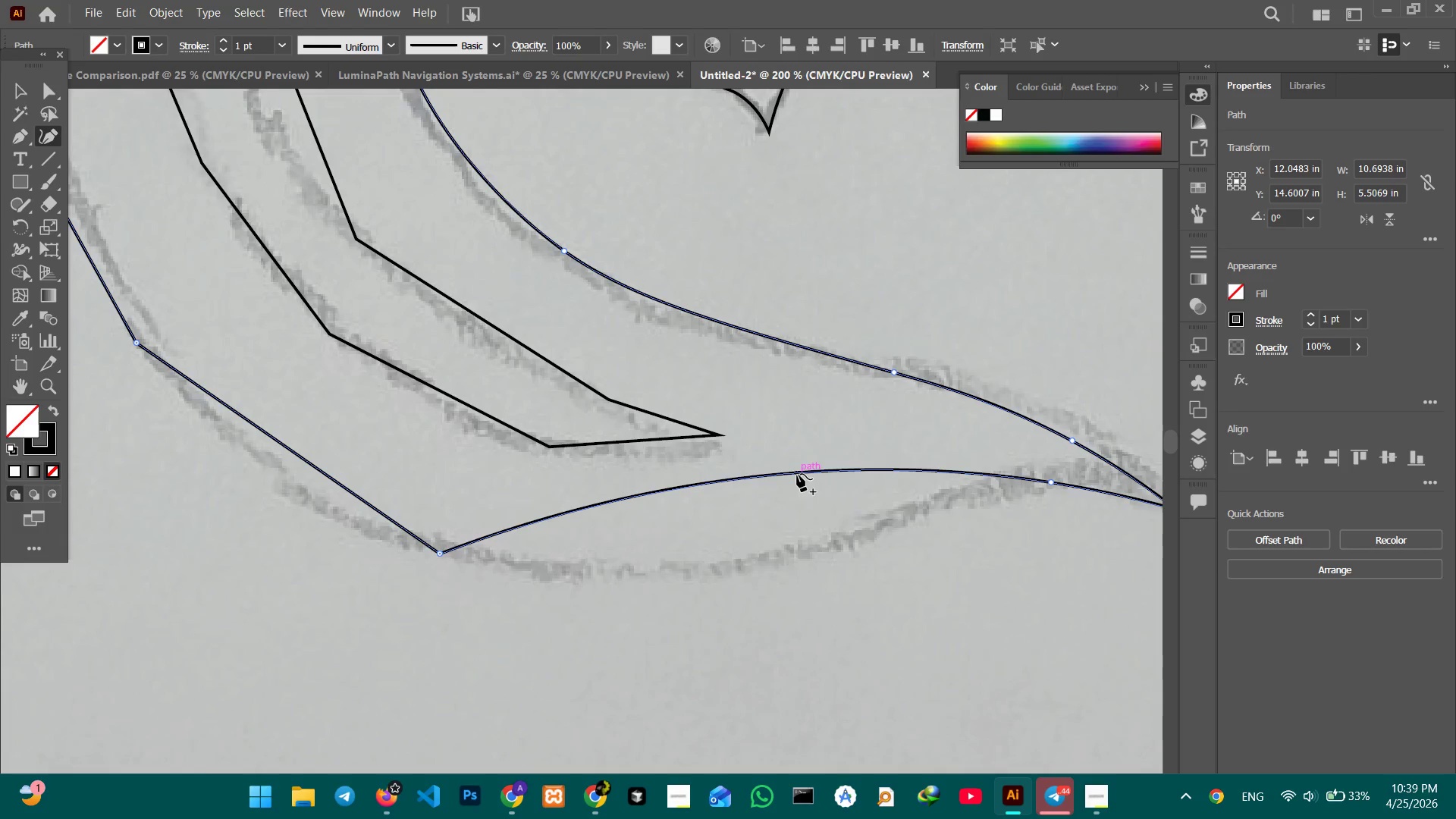 
left_click_drag(start_coordinate=[797, 474], to_coordinate=[816, 548])
 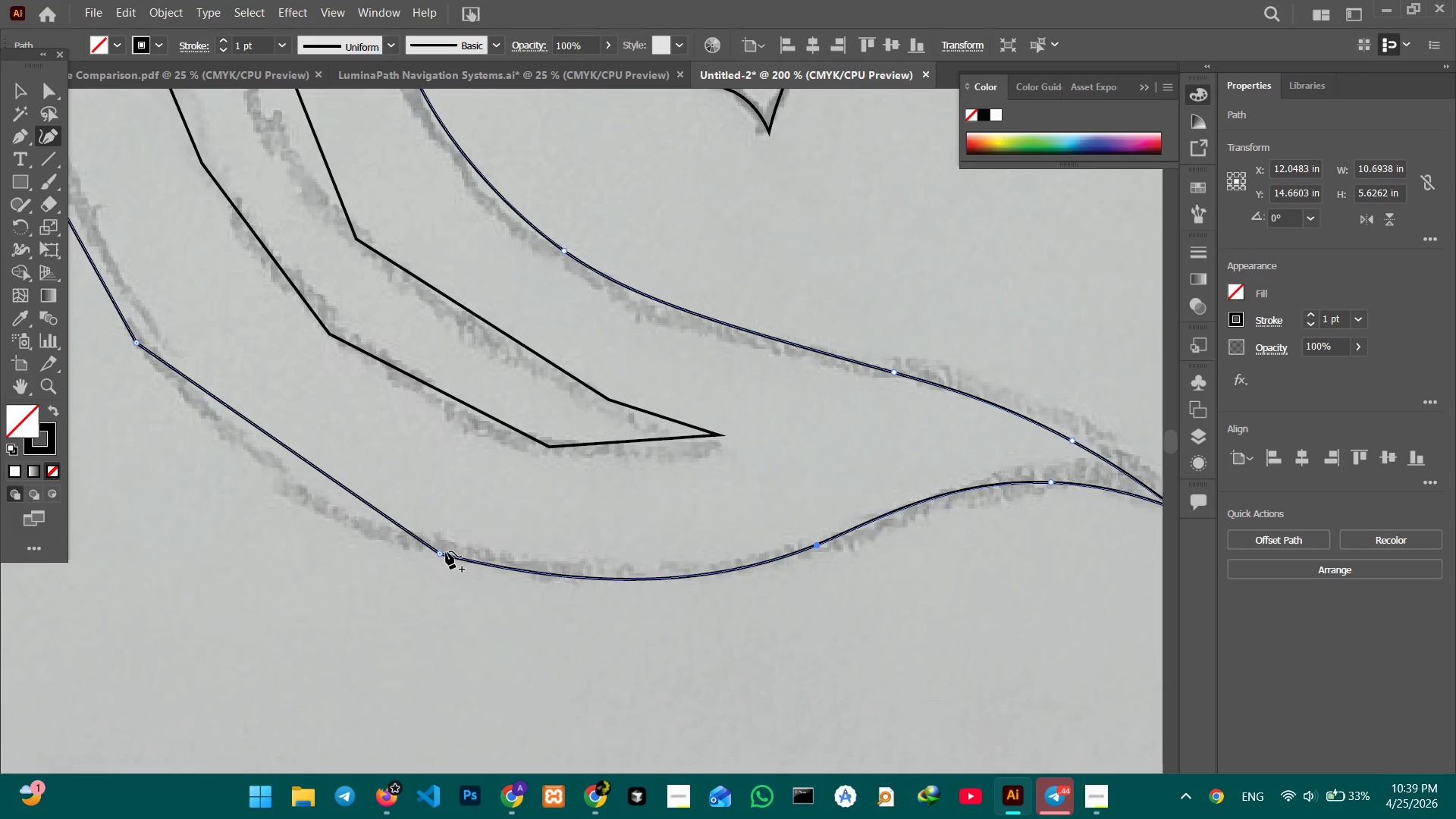 
left_click([446, 551])
 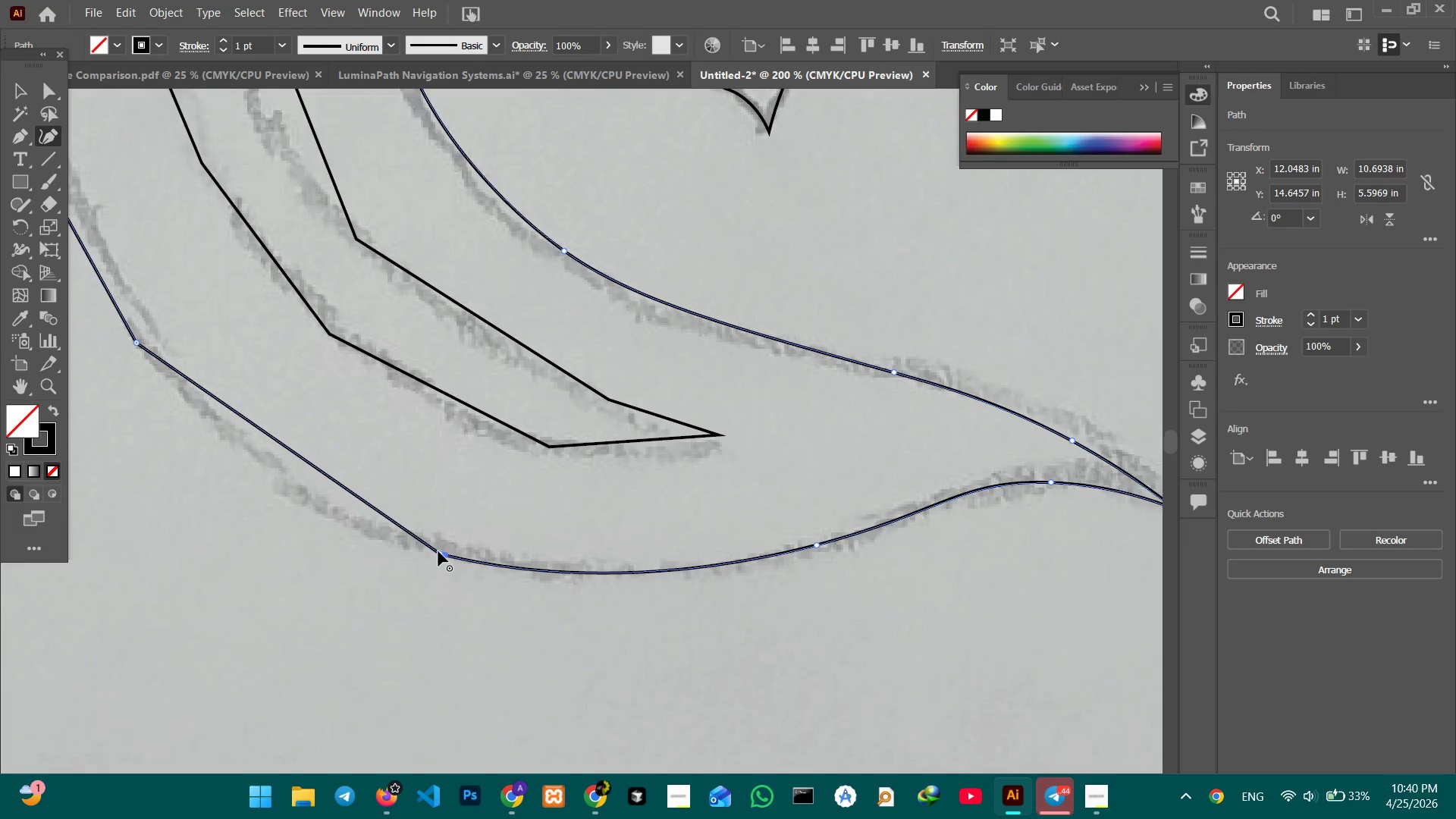 
double_click([438, 551])
 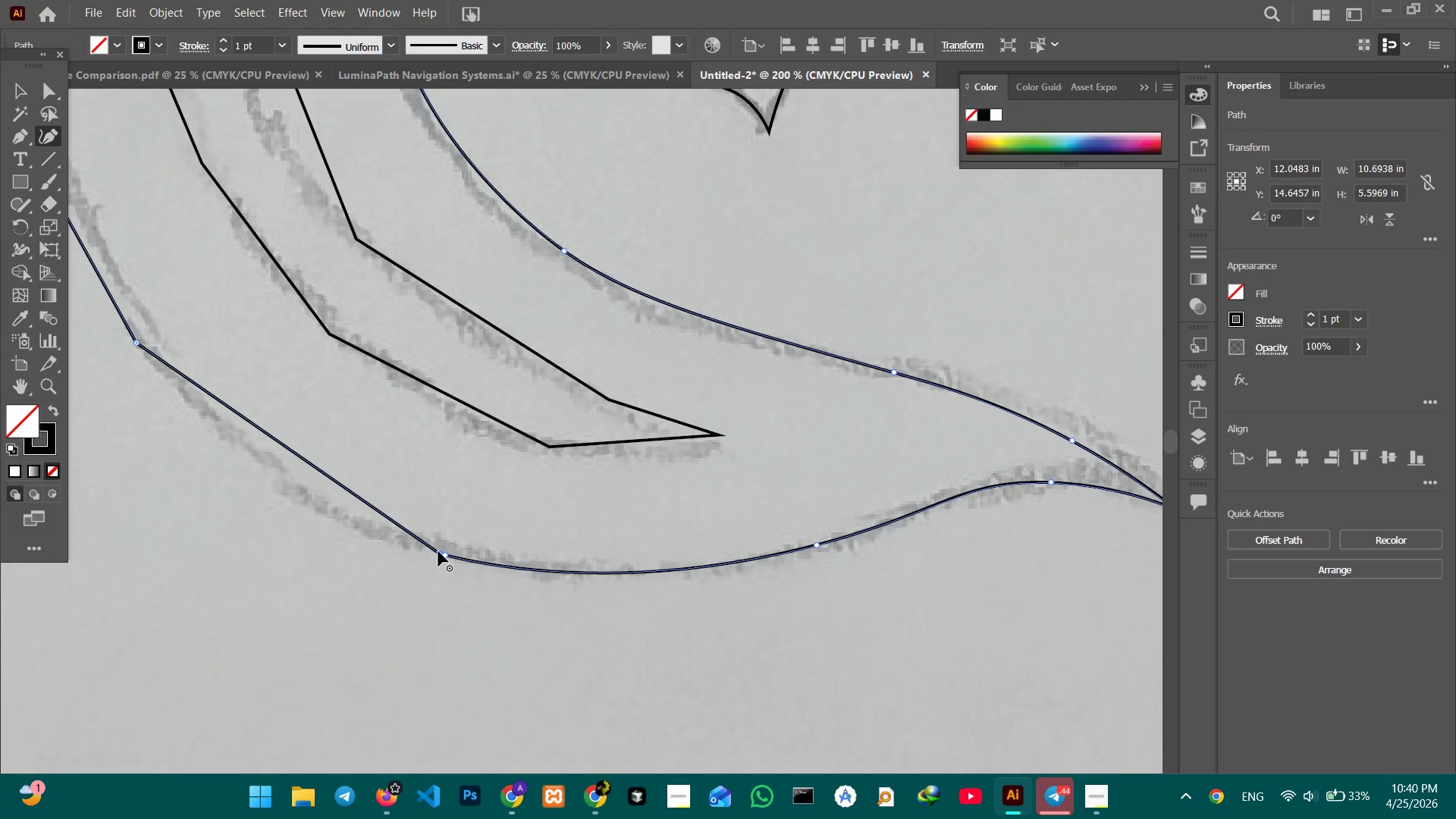 
key(Backspace)
 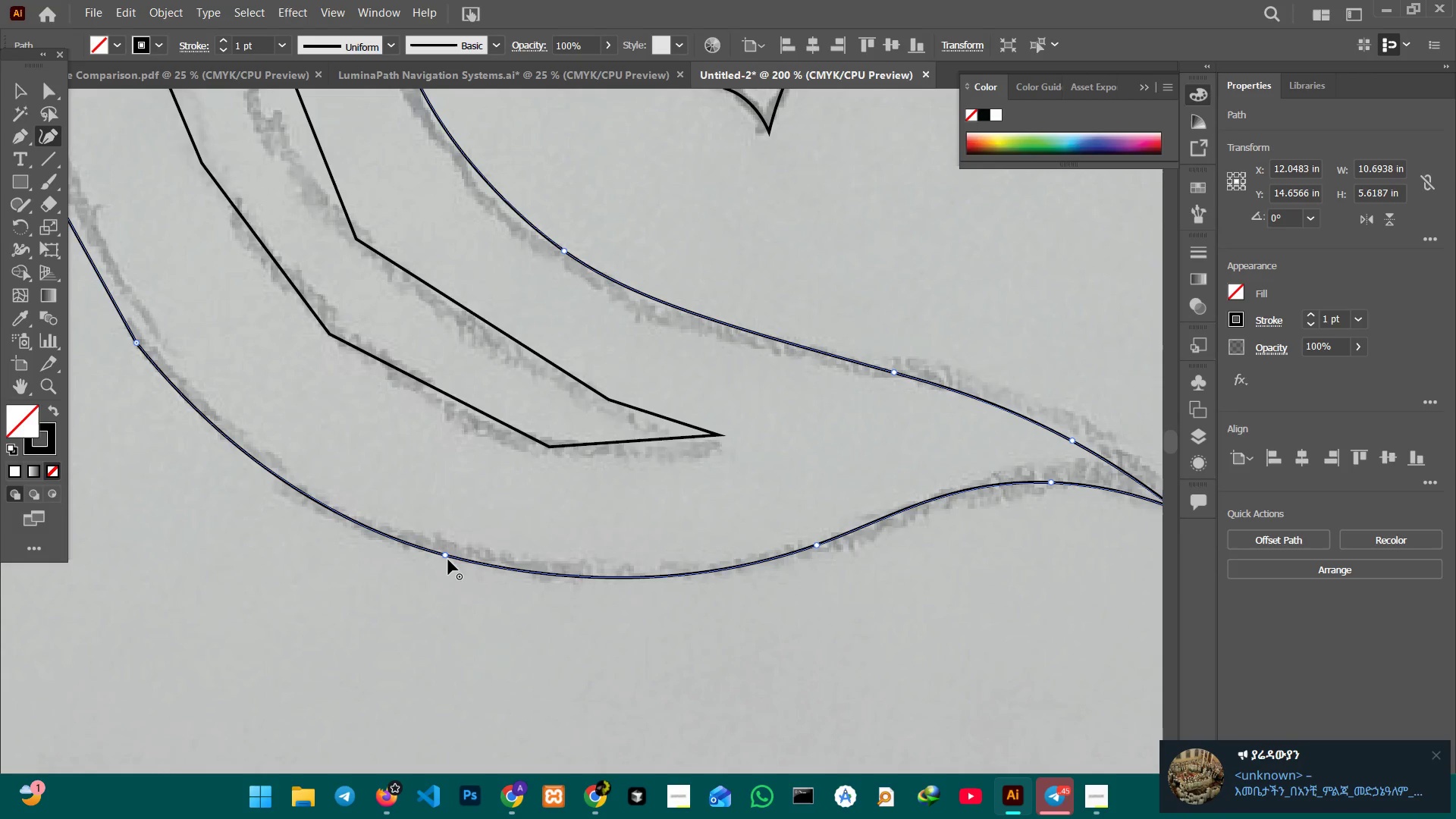 
left_click_drag(start_coordinate=[448, 554], to_coordinate=[450, 544])
 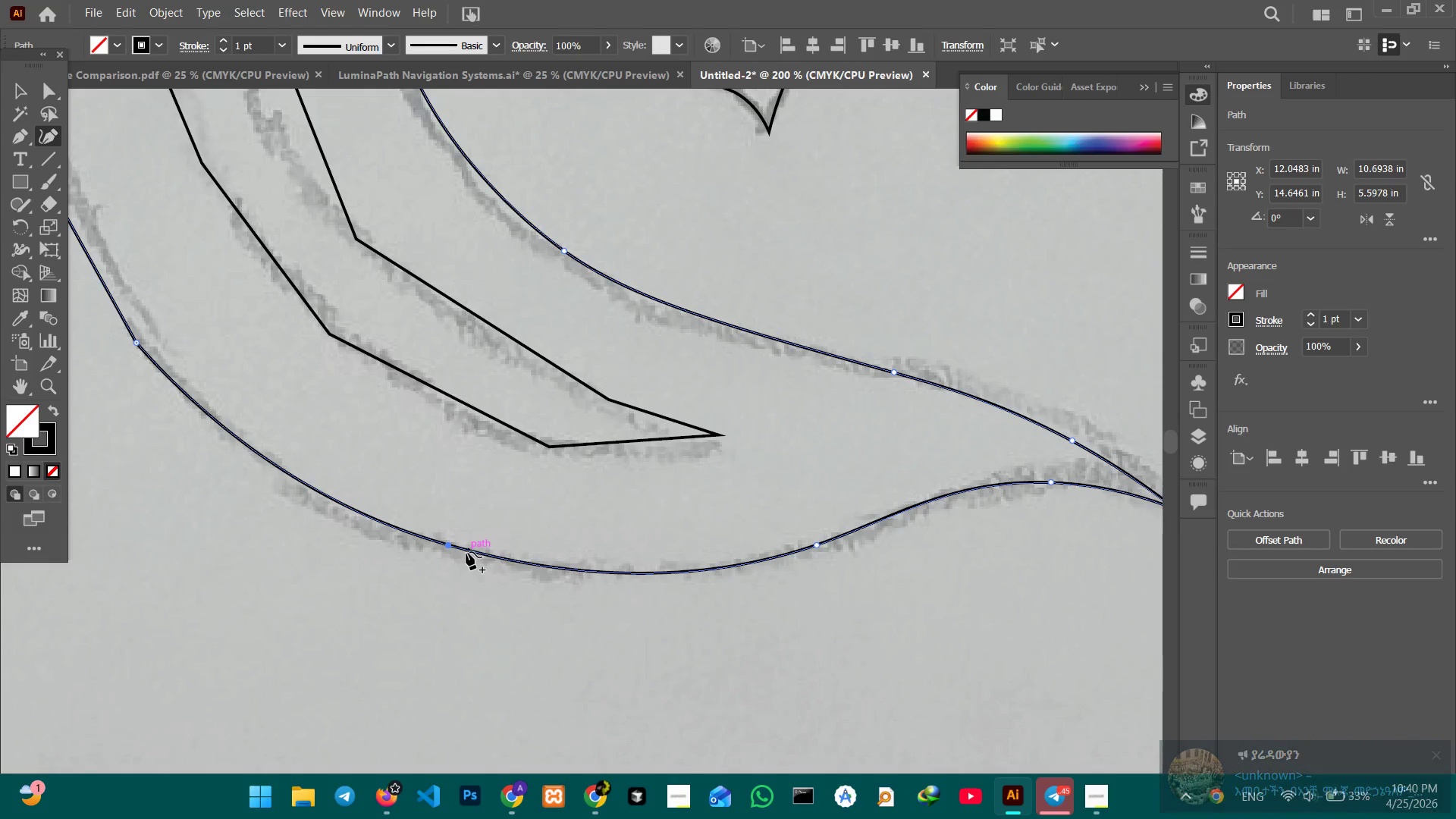 
hold_key(key=Space, duration=0.81)
 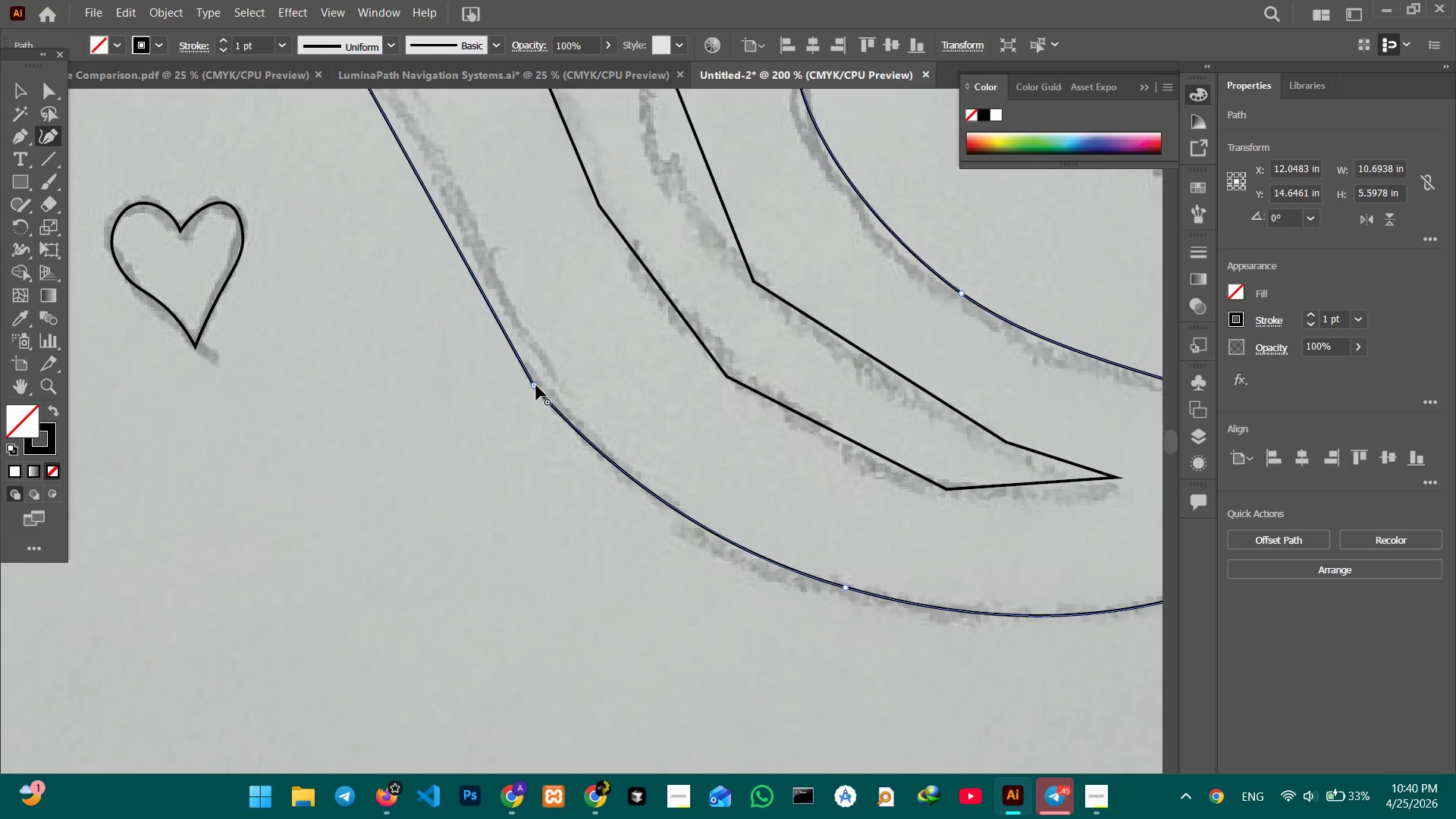 
left_click_drag(start_coordinate=[381, 532], to_coordinate=[779, 574])
 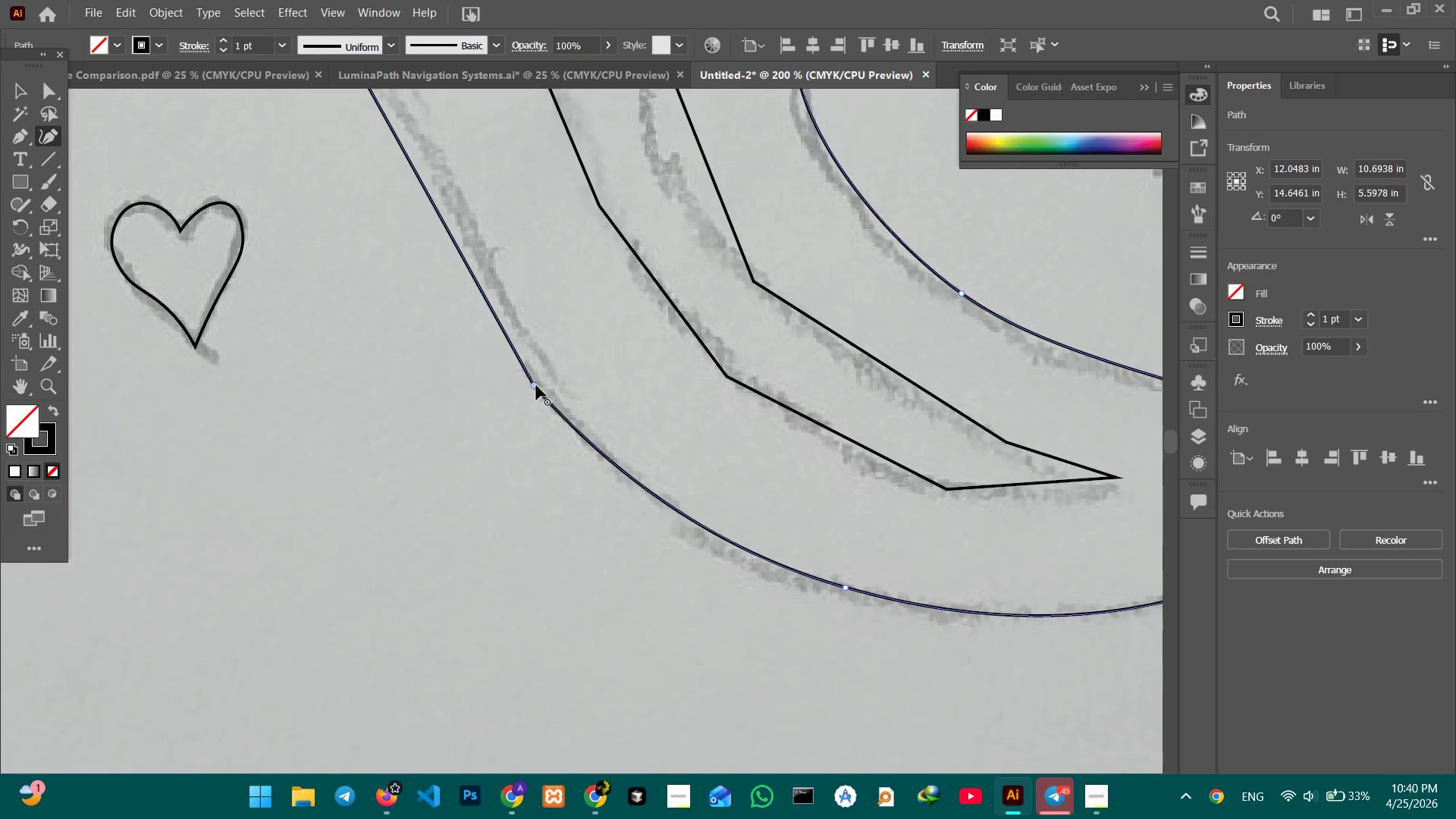 
left_click([536, 385])
 